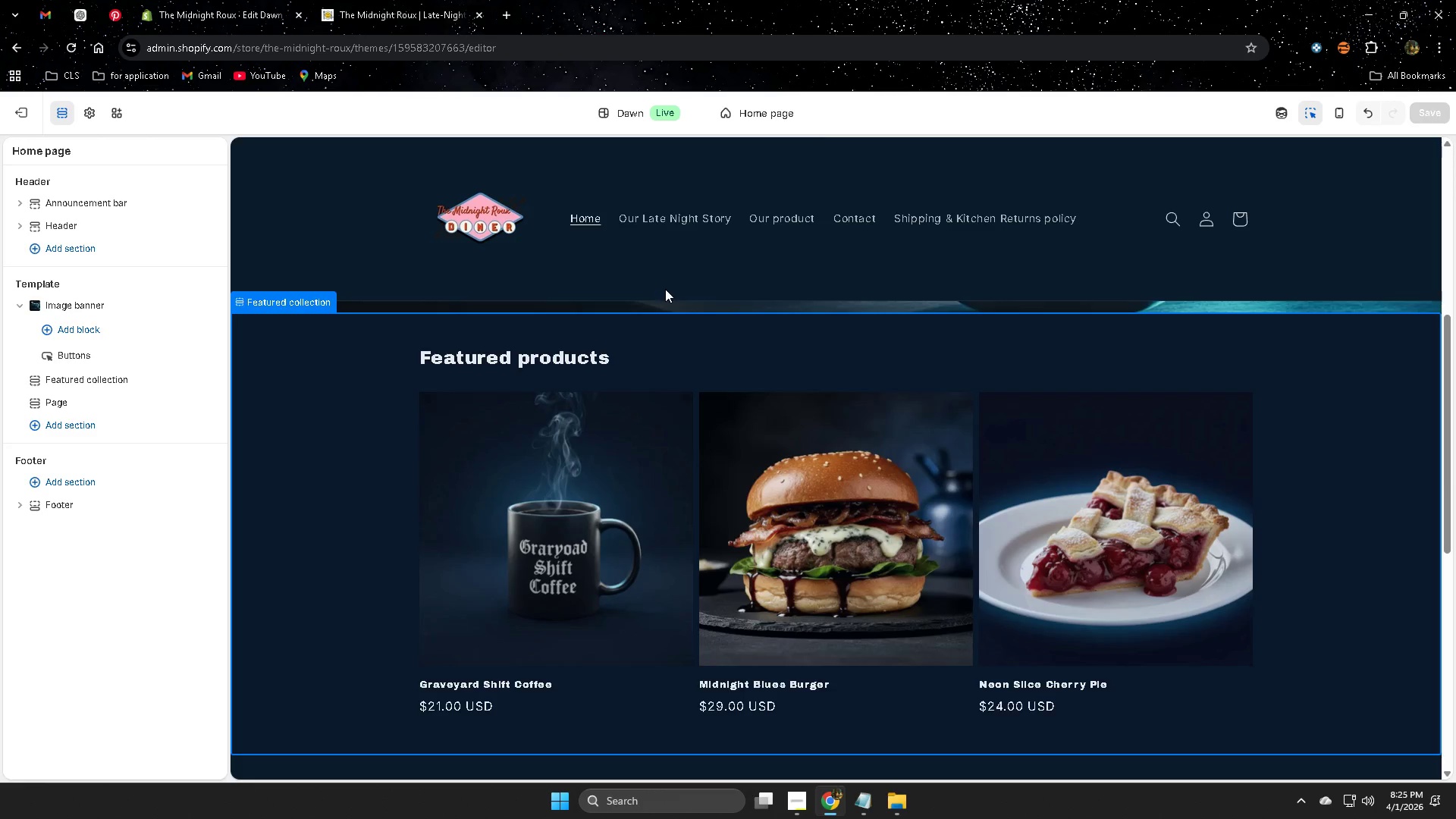 
scroll: coordinate [733, 444], scroll_direction: up, amount: 6.0
 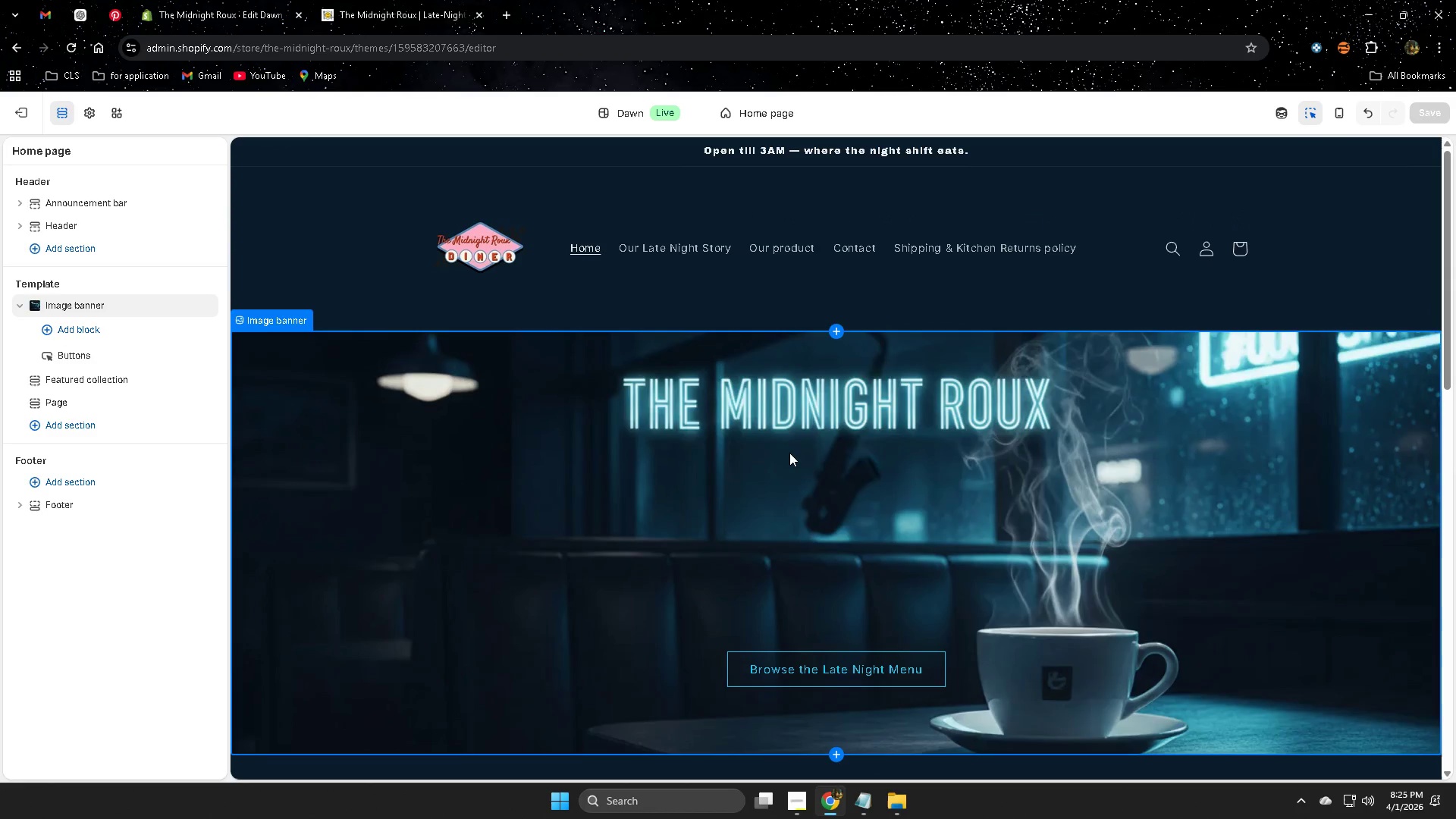 
left_click([790, 475])
 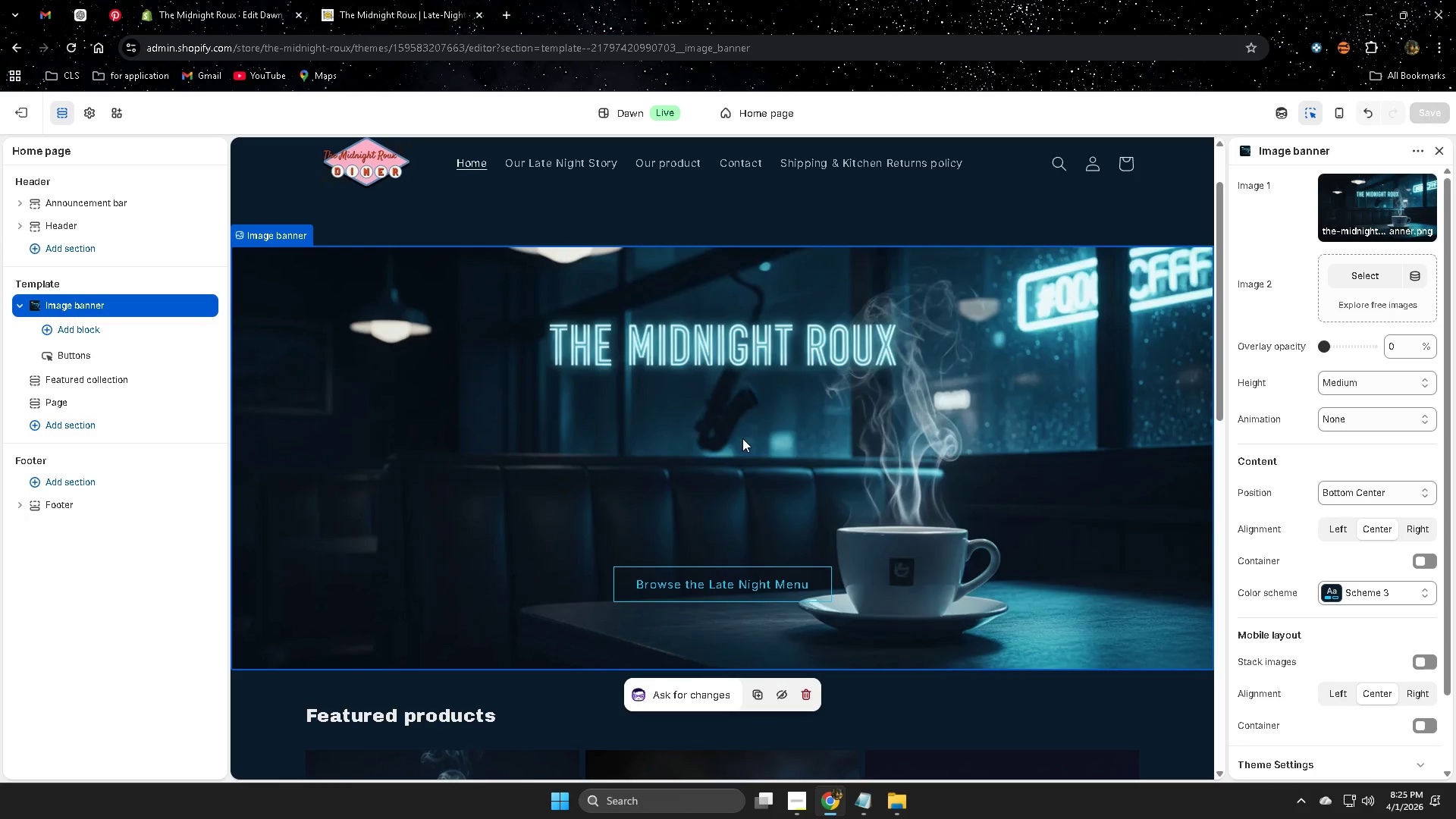 
wait(5.19)
 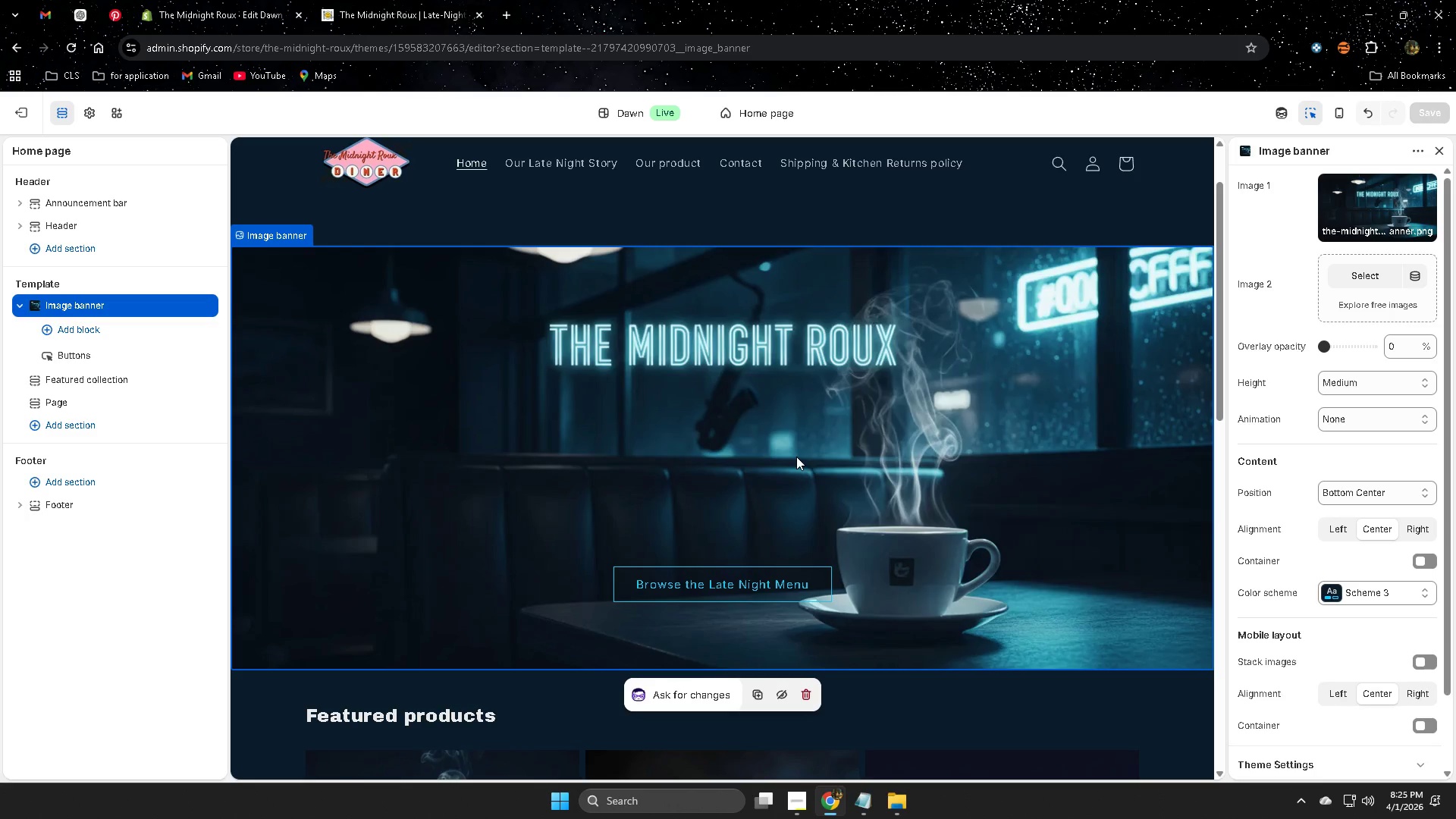 
left_click([709, 429])
 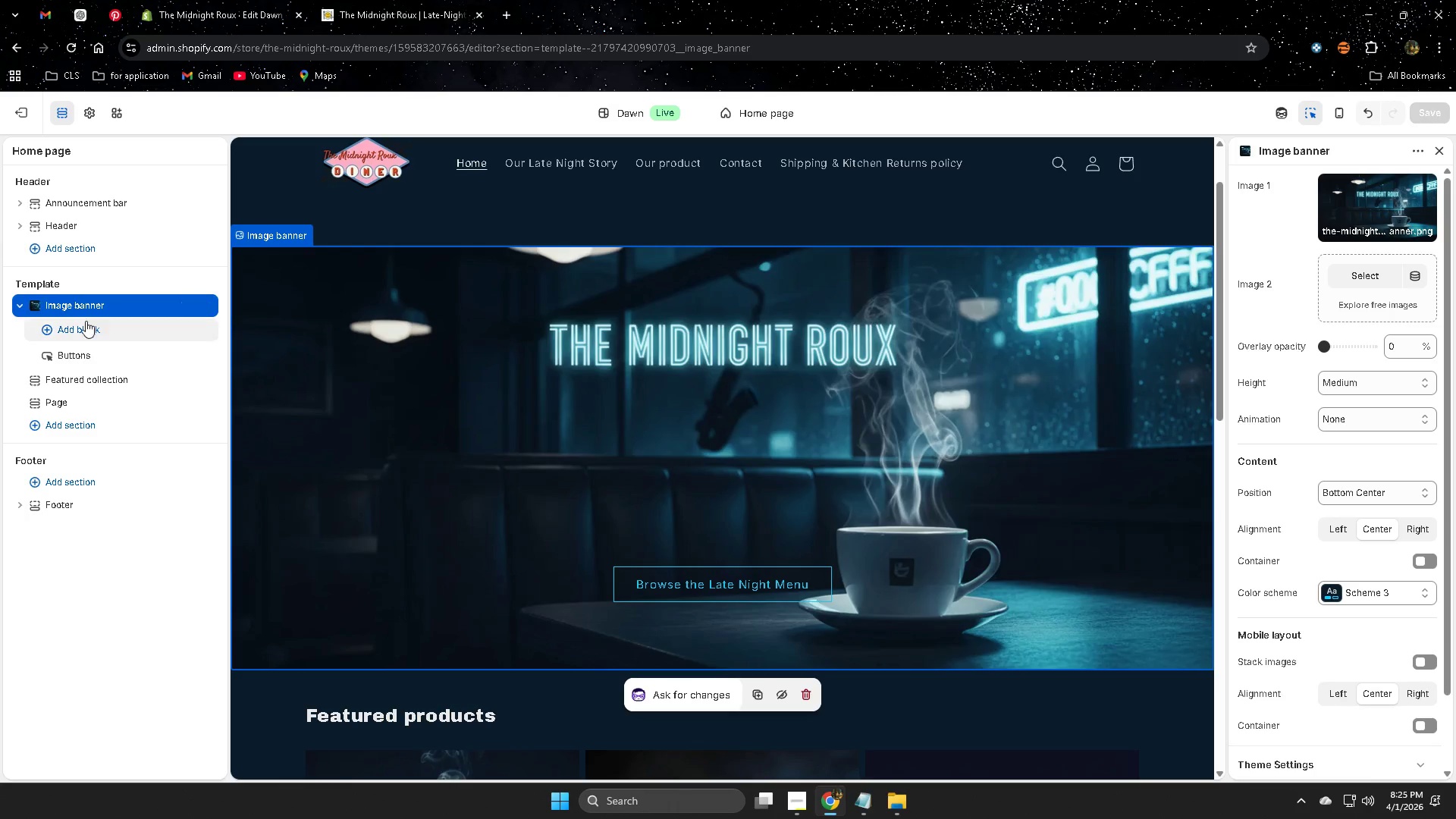 
left_click([83, 325])
 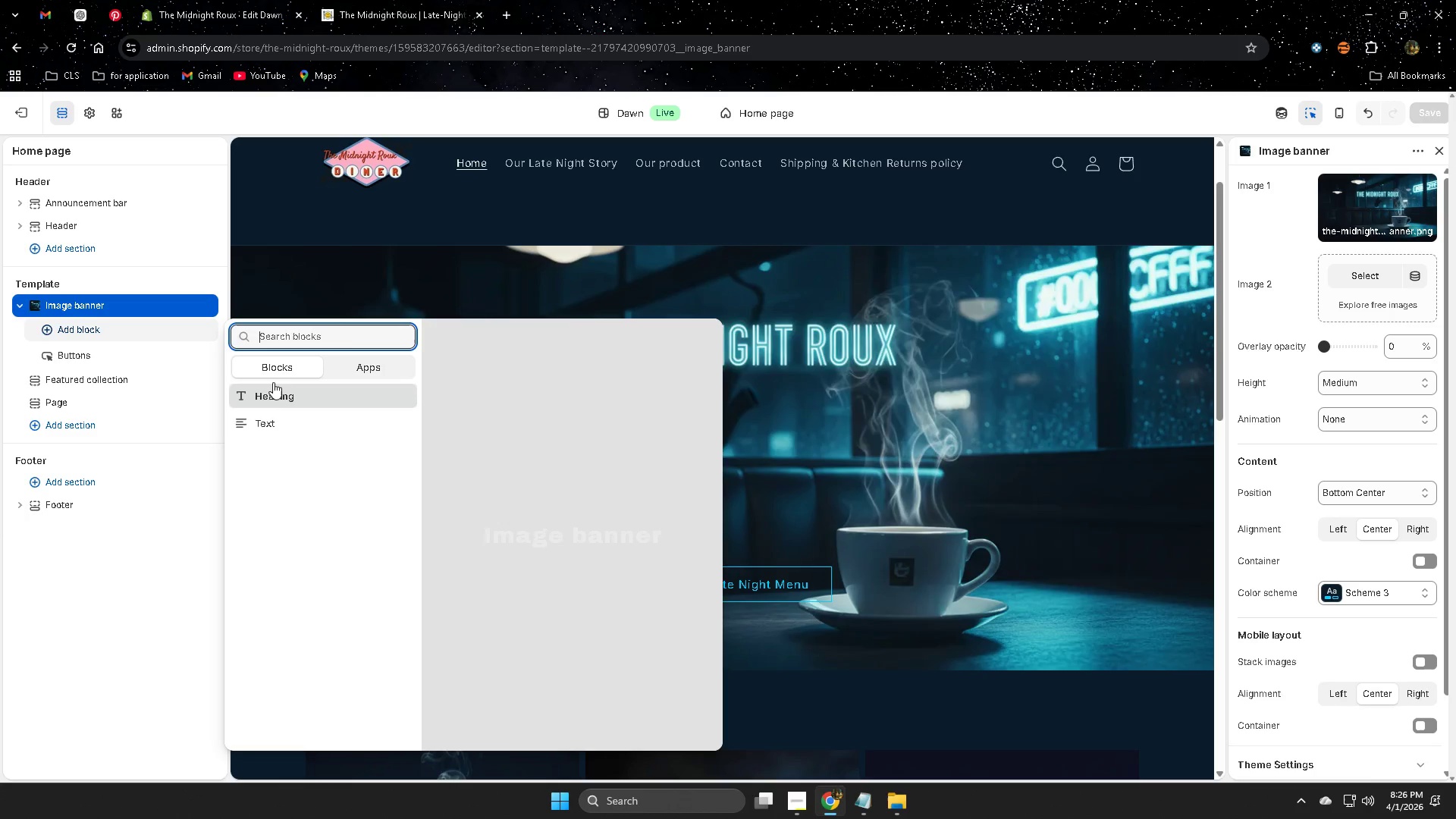 
left_click([294, 416])
 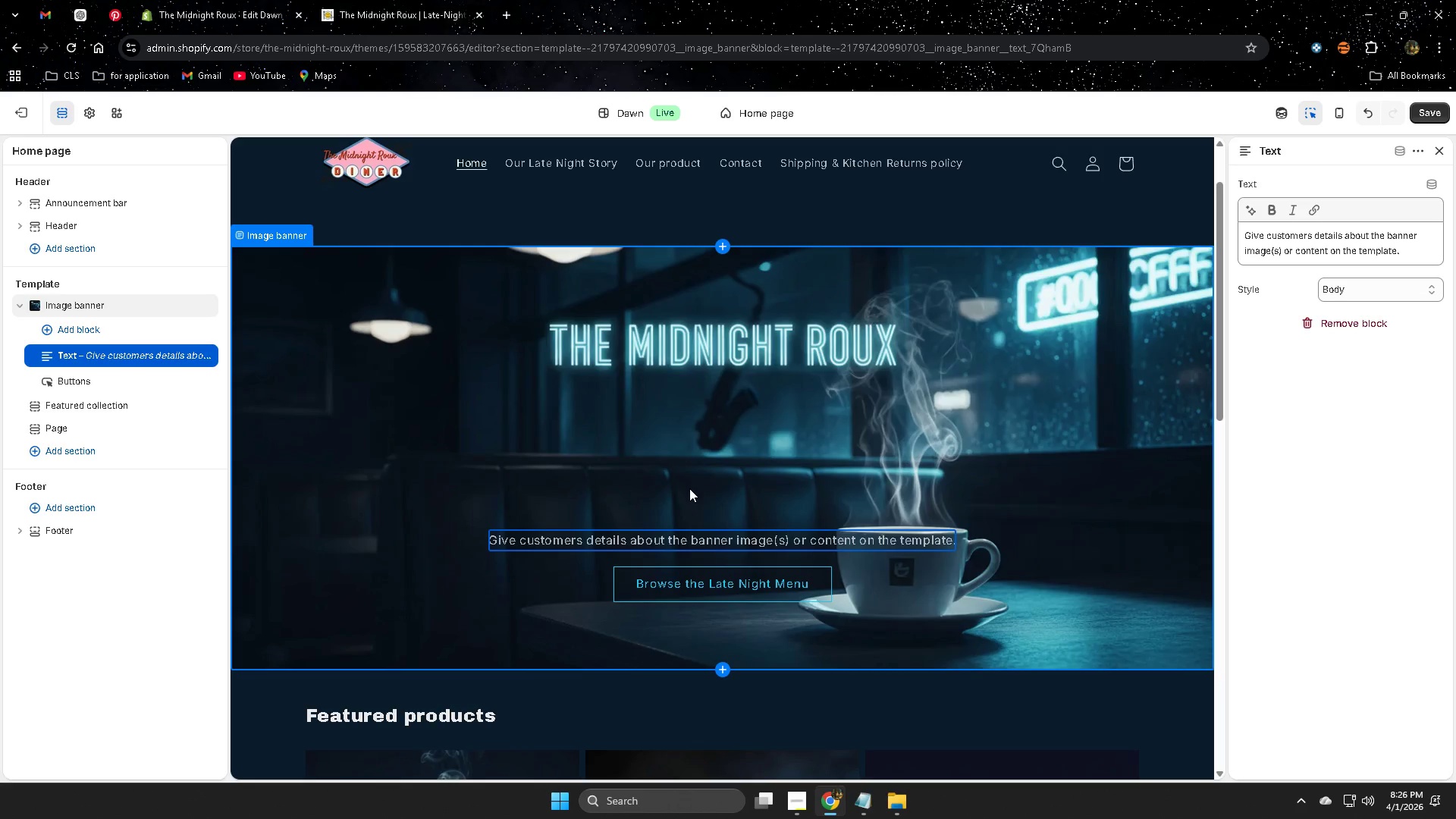 
mouse_move([821, 528])
 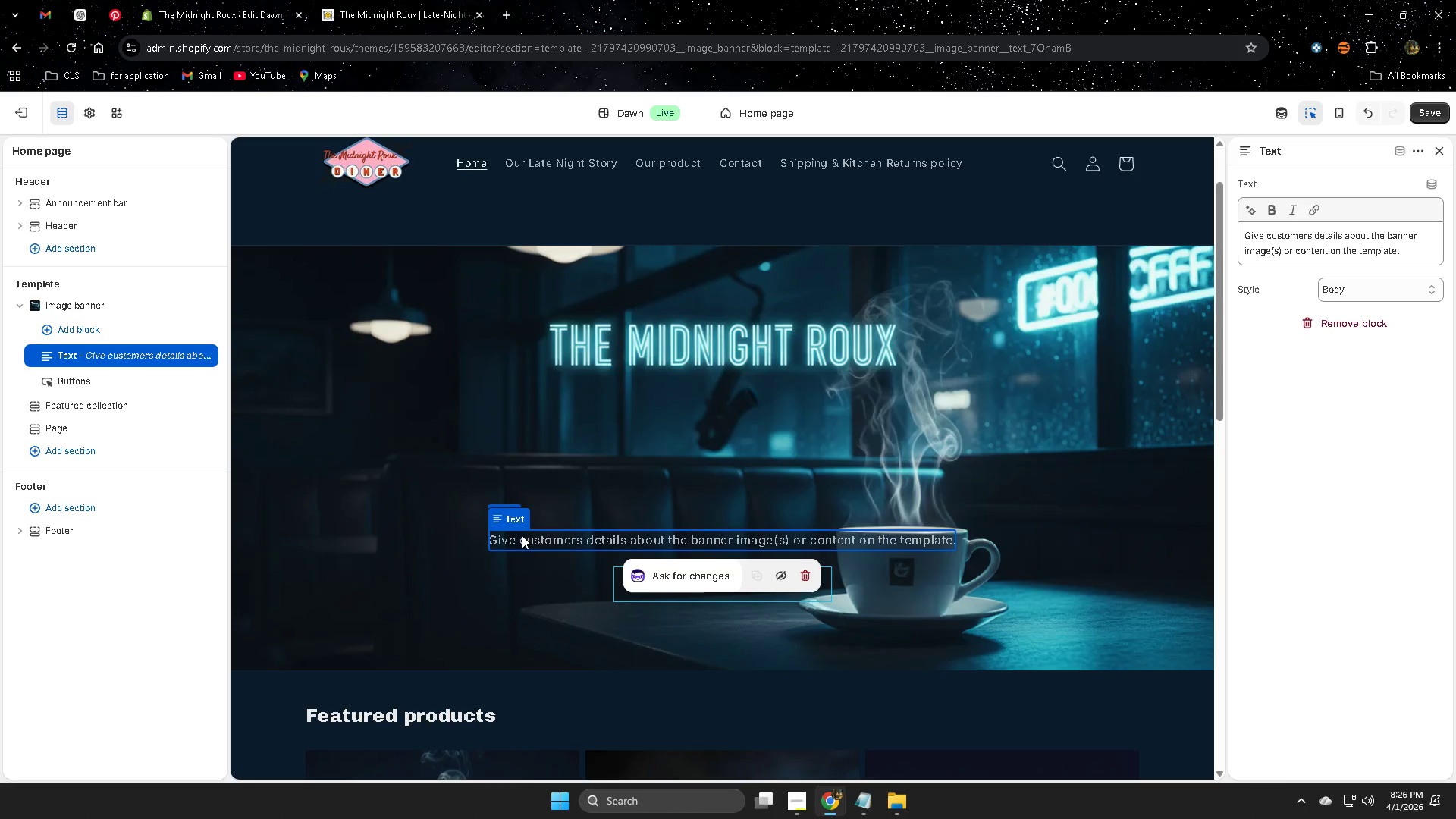 
wait(5.09)
 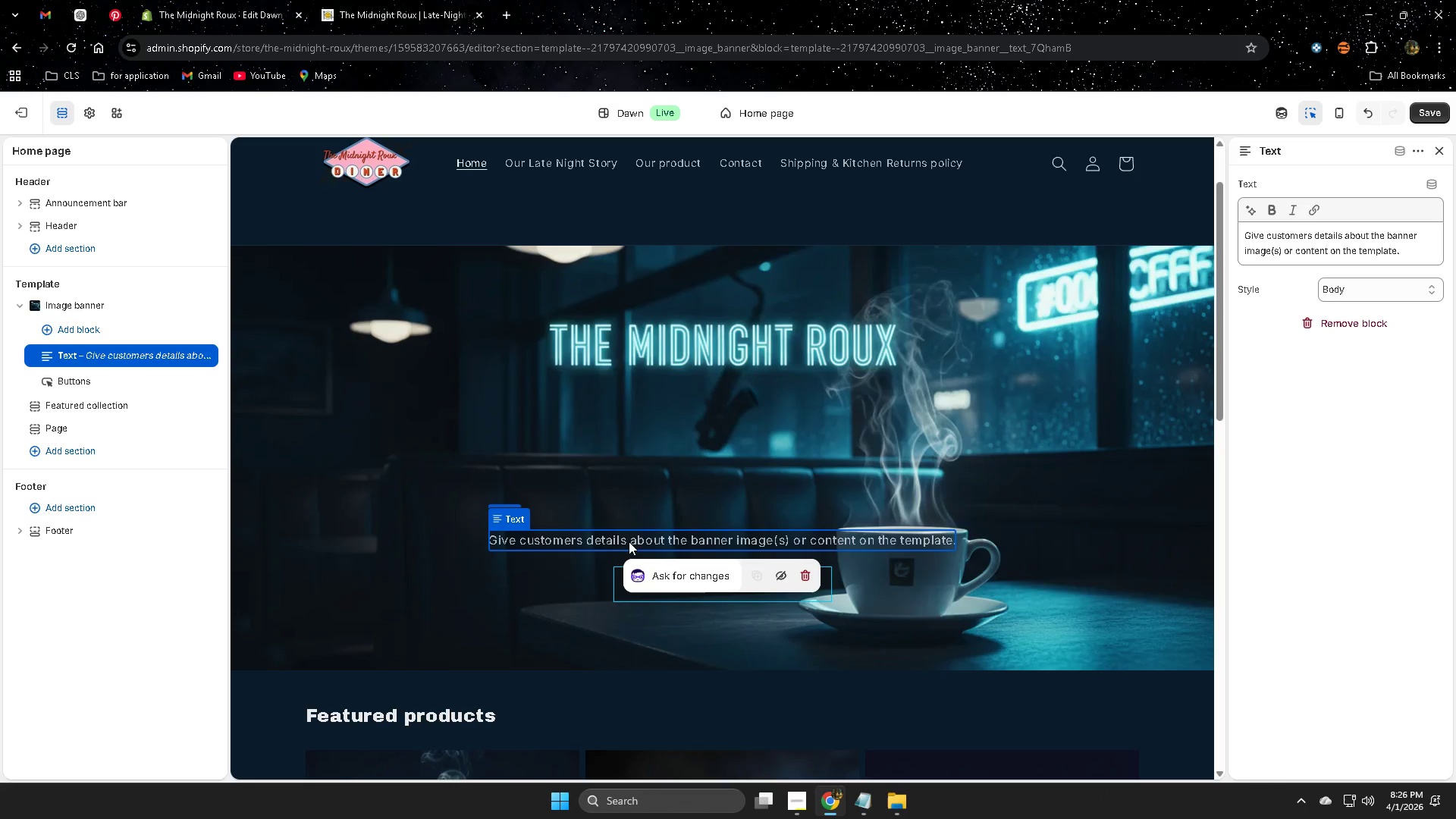 
left_click([76, 8])
 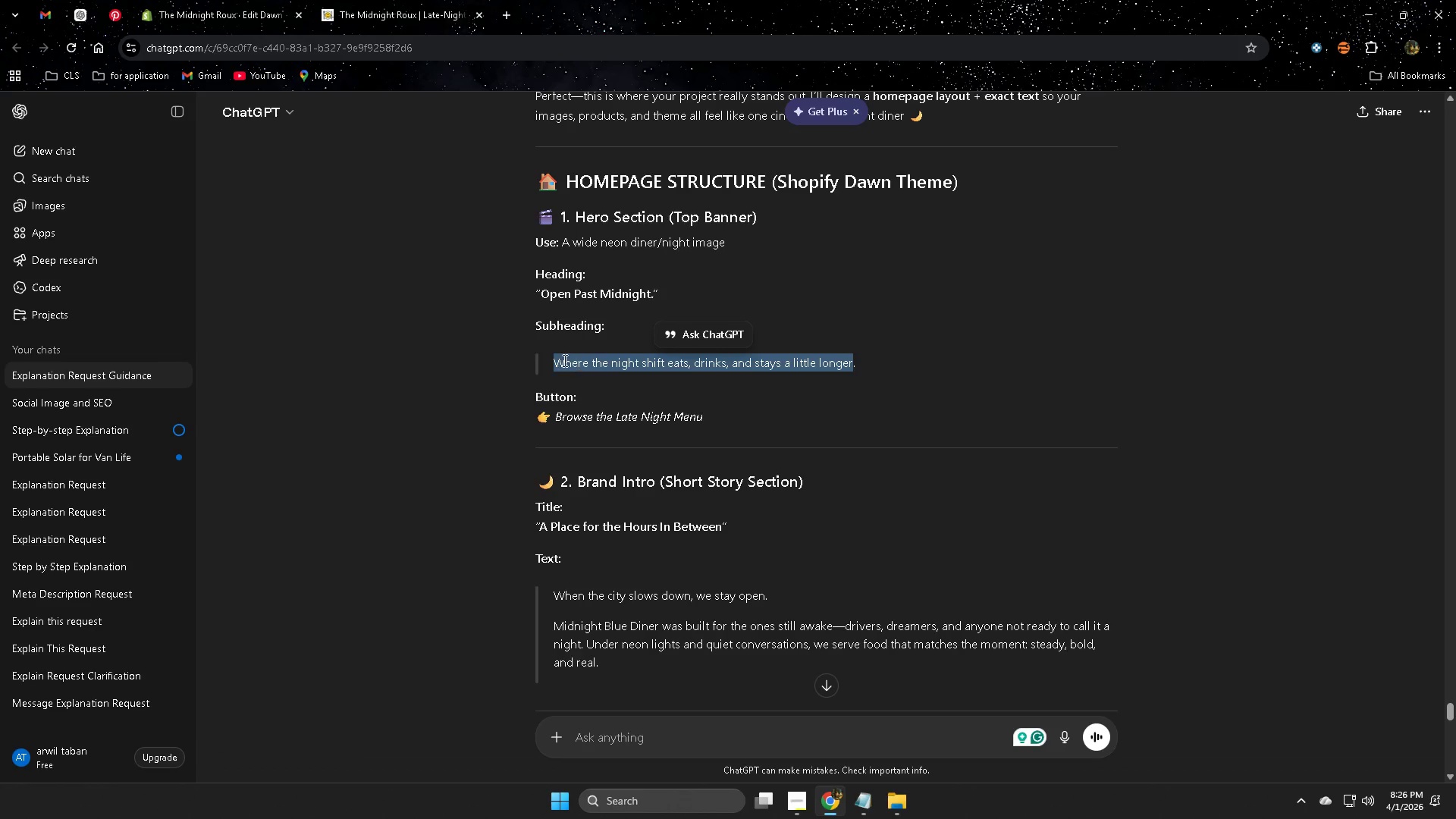 
left_click([562, 359])
 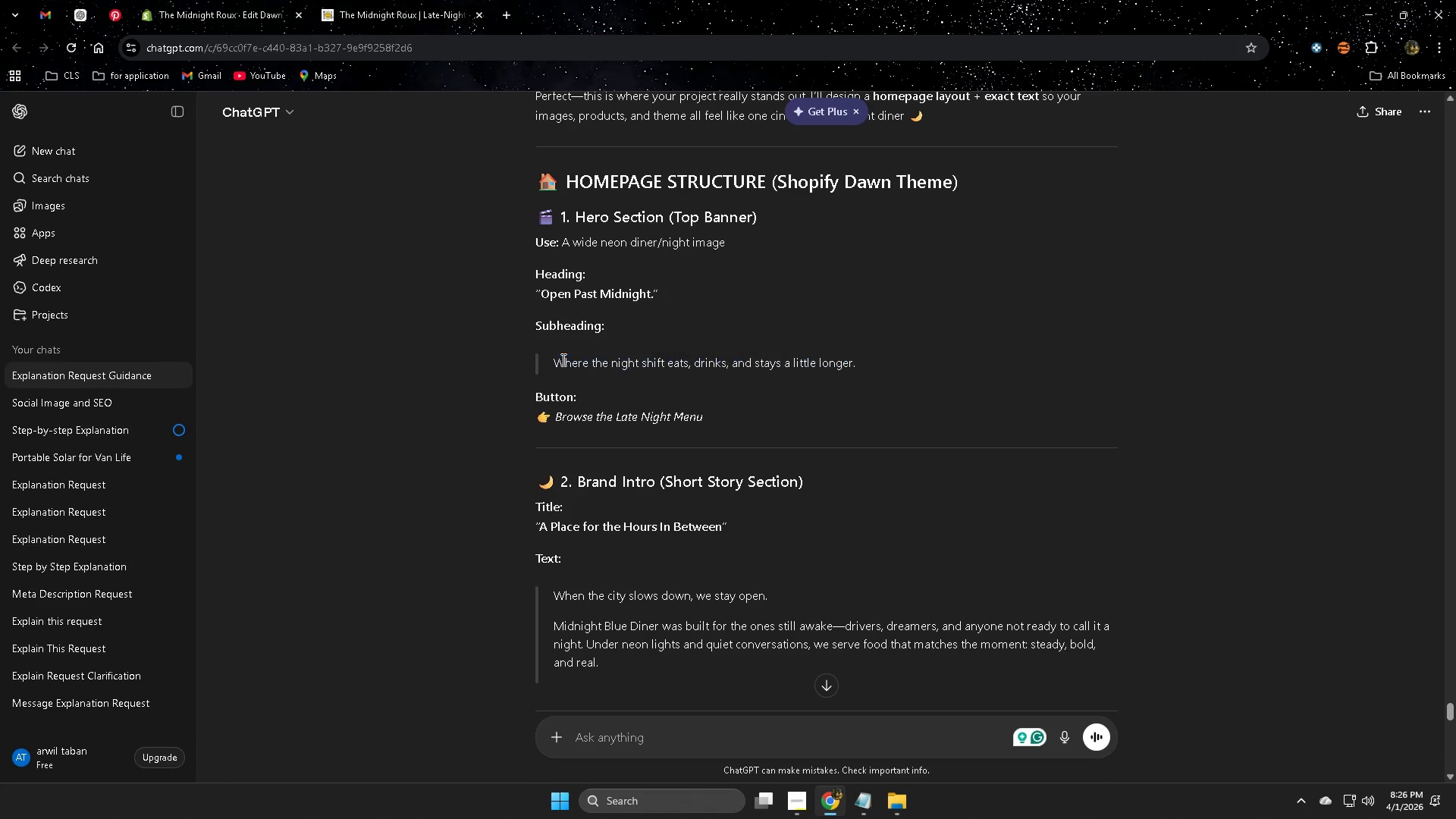 
left_click_drag(start_coordinate=[562, 359], to_coordinate=[838, 365])
 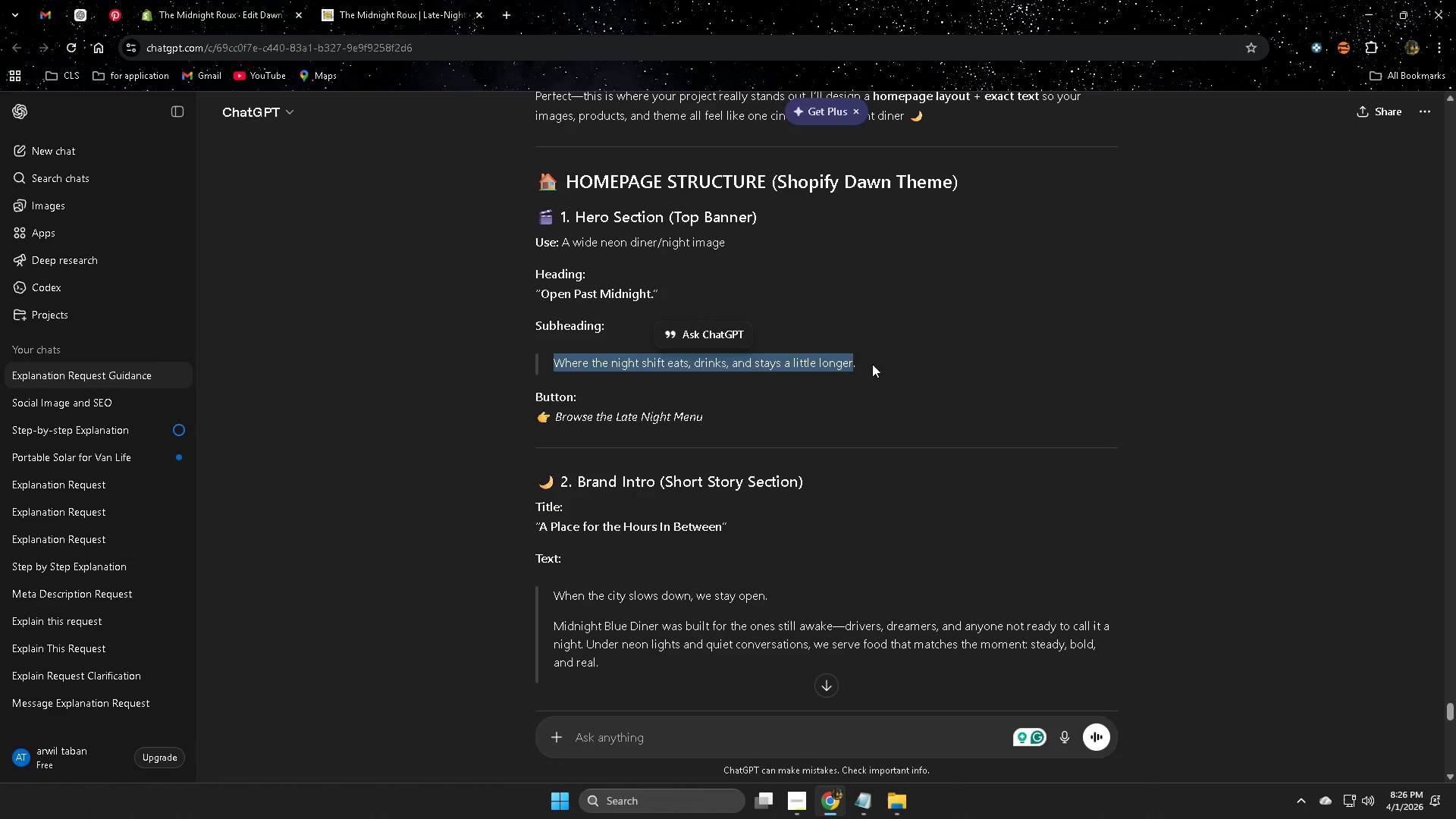 
key(Control+ControlLeft)
 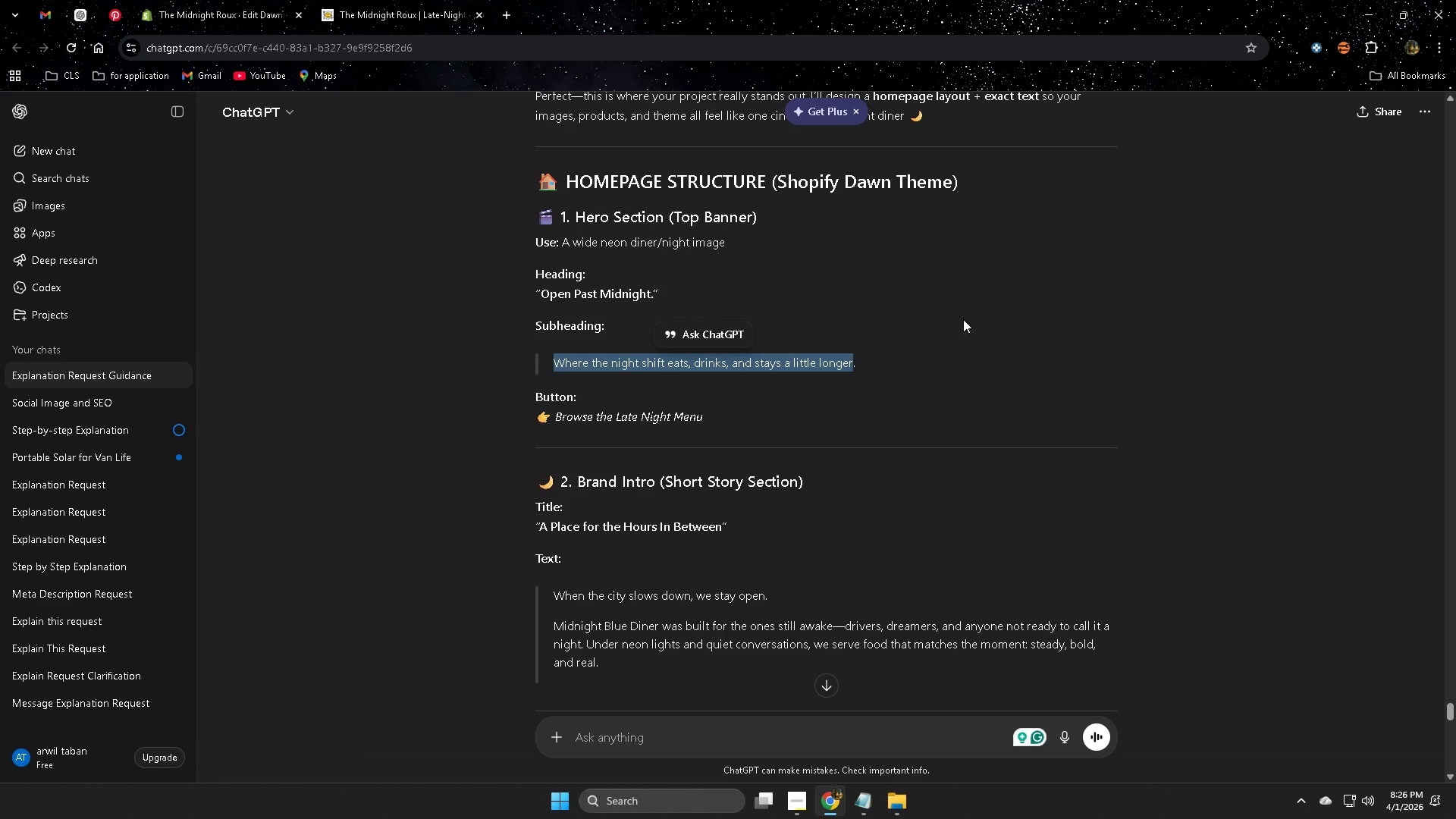 
key(Control+C)
 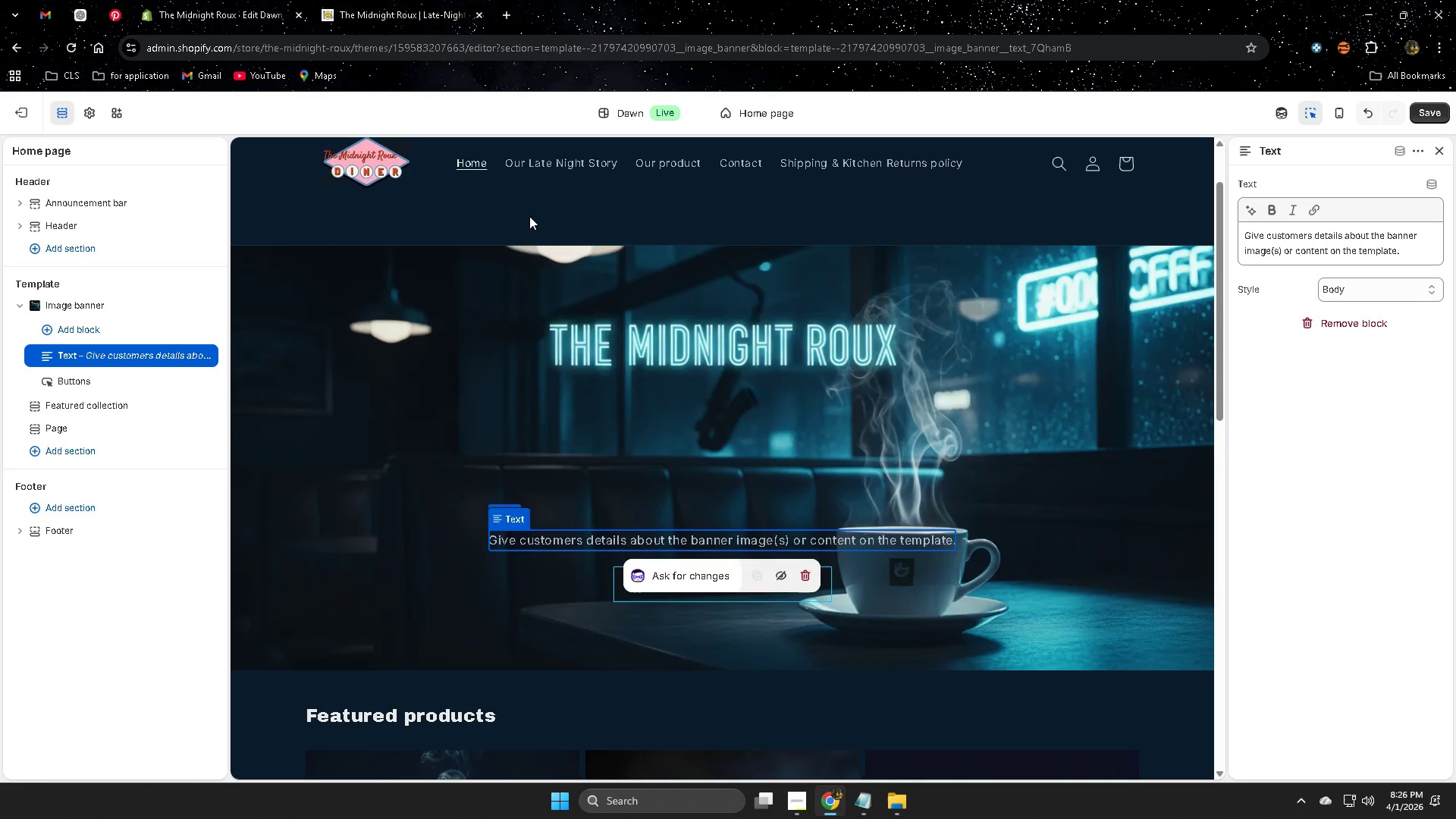 
double_click([598, 541])
 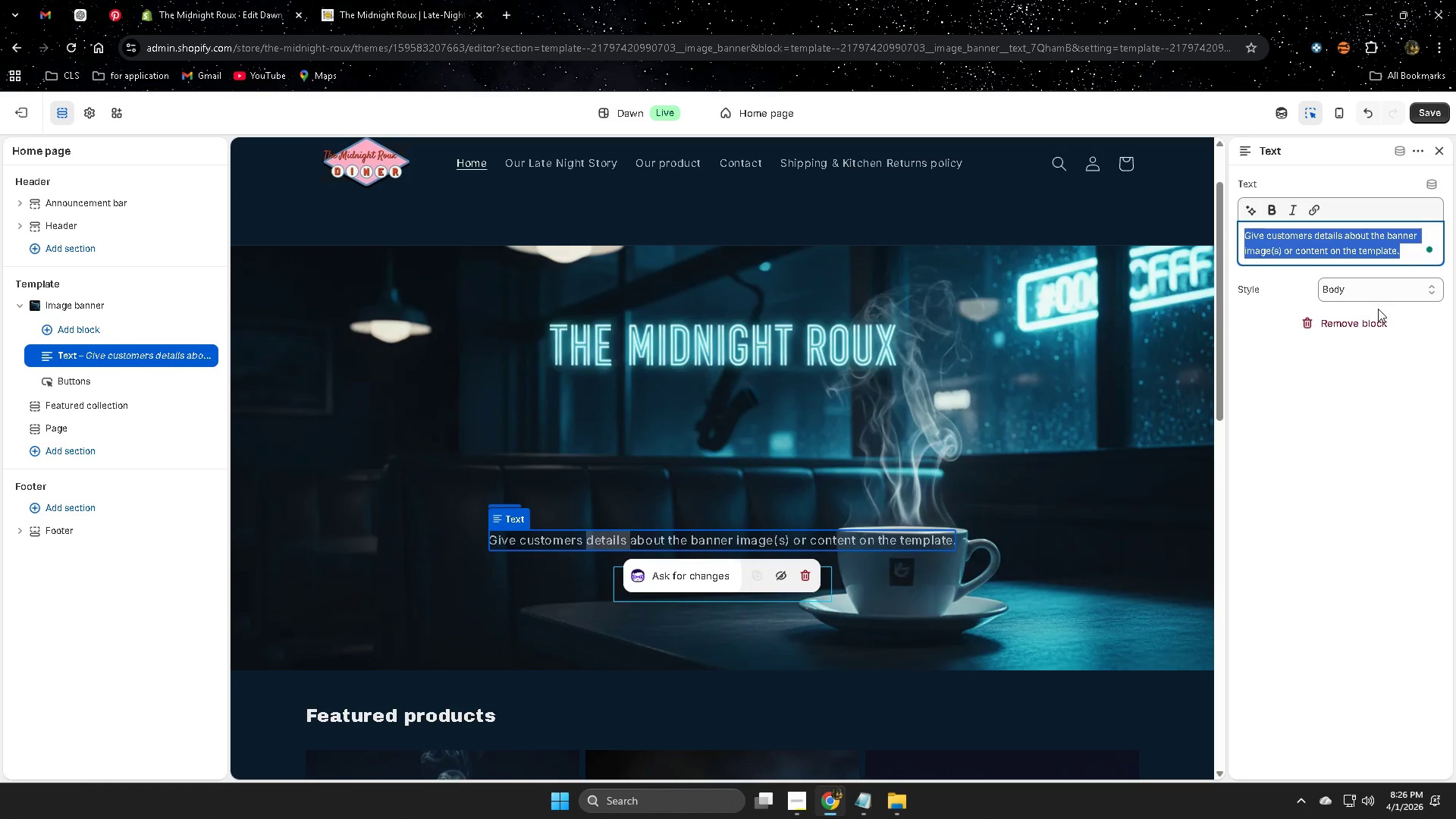 
key(Backspace)
 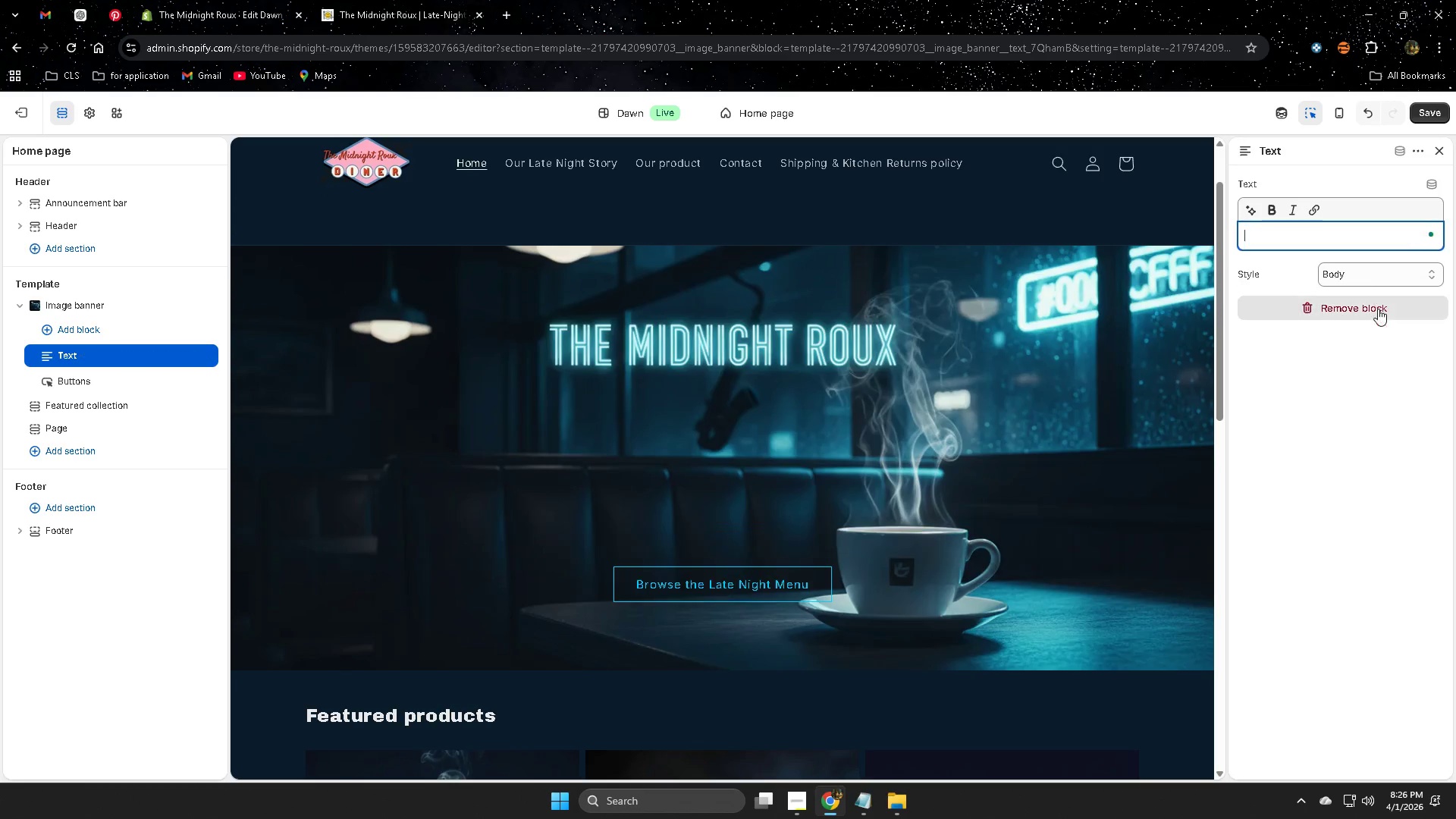 
key(Control+V)
 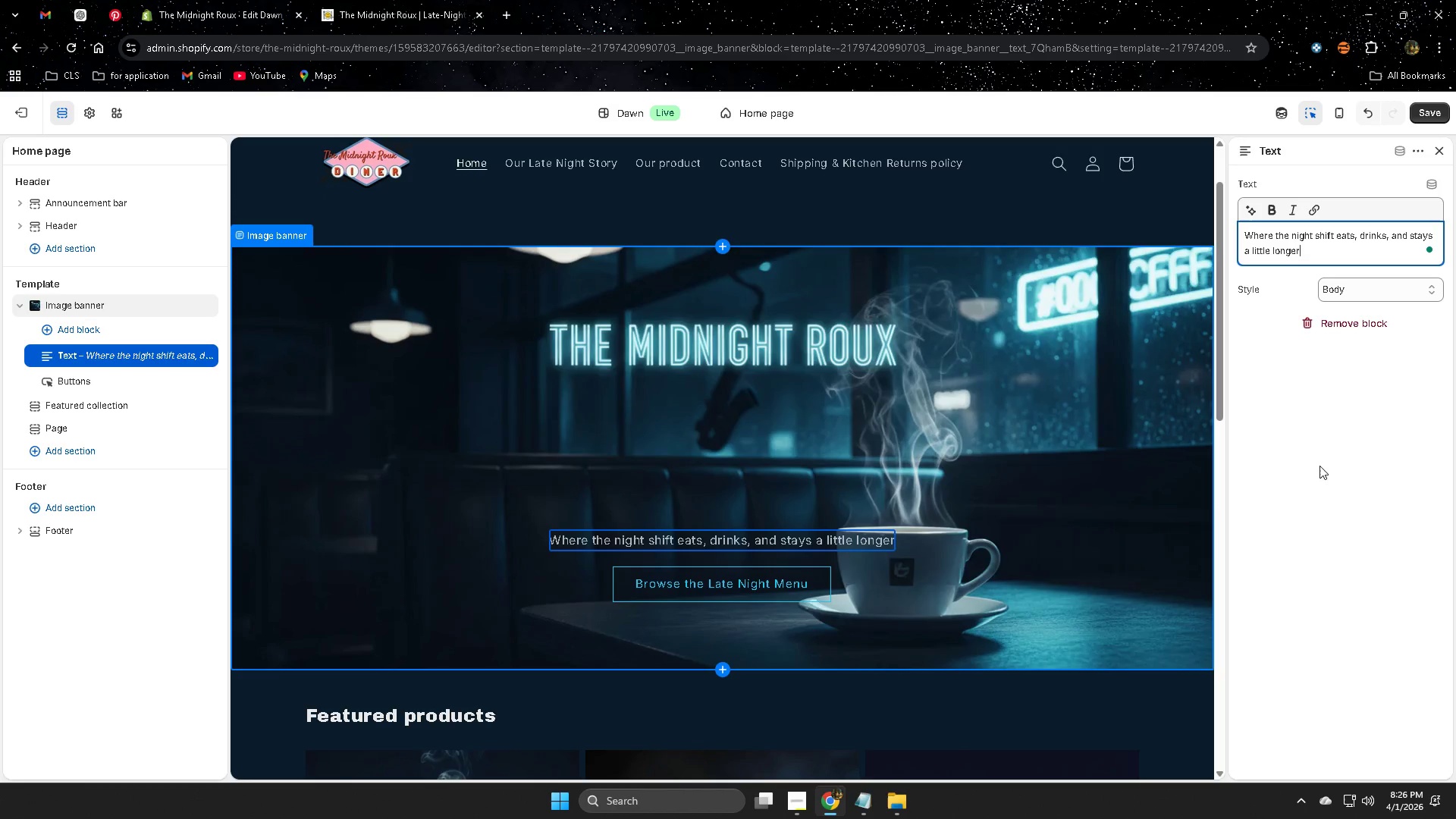 
left_click([1272, 204])
 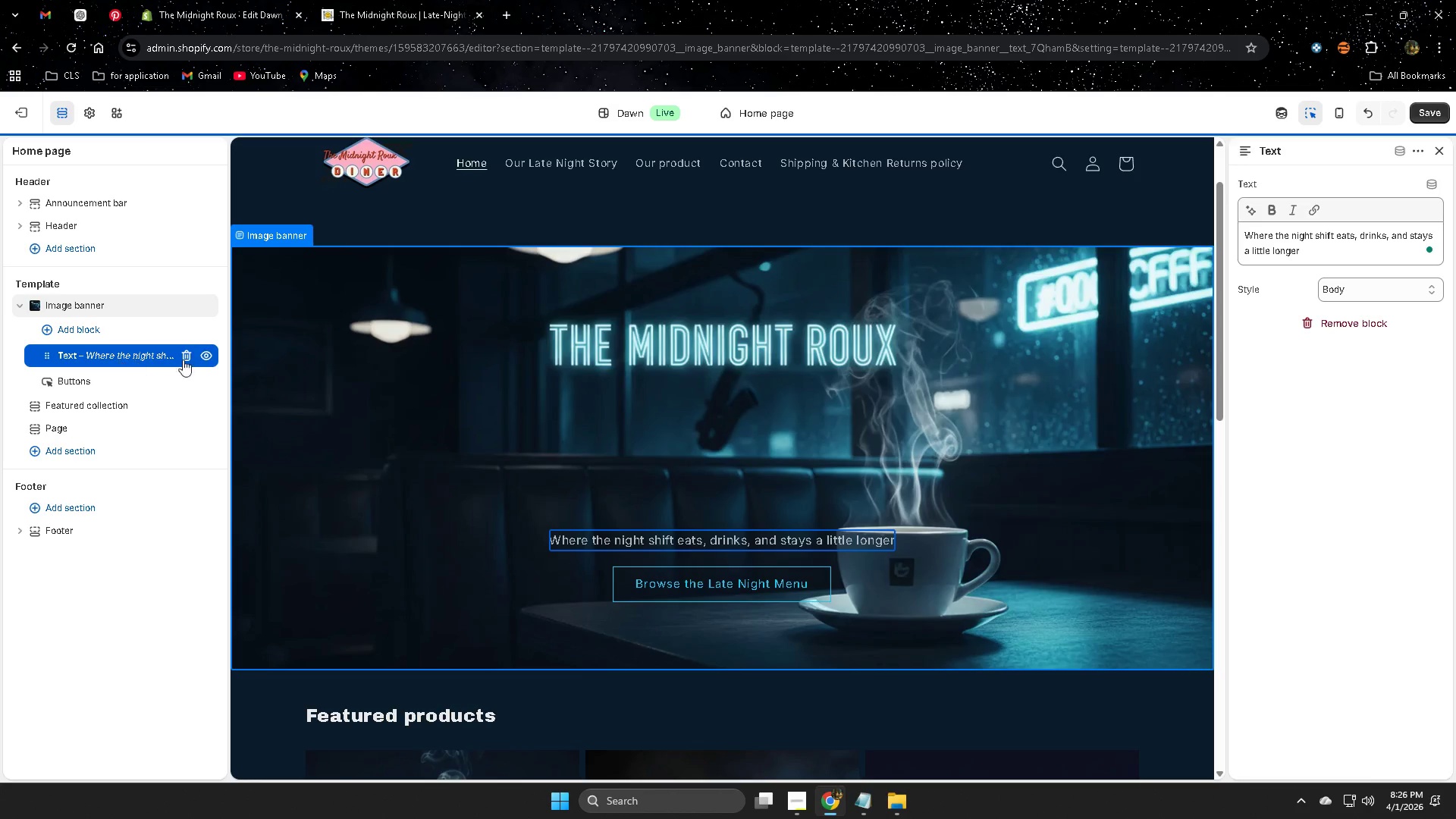 
wait(6.89)
 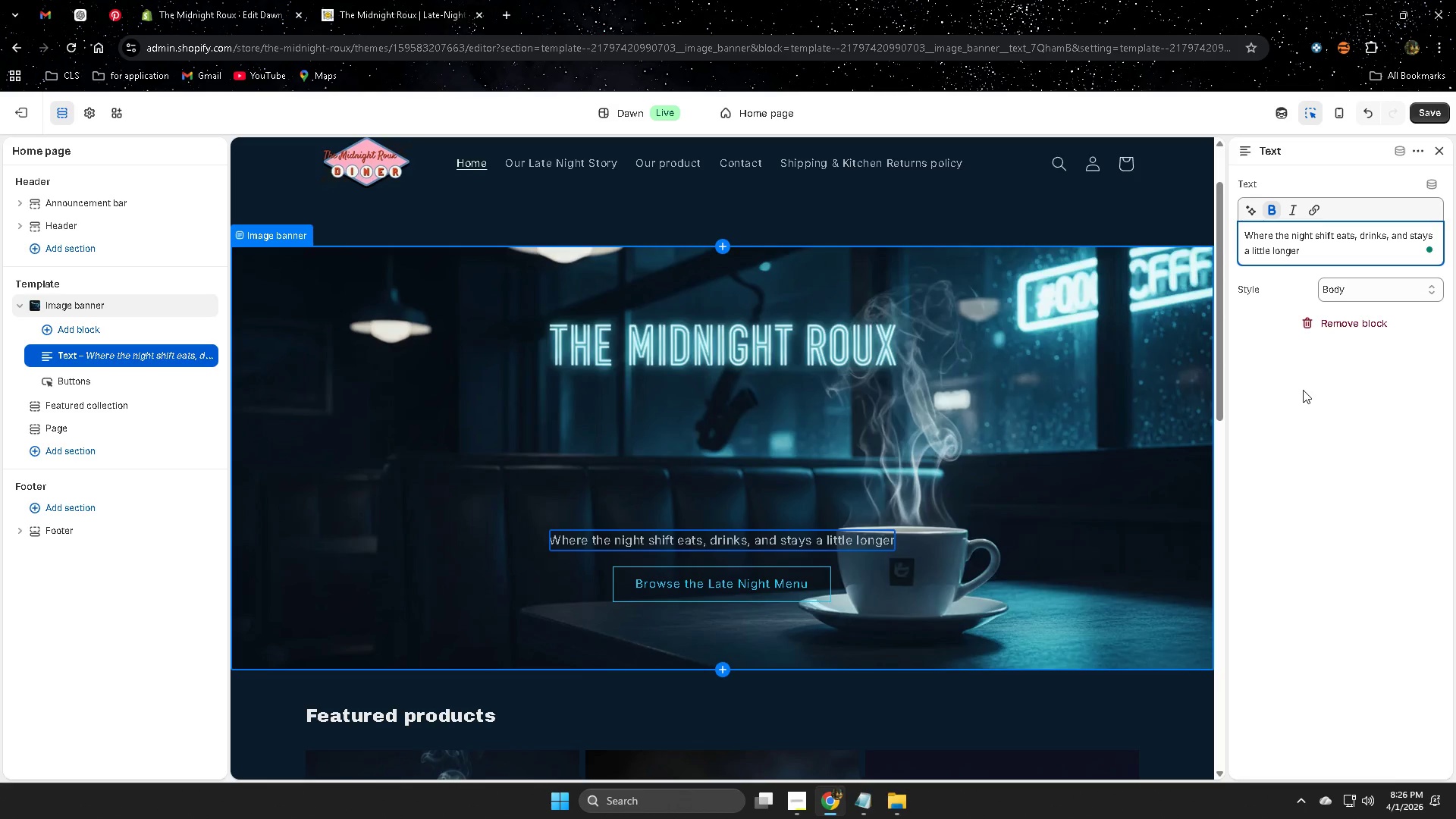 
left_click([1408, 497])
 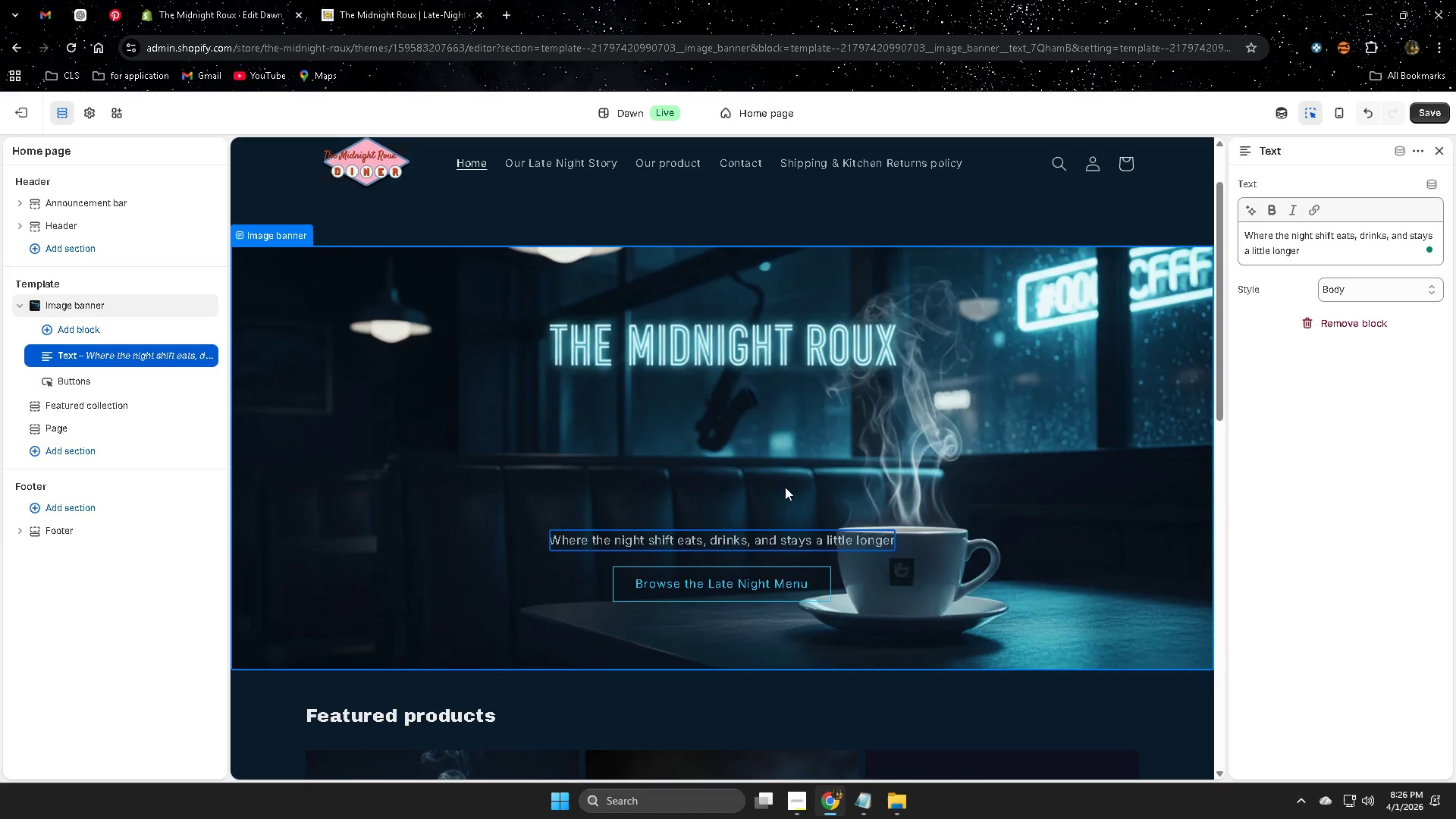 
left_click([785, 486])
 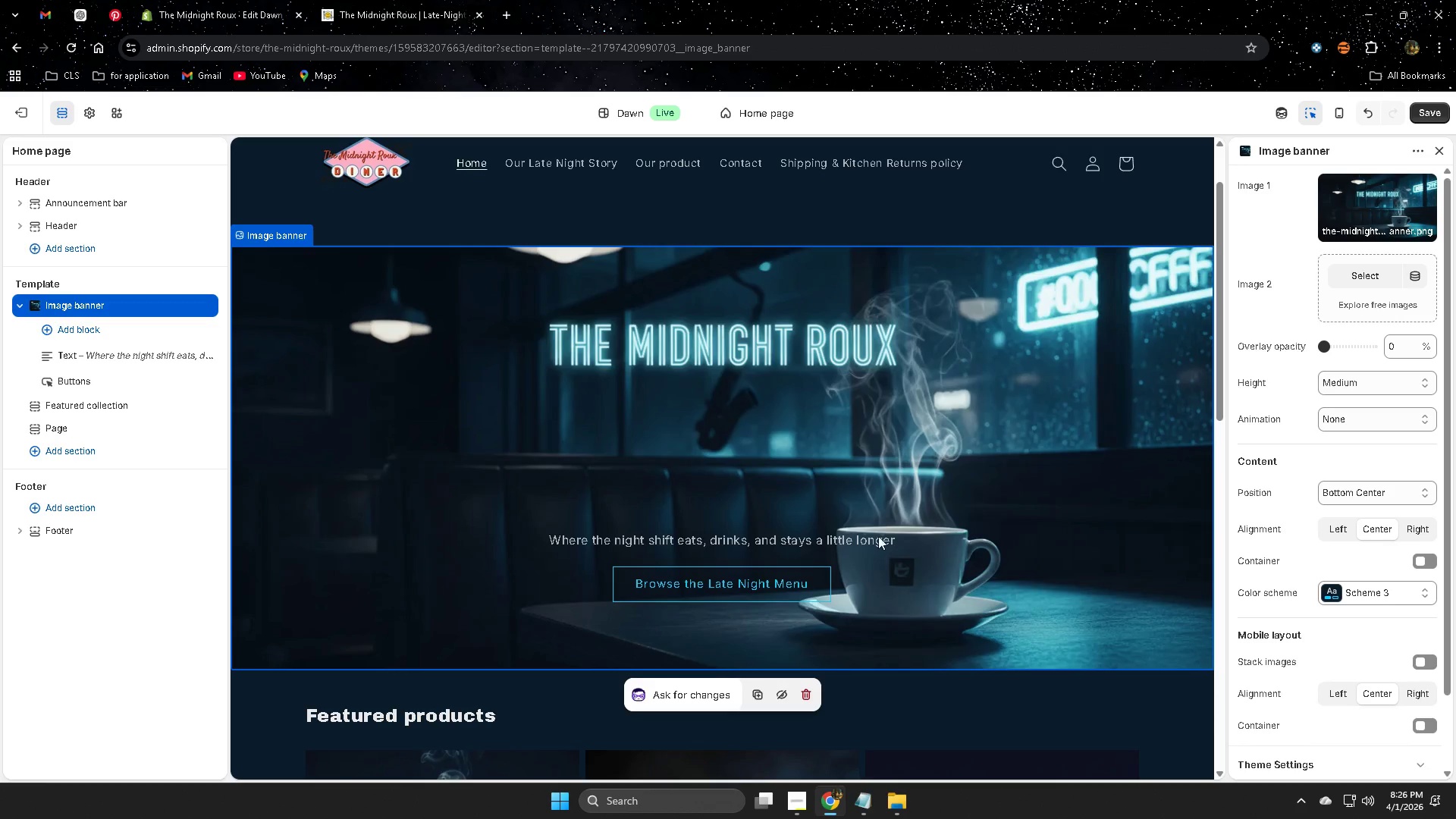 
left_click([843, 541])
 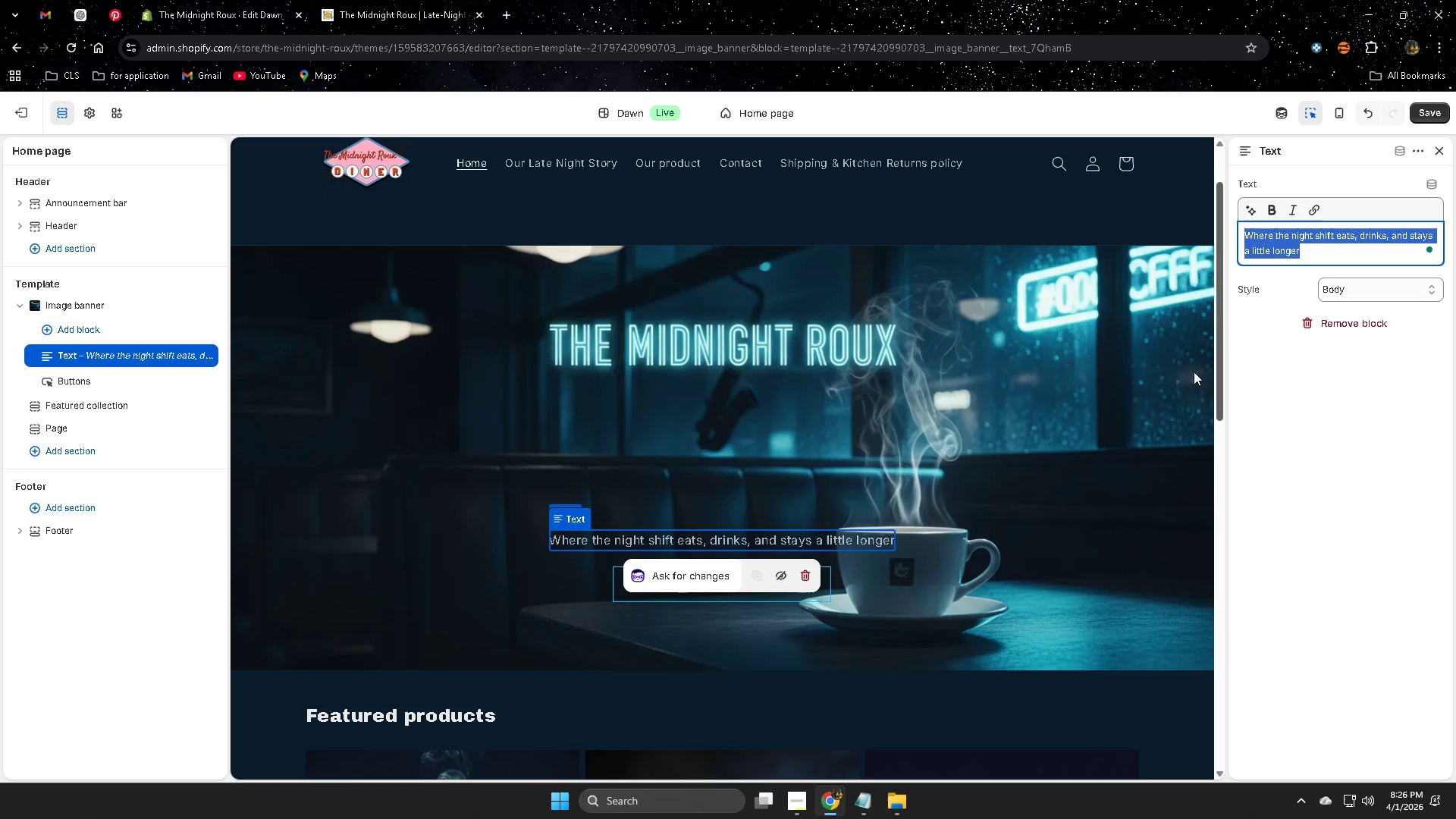 
left_click([735, 460])
 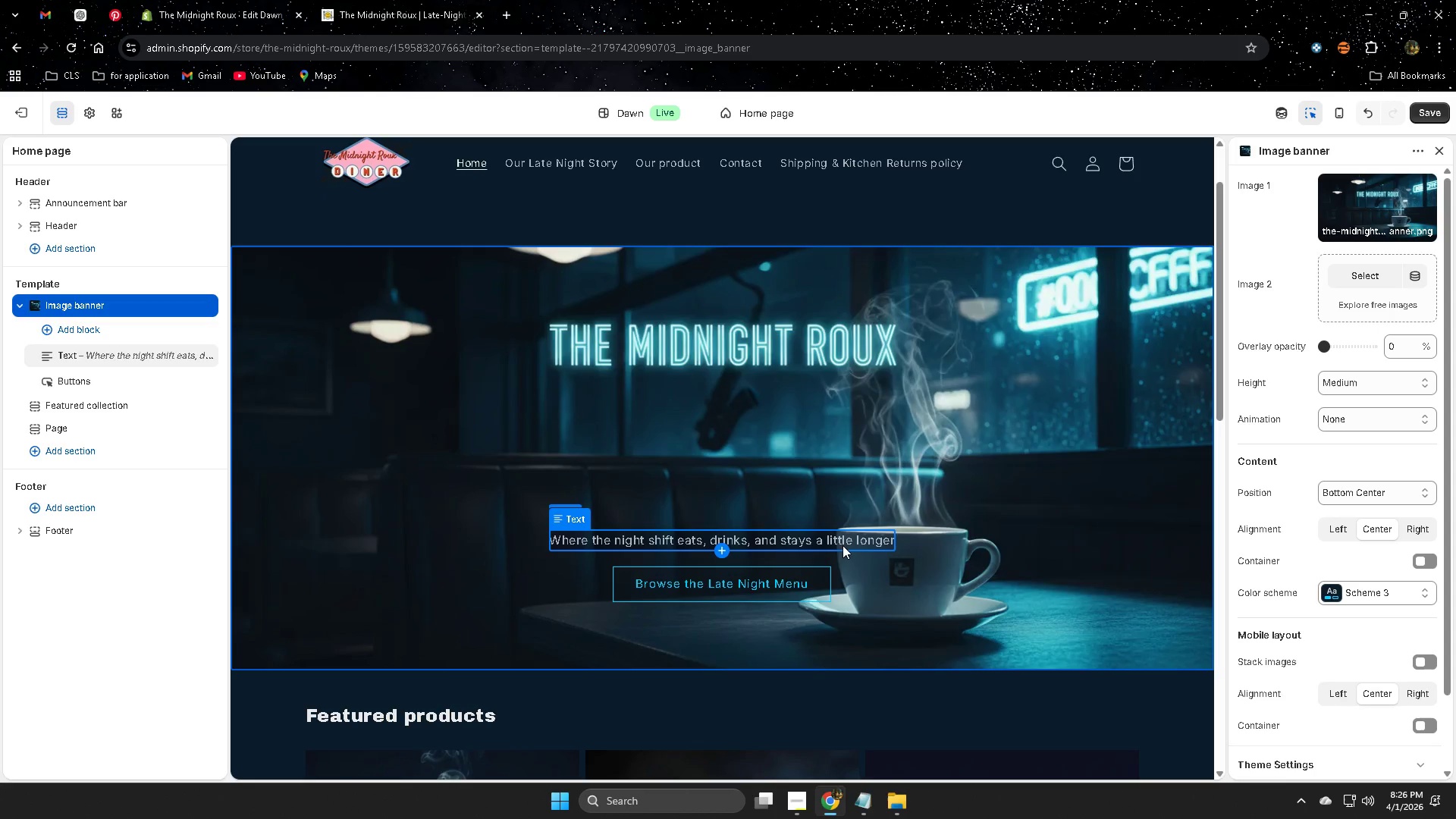 
wait(7.19)
 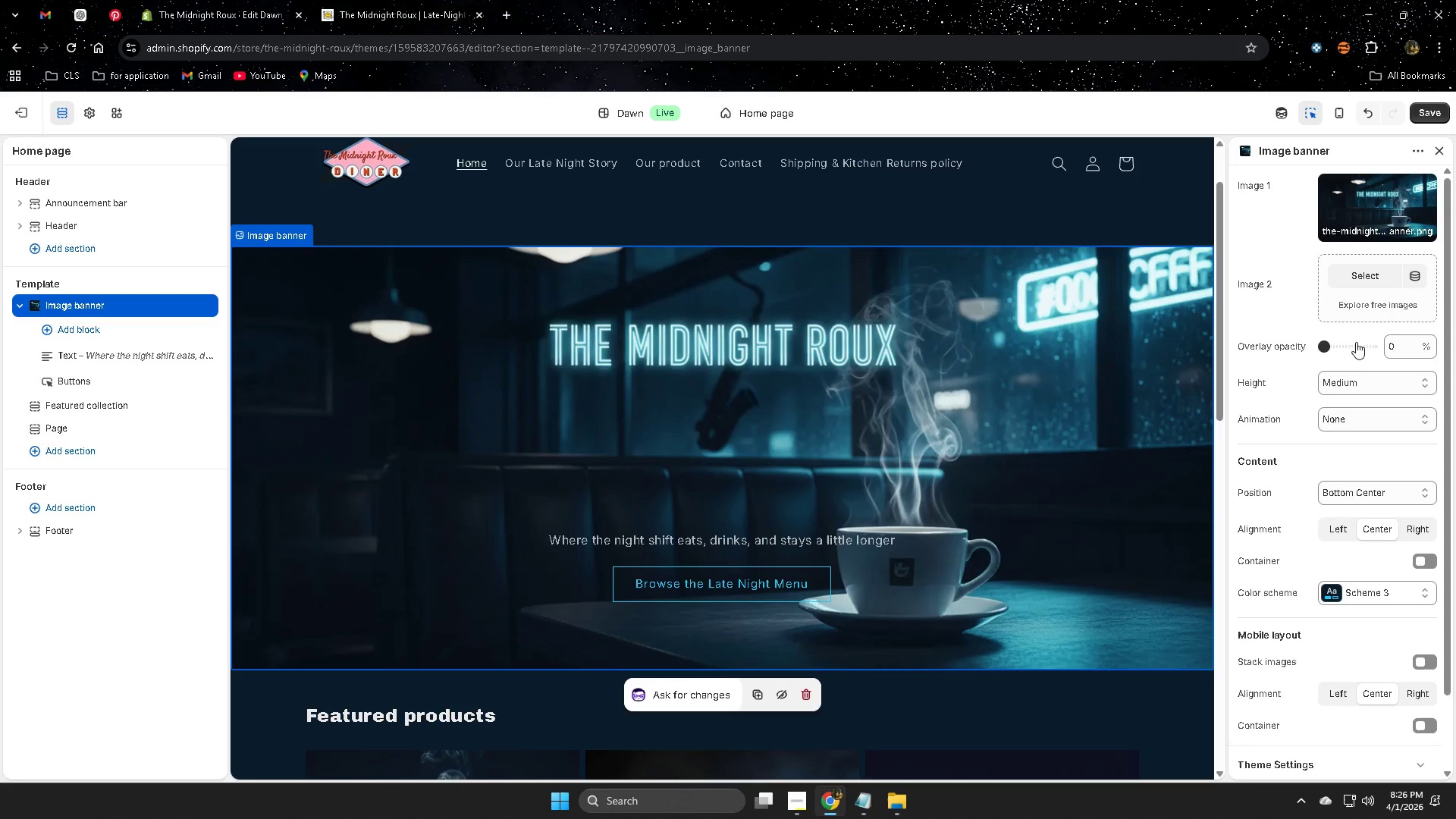 
left_click([100, 355])
 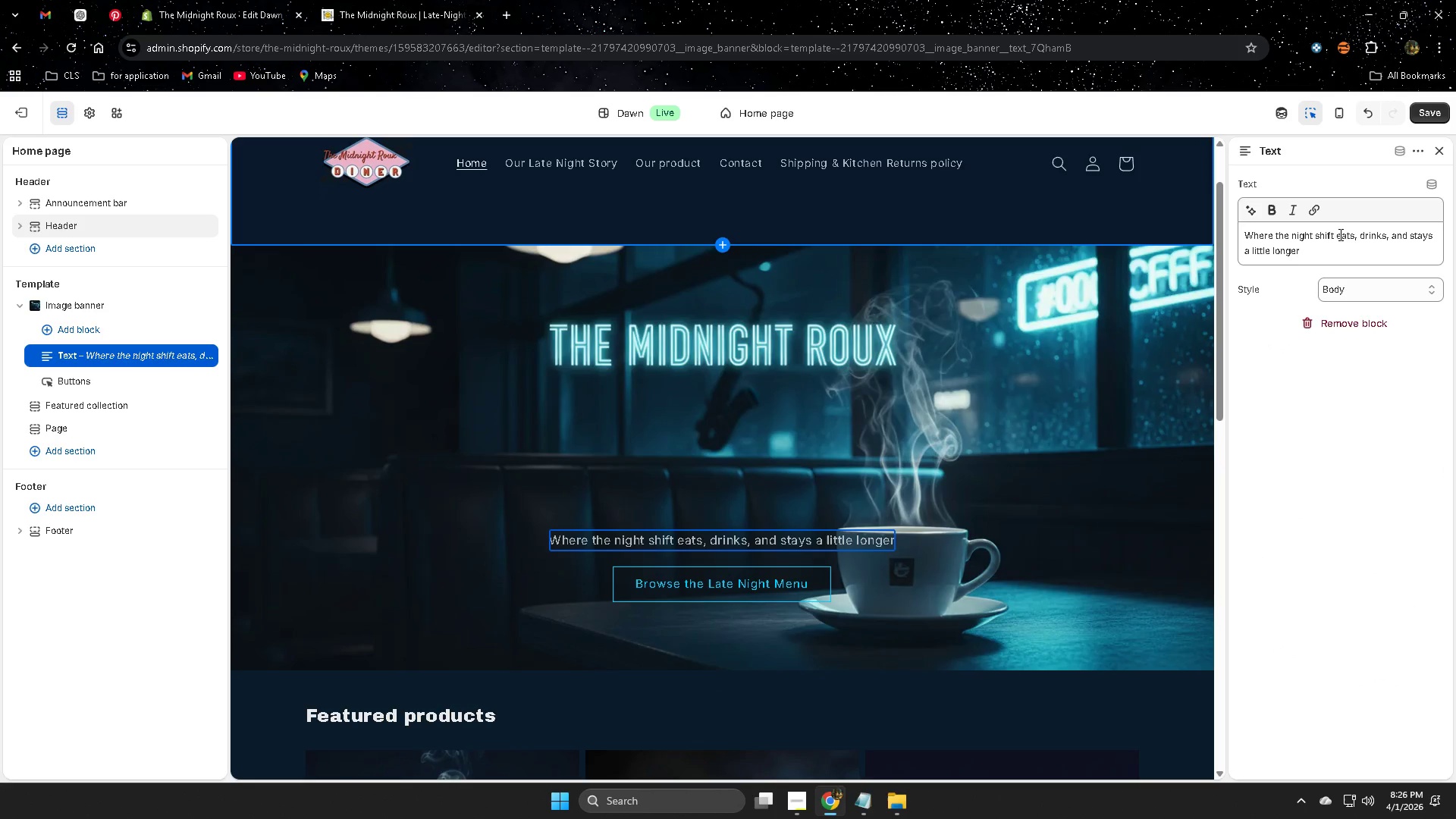 
left_click([1392, 293])
 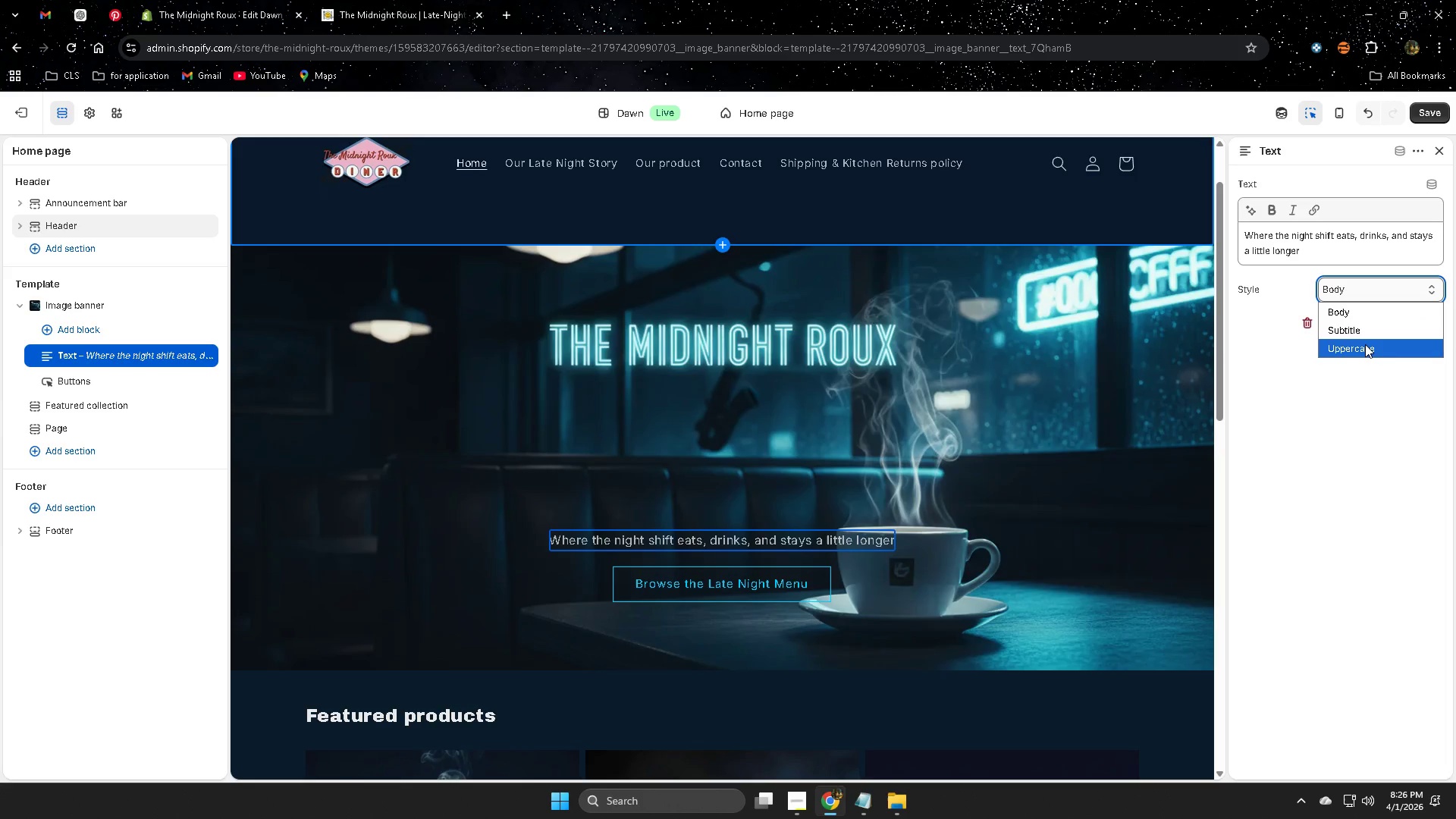 
left_click([1365, 344])
 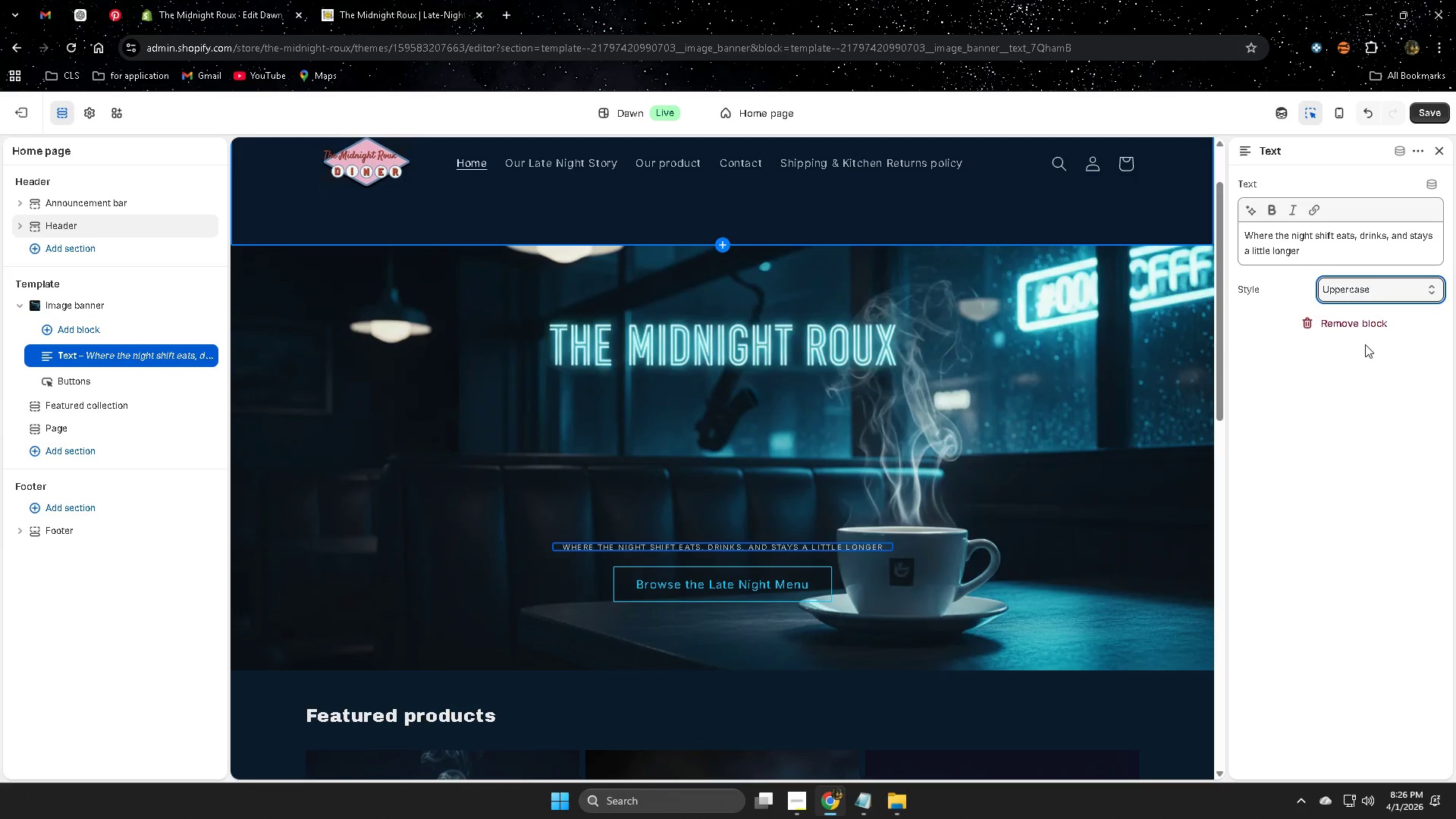 
left_click([1366, 289])
 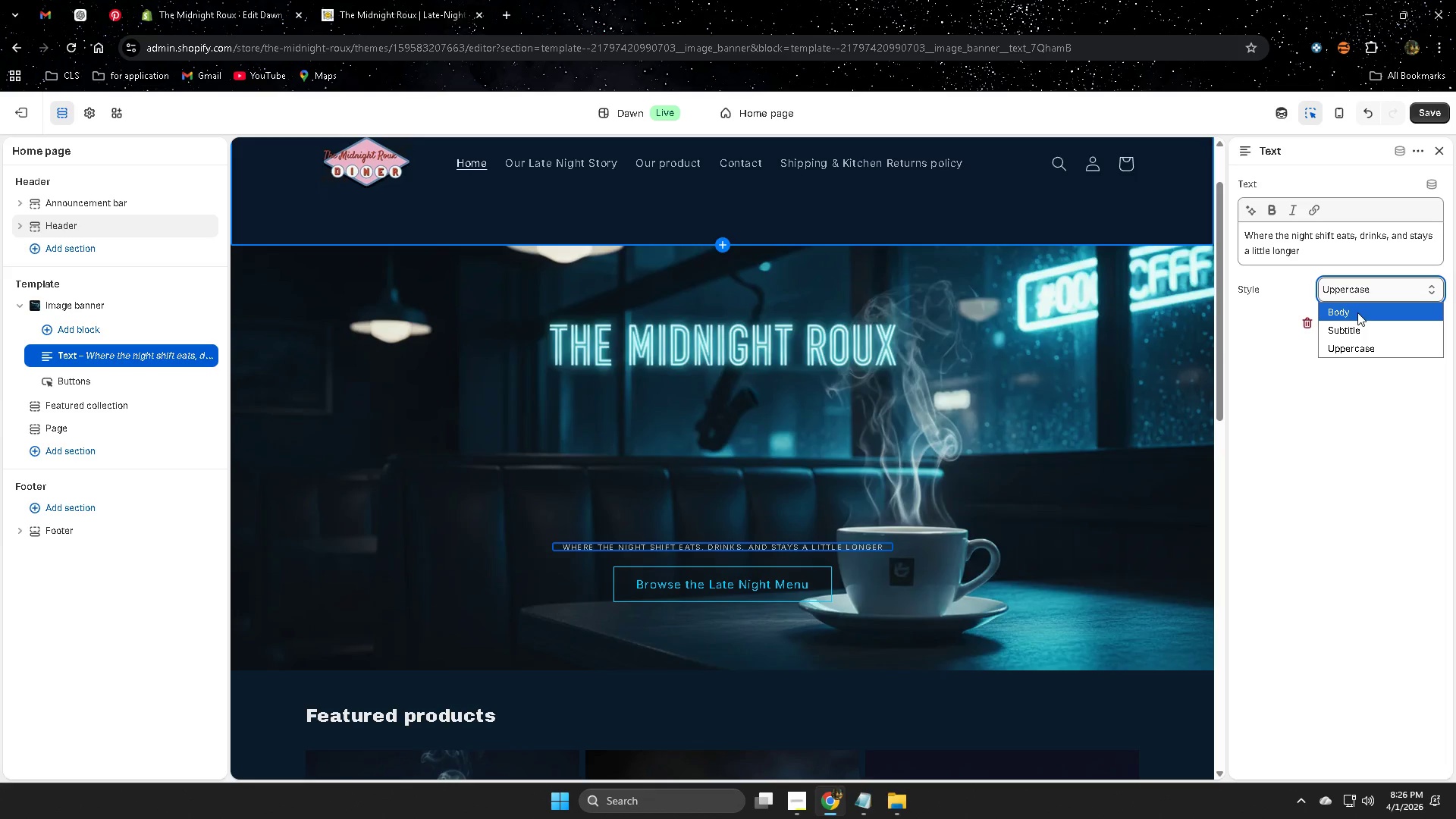 
left_click([1357, 312])
 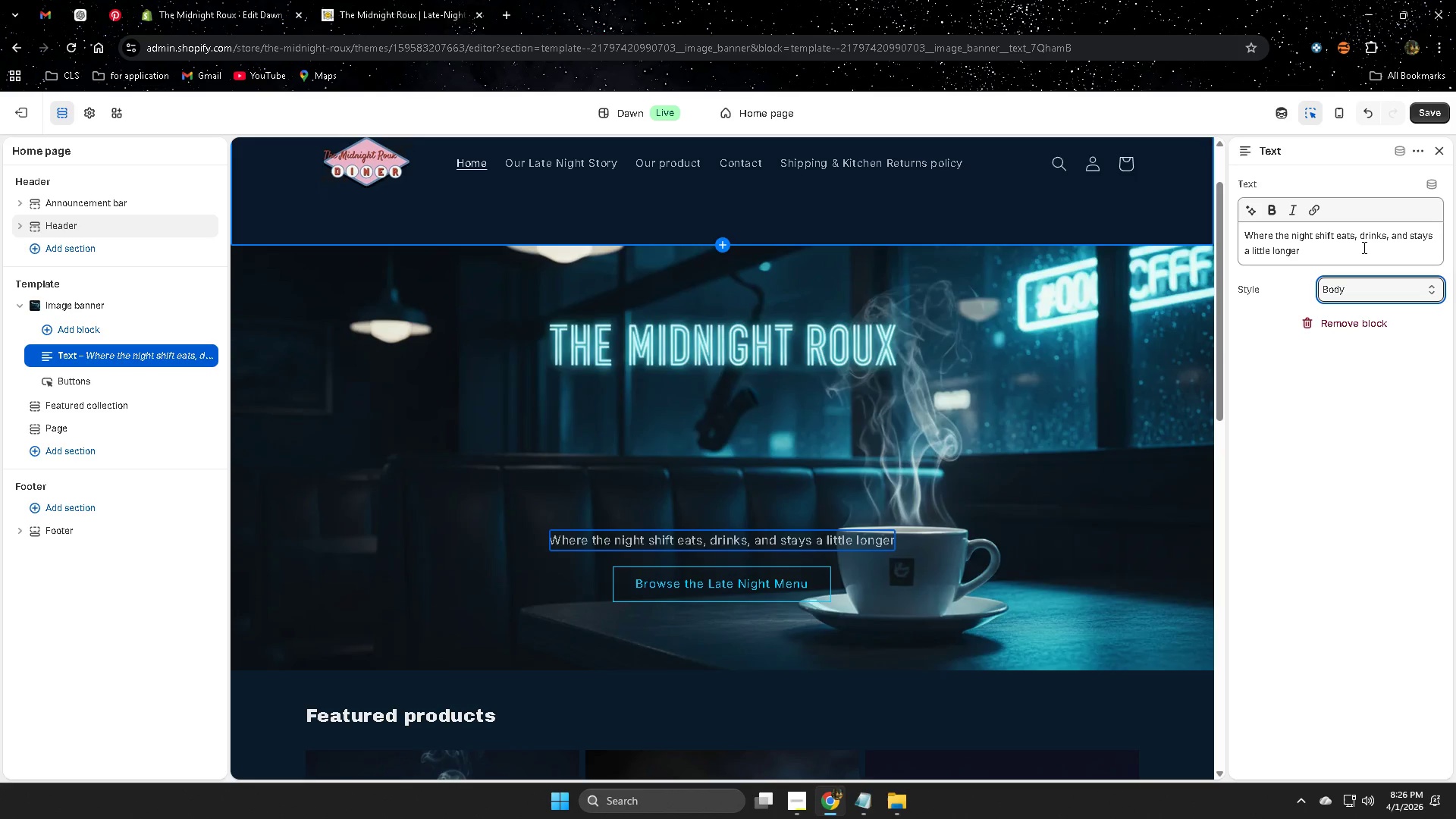 
left_click([1370, 453])
 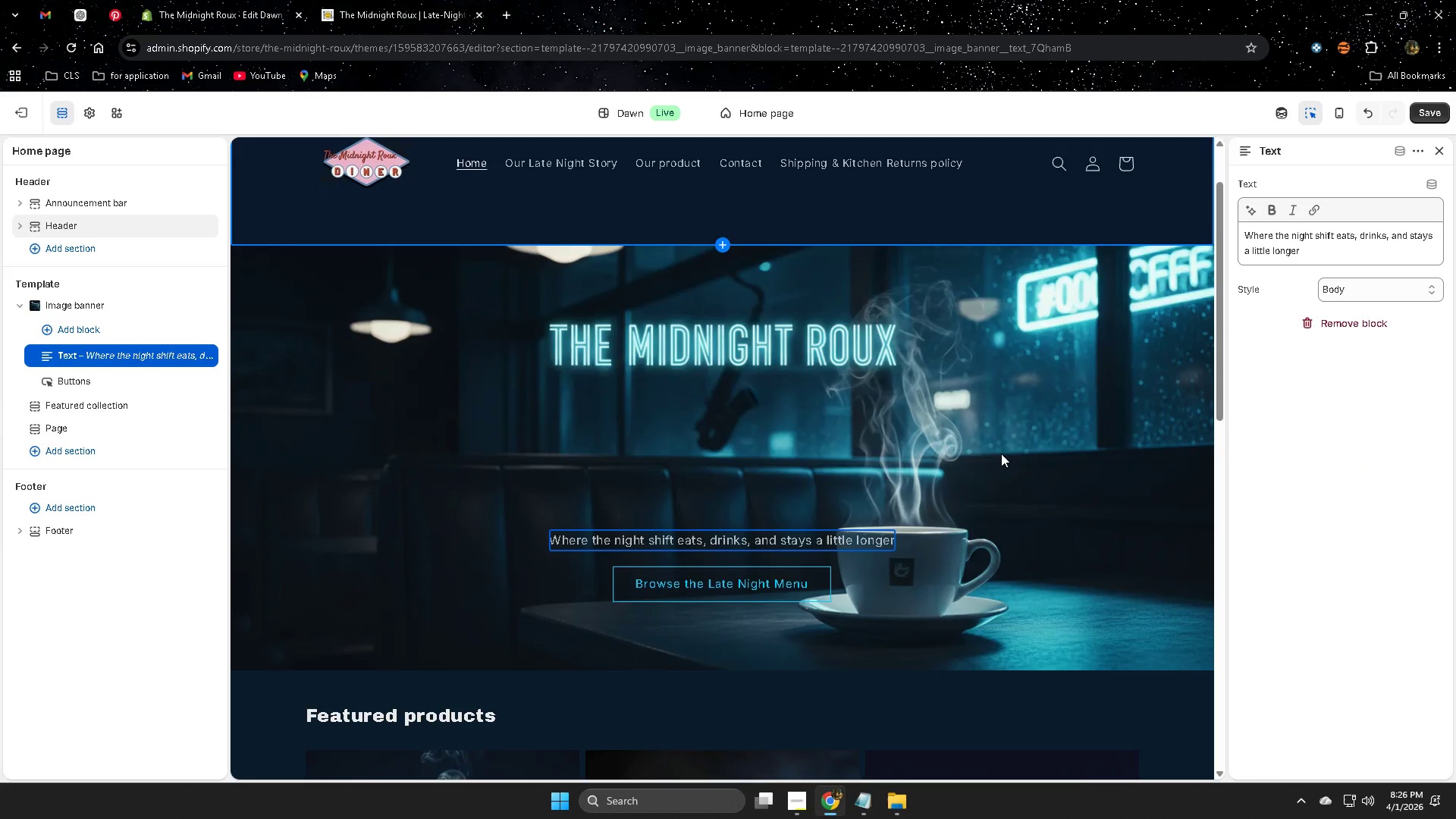 
scroll: coordinate [949, 494], scroll_direction: down, amount: 2.0
 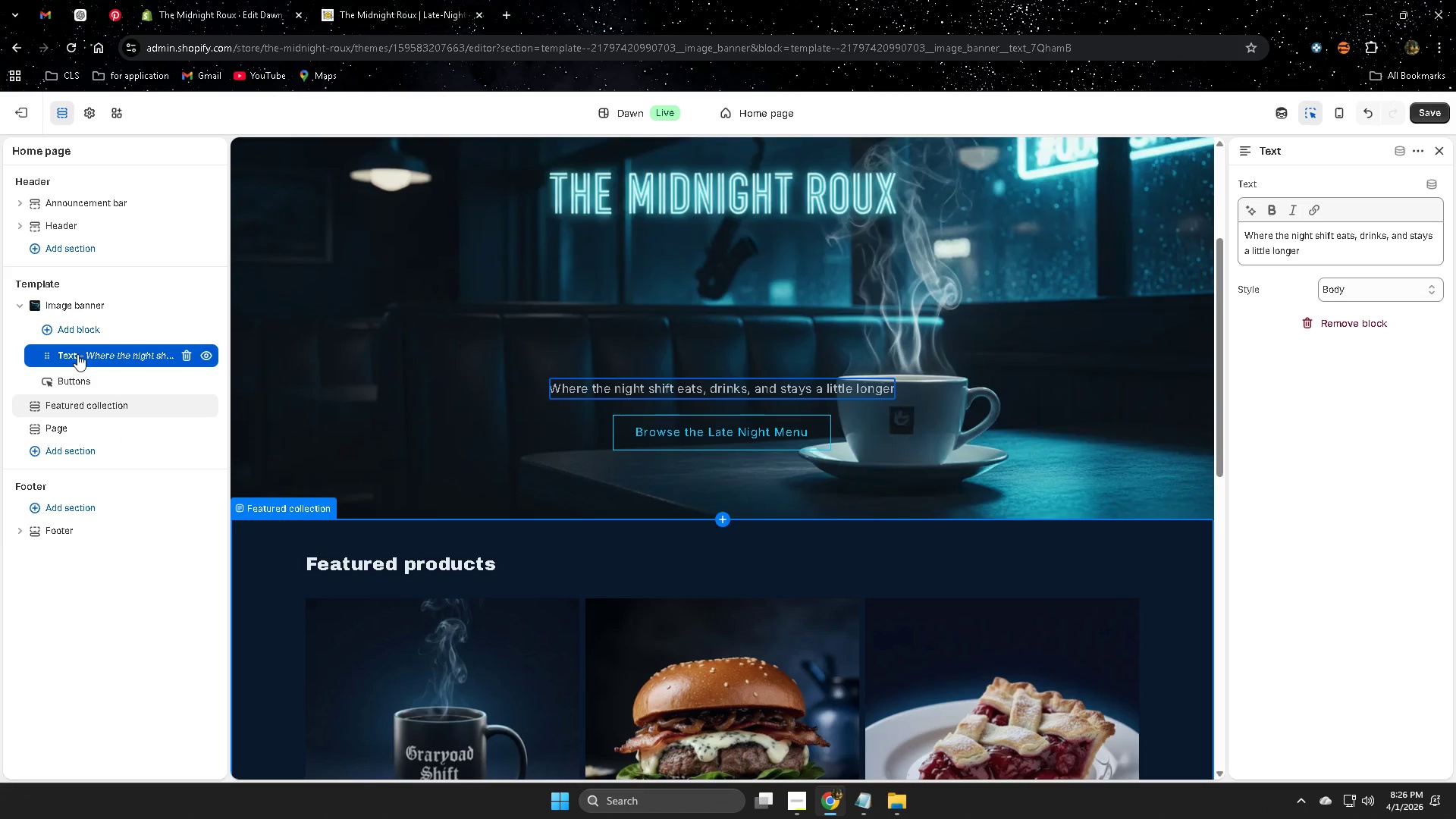 
left_click([74, 331])
 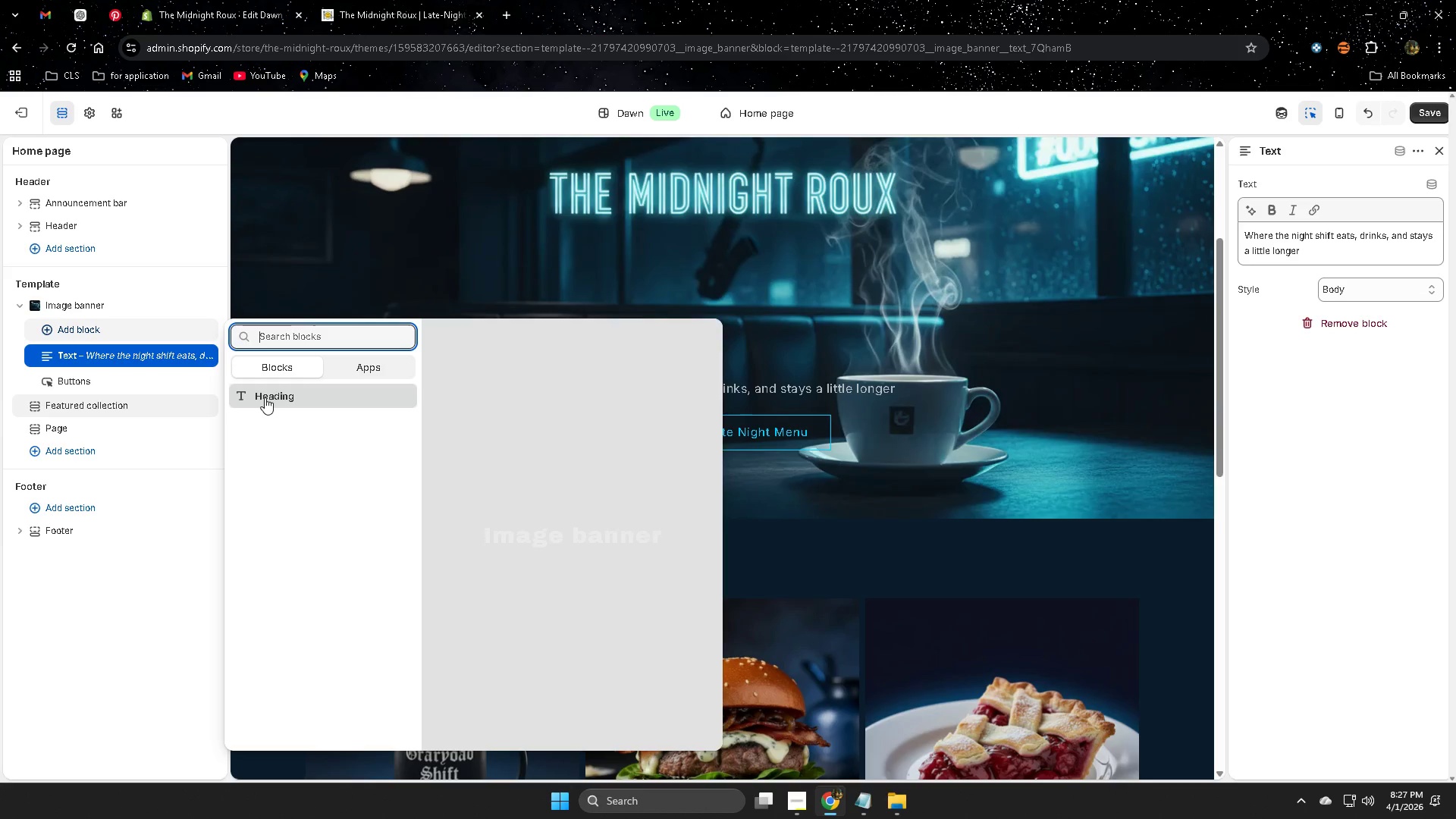 
left_click([265, 397])
 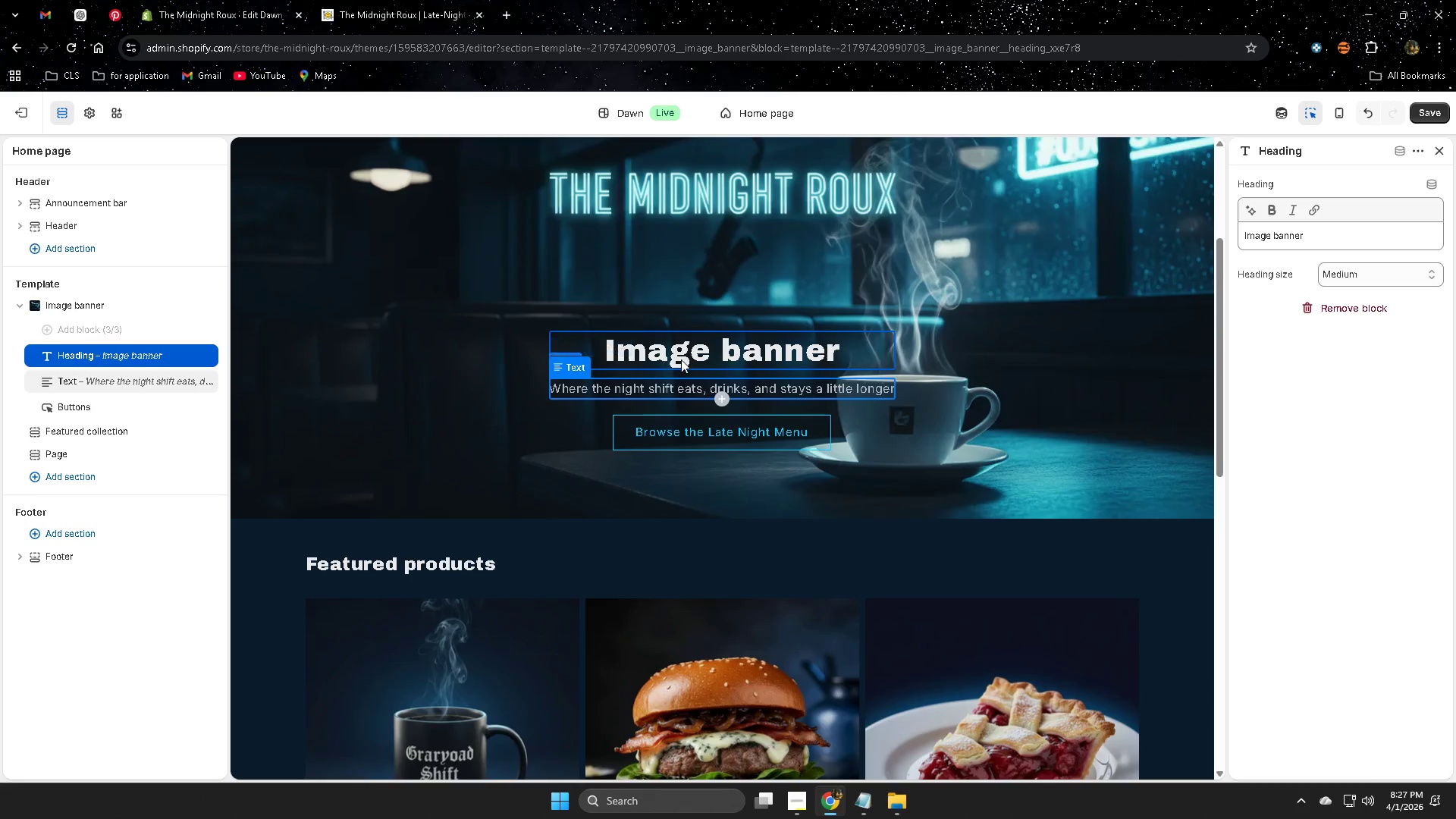 
left_click([874, 391])
 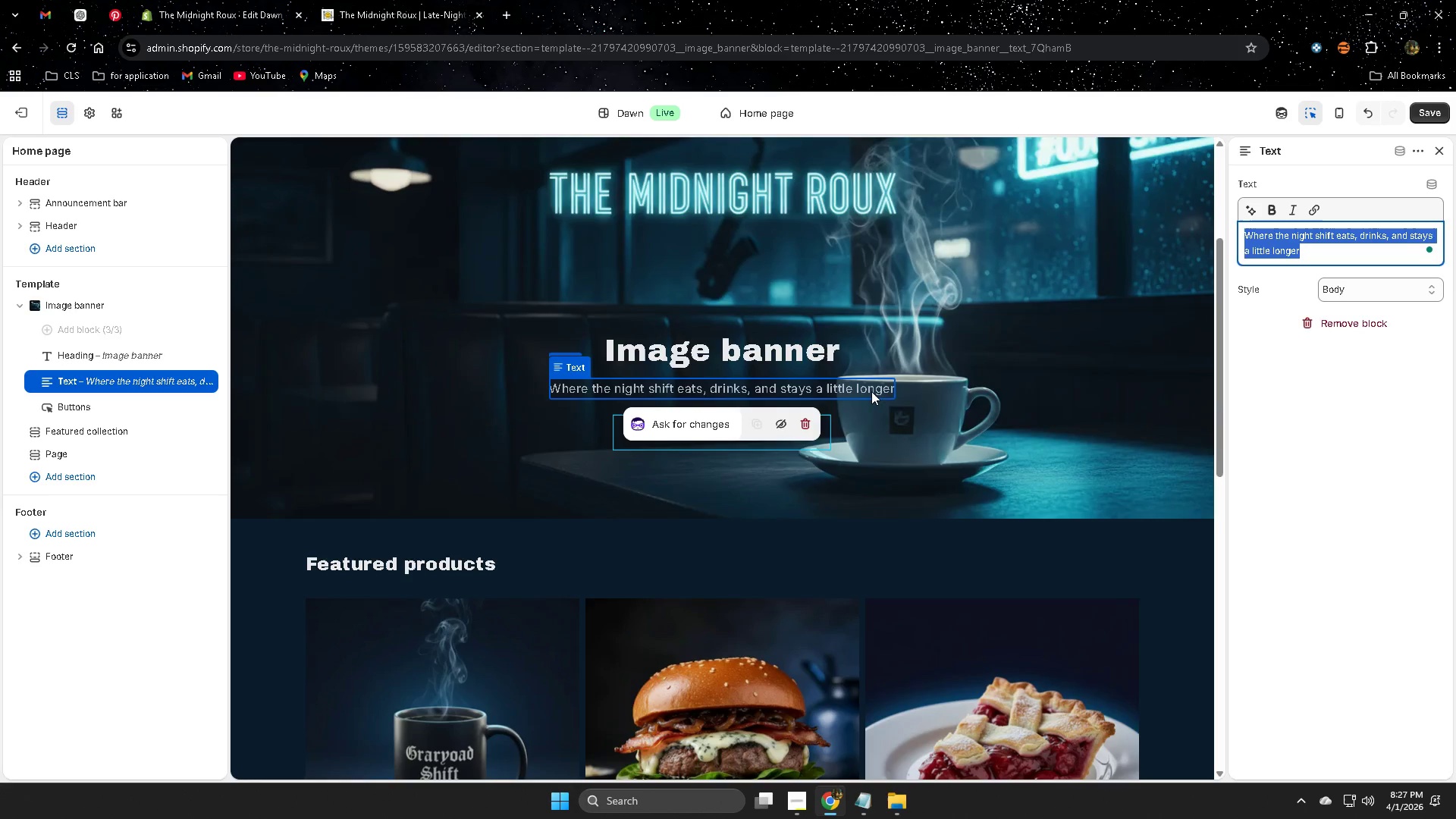 
key(Delete)
 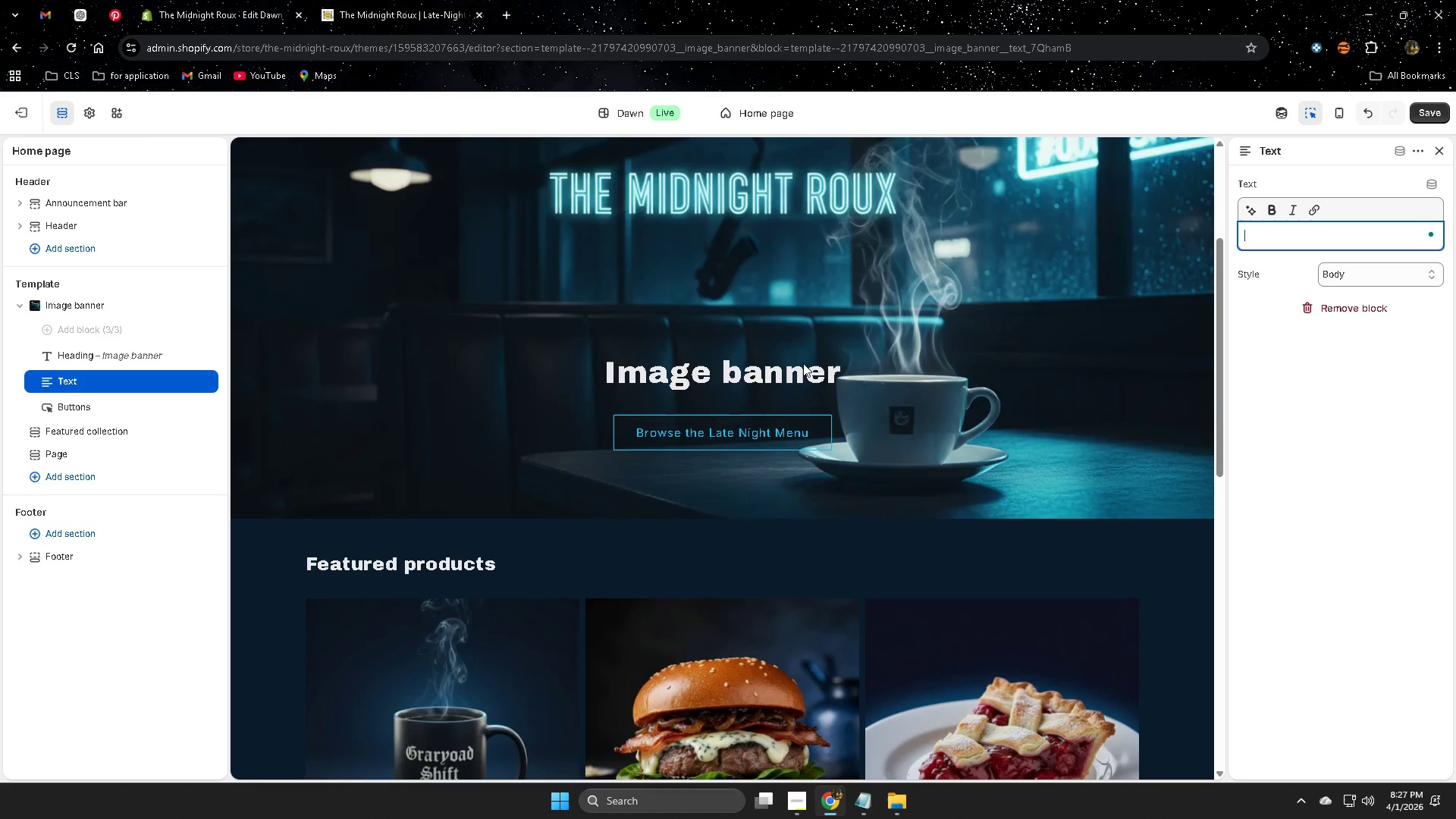 
left_click([802, 363])
 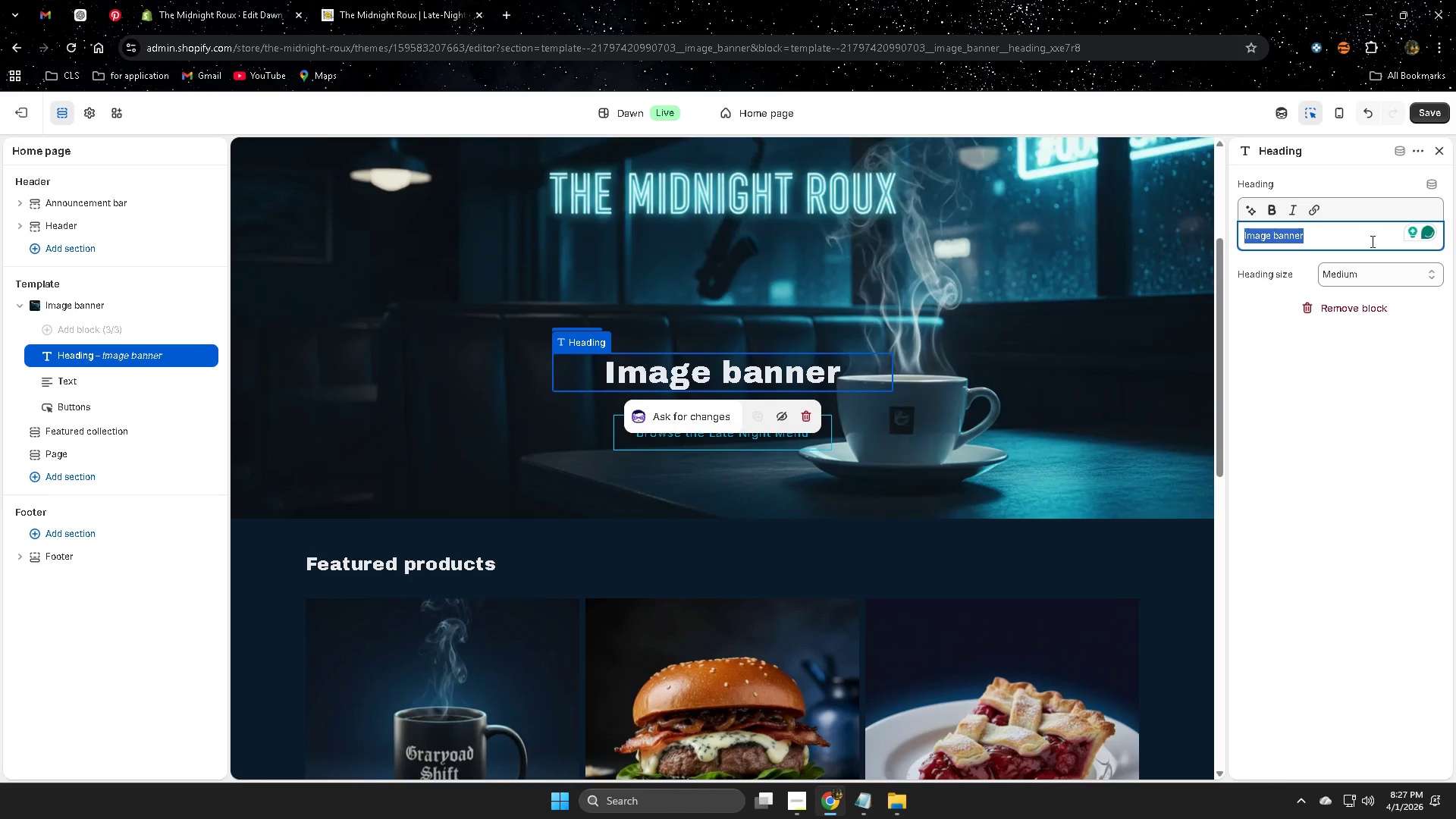 
hold_key(key=ControlLeft, duration=0.39)
 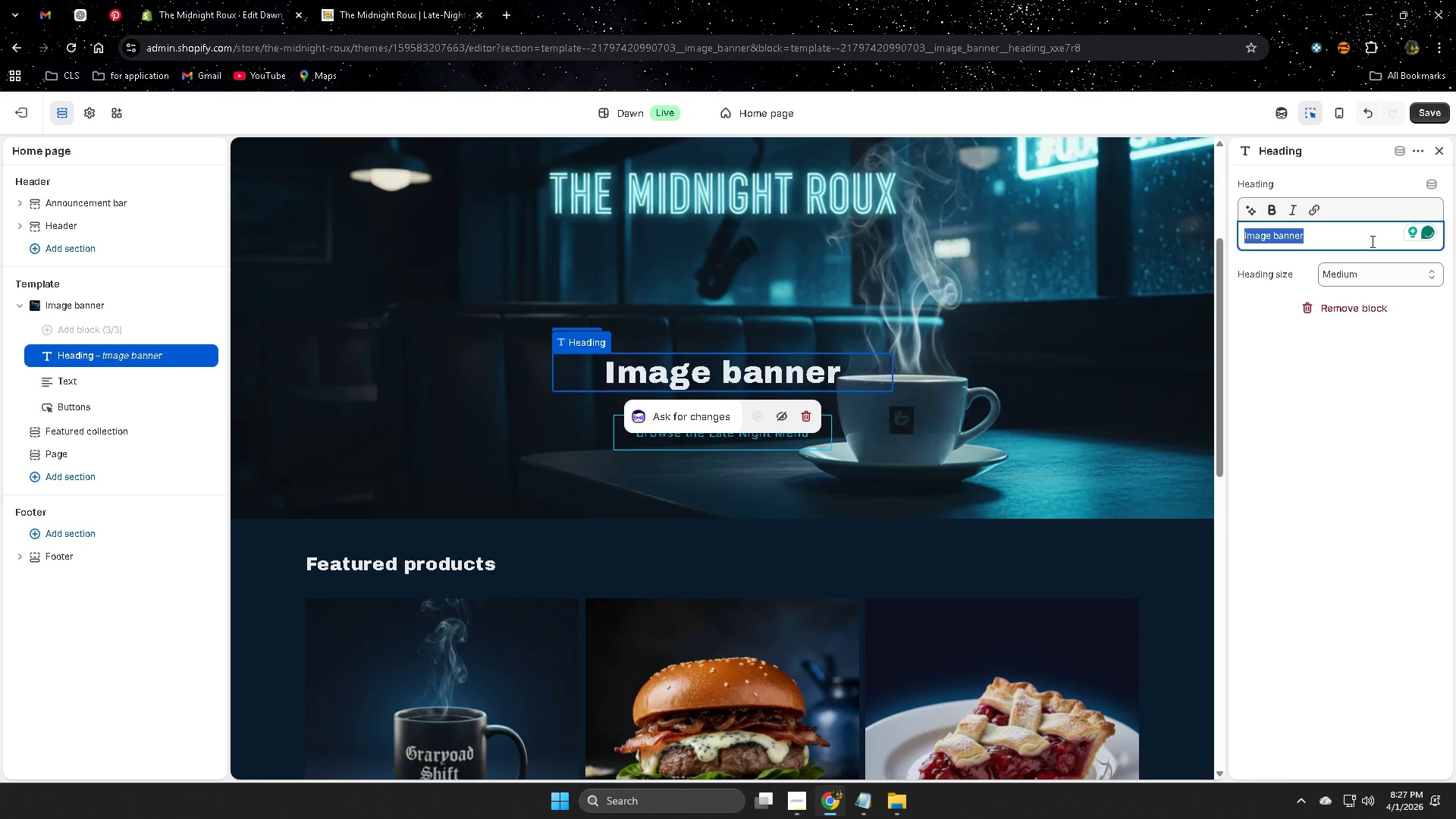 
key(Backspace)
 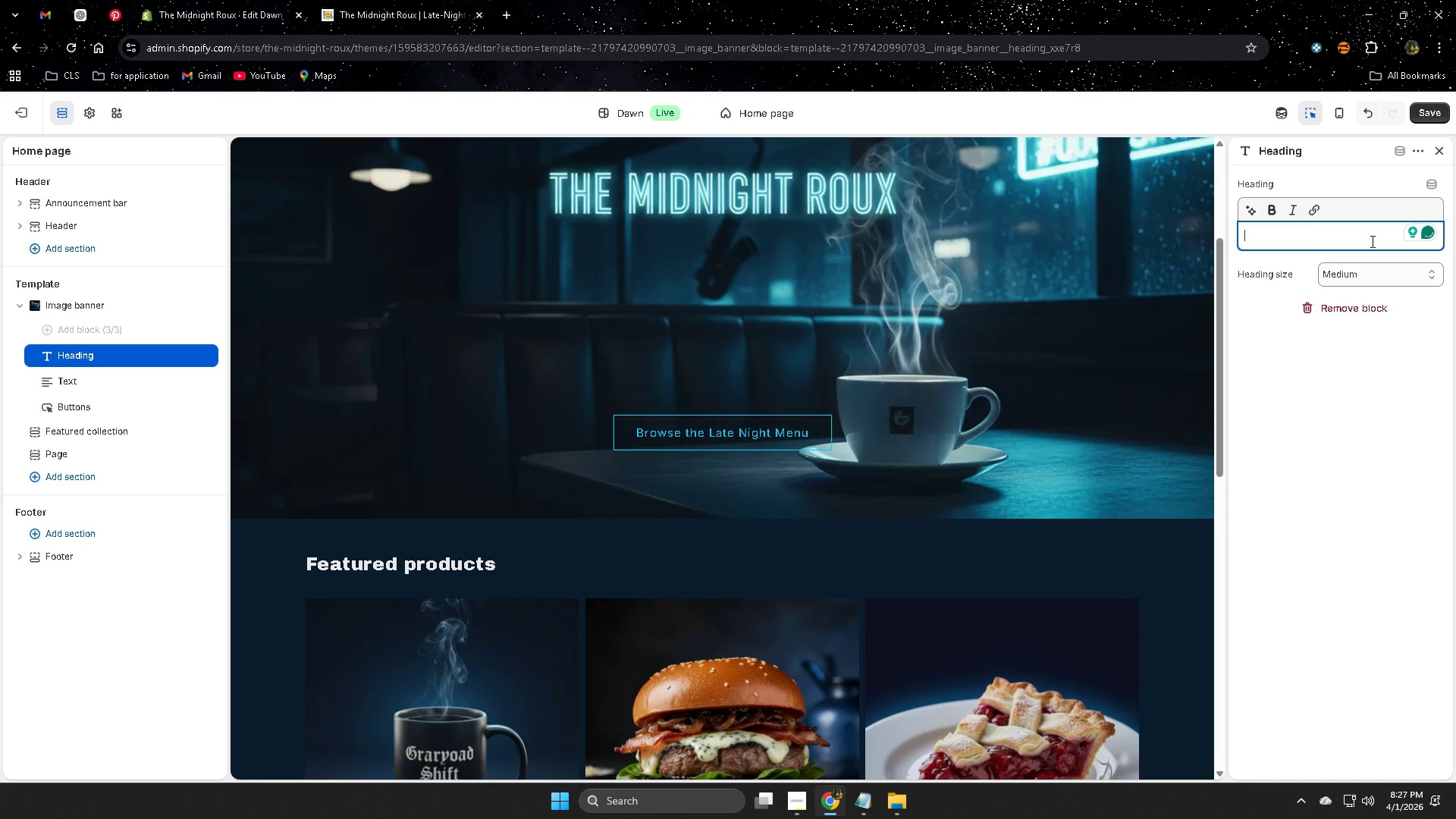 
key(Control+ControlLeft)
 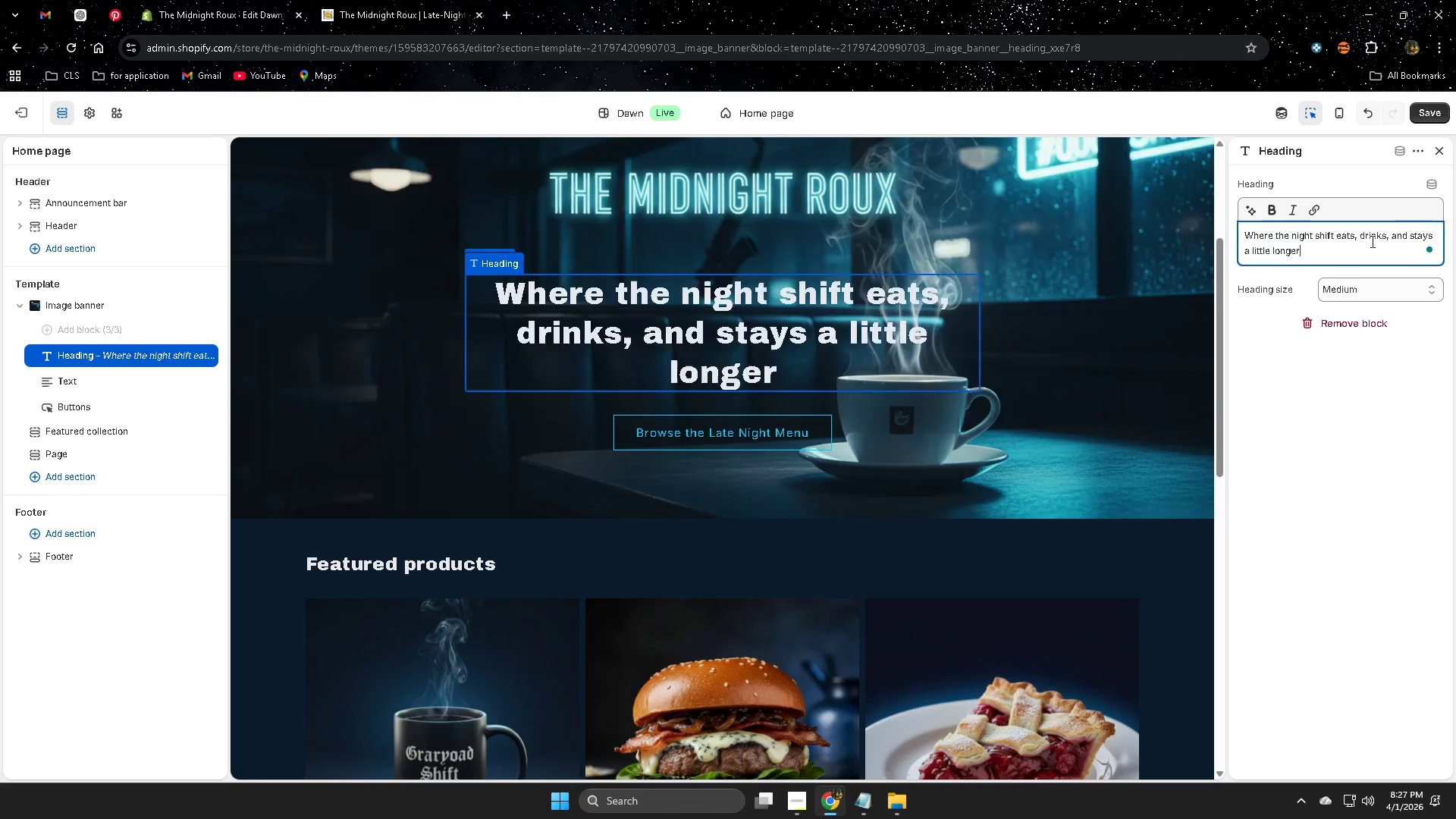 
key(Control+V)
 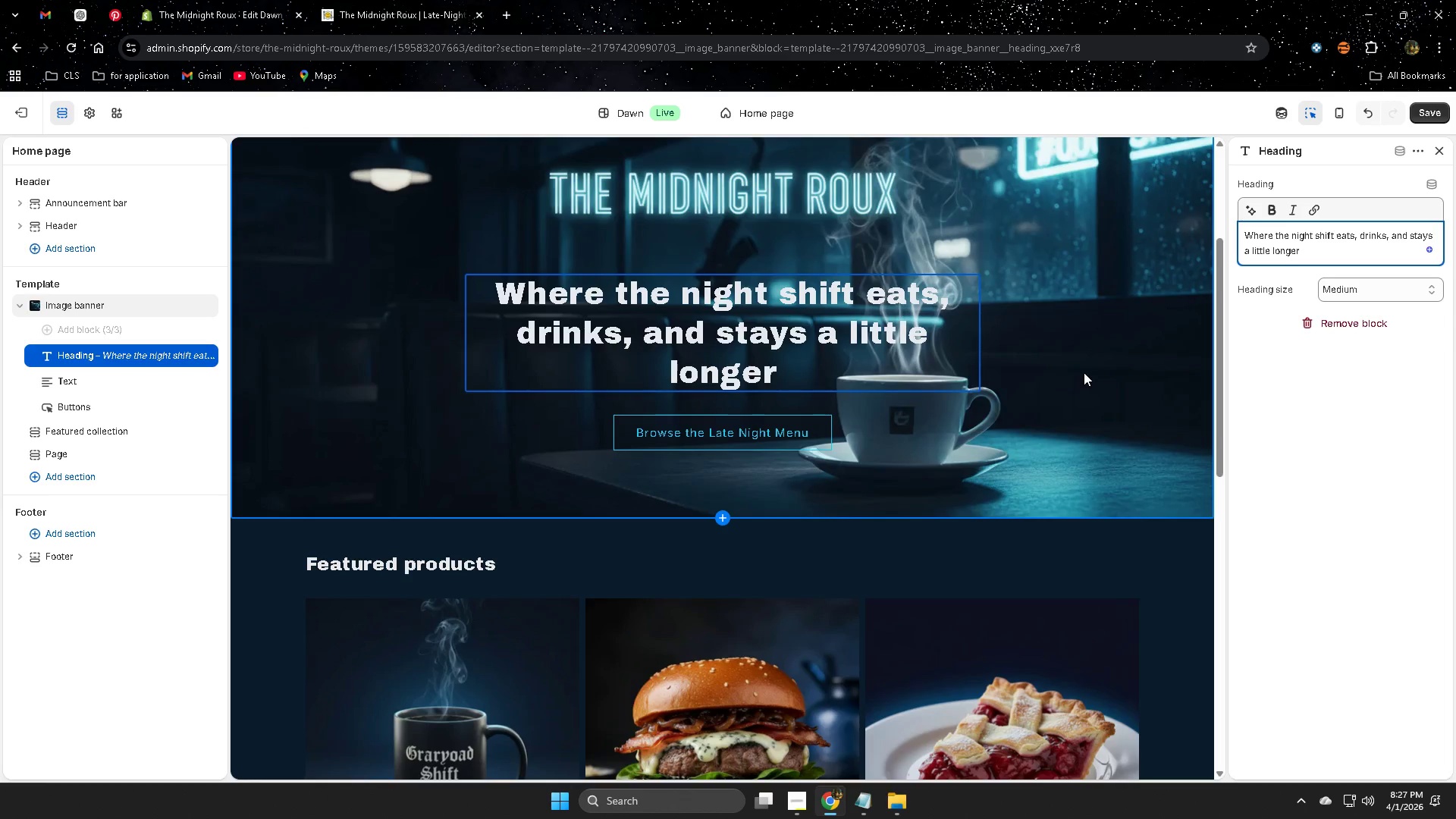 
wait(6.44)
 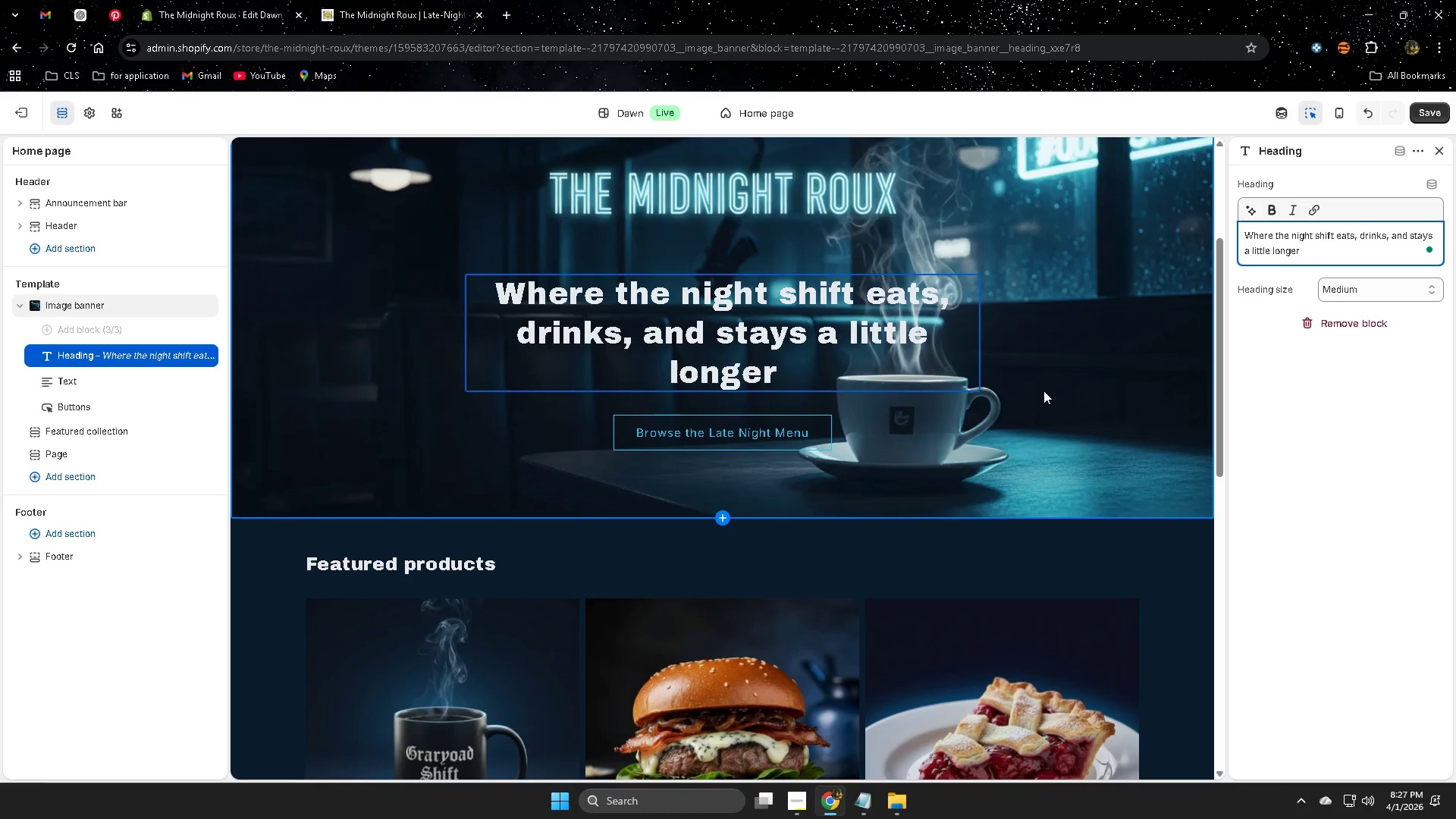 
left_click([1363, 289])
 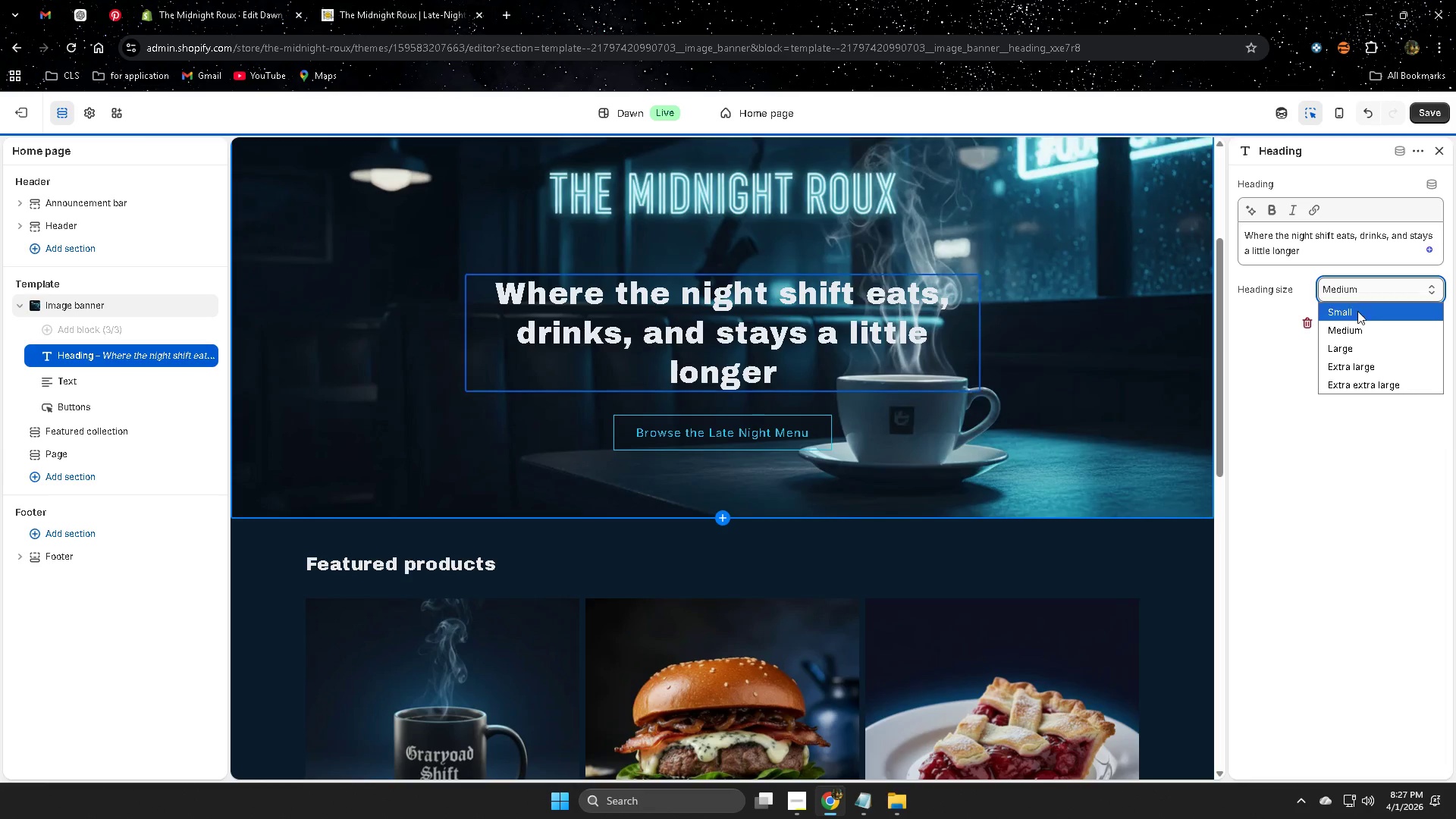 
left_click([1359, 308])
 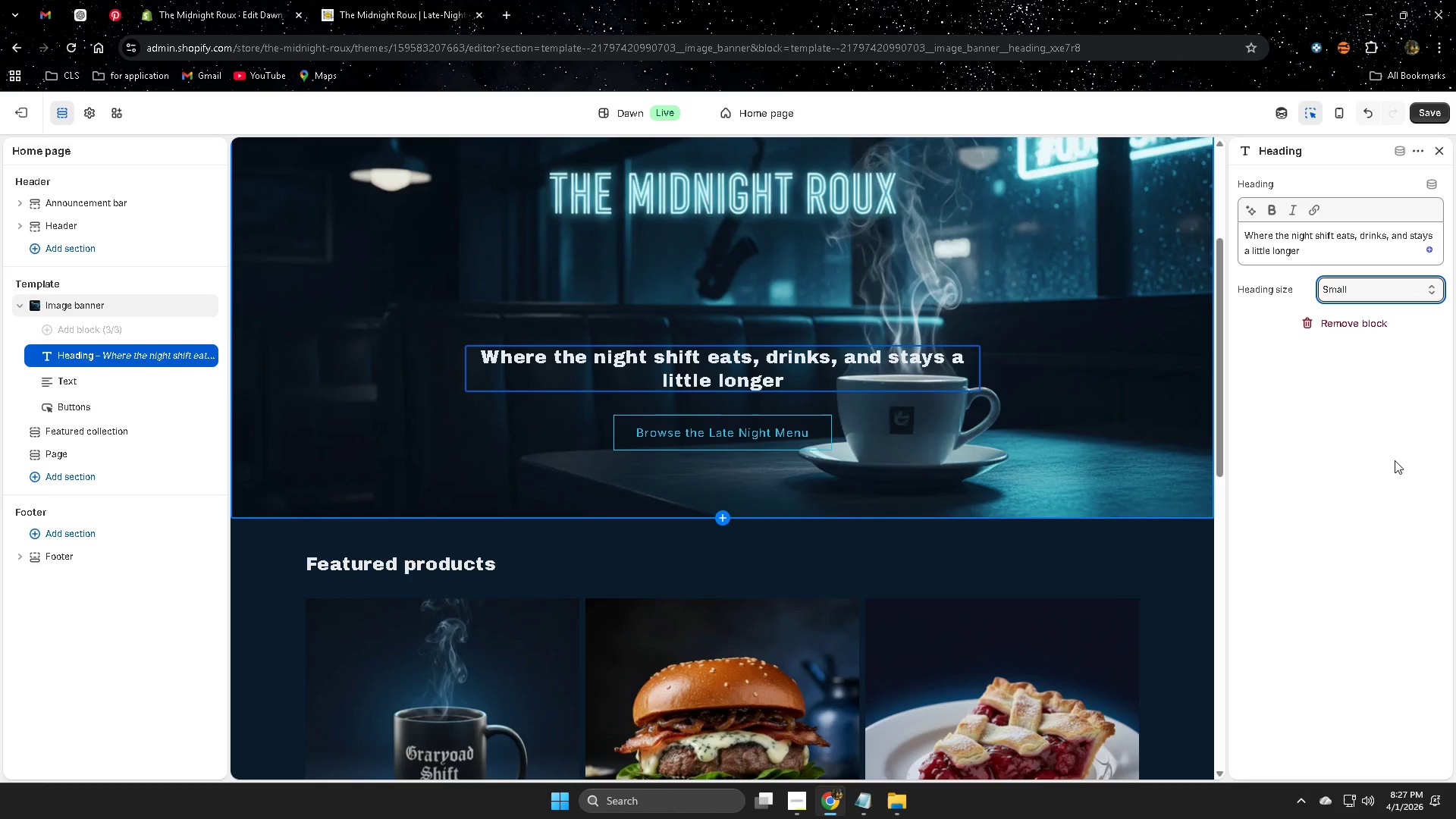 
left_click([1395, 460])
 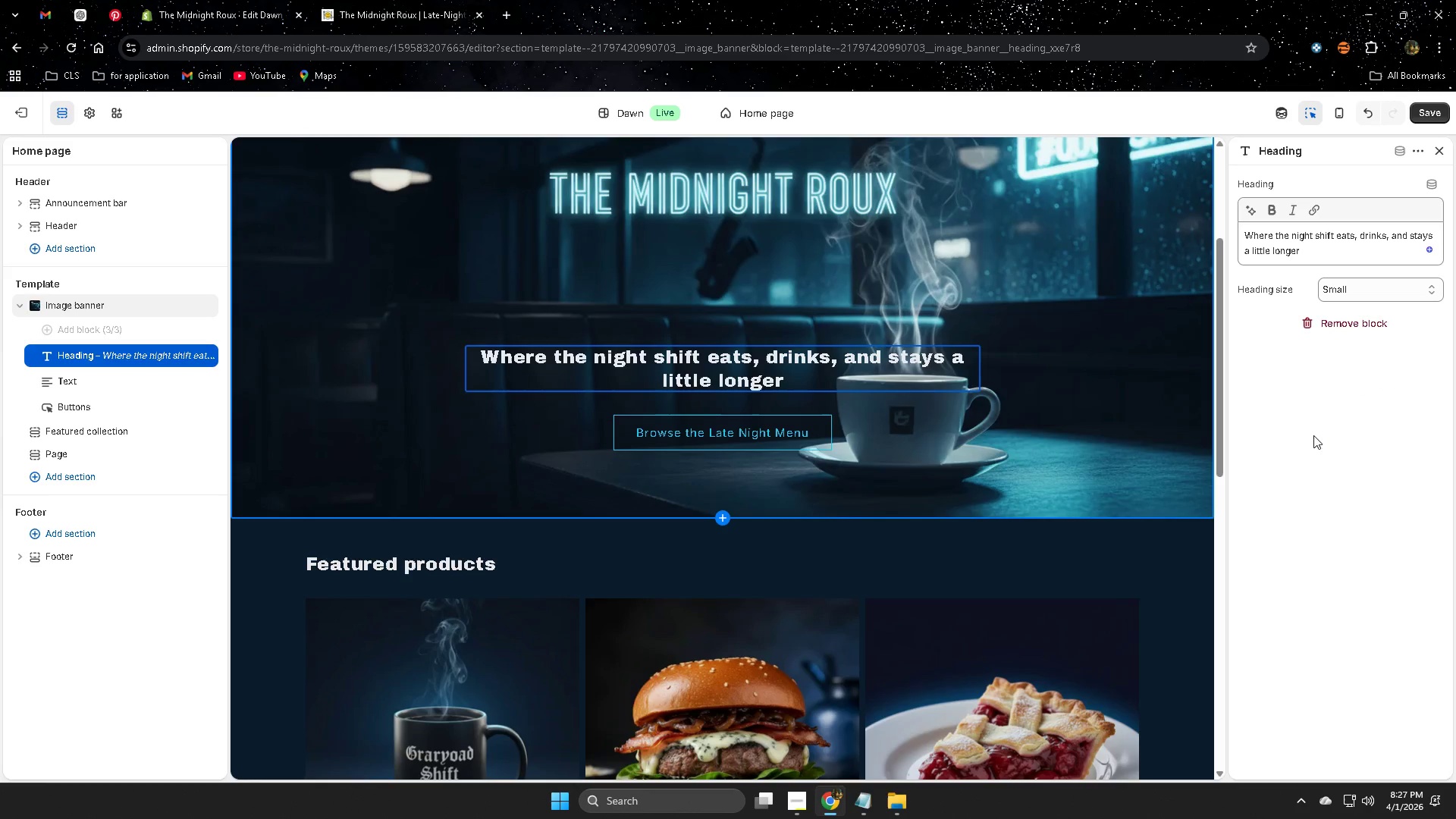 
scroll: coordinate [1069, 551], scroll_direction: none, amount: 0.0
 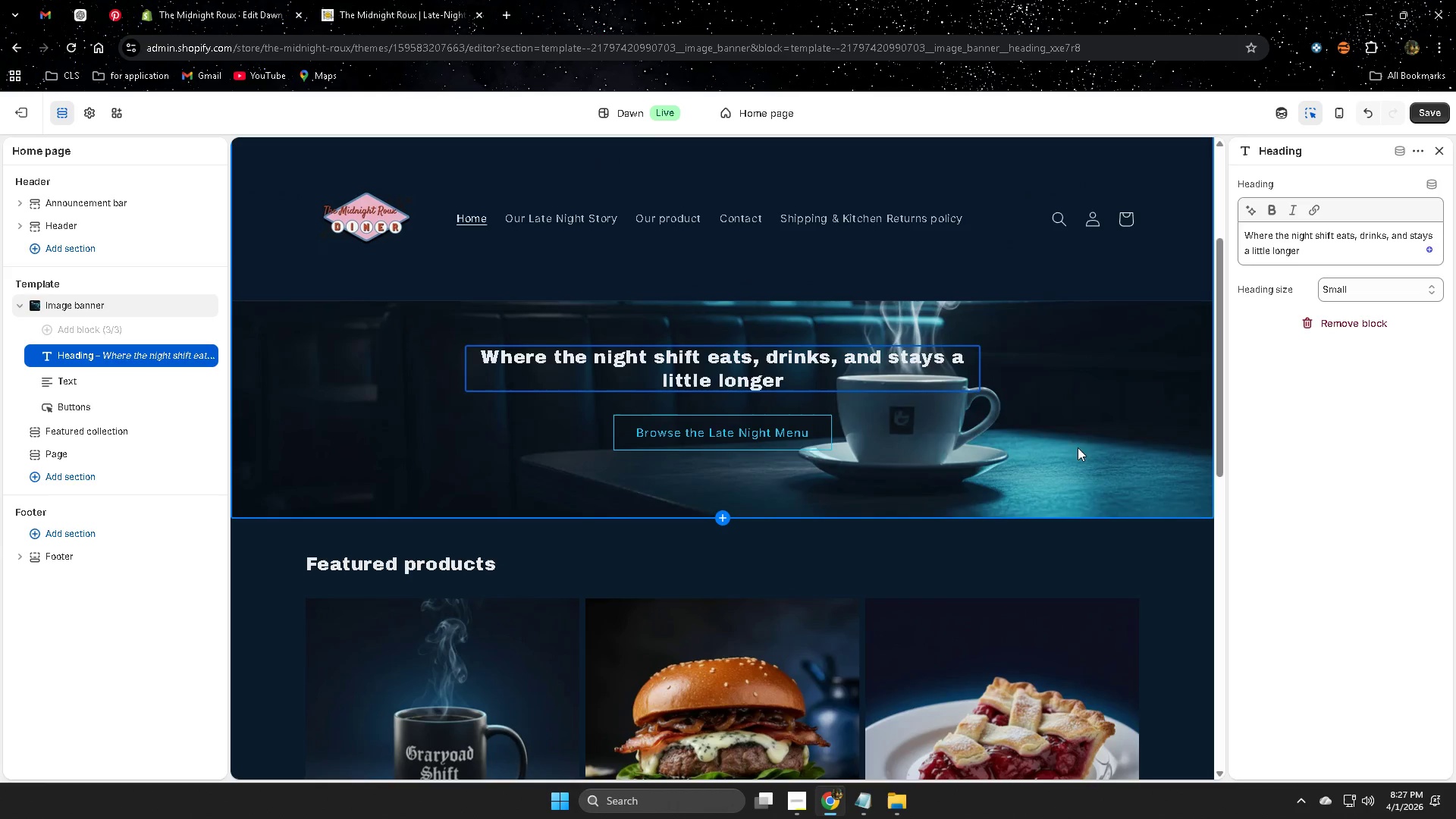 
left_click([1087, 426])
 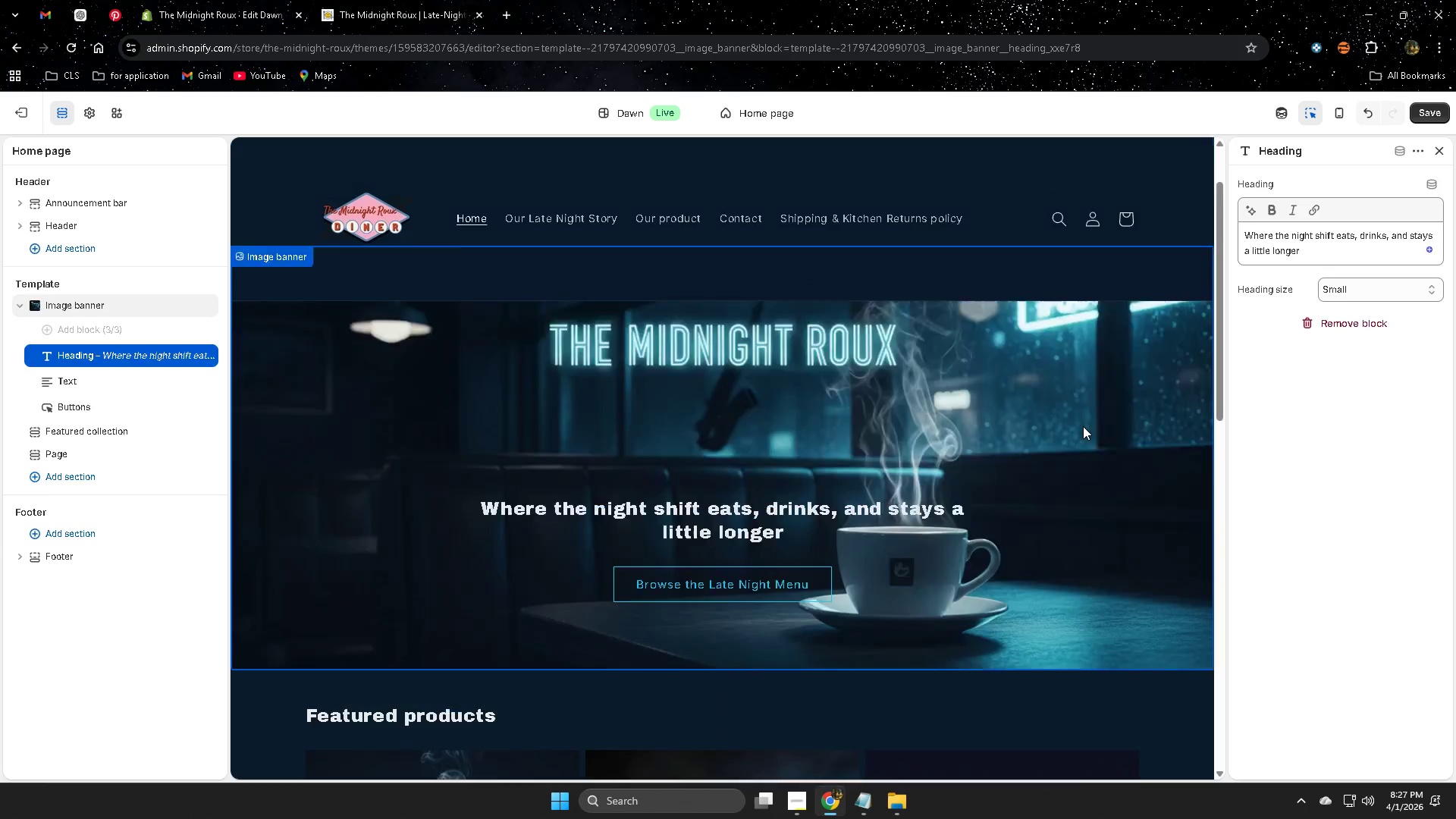 
scroll: coordinate [1084, 422], scroll_direction: none, amount: 0.0
 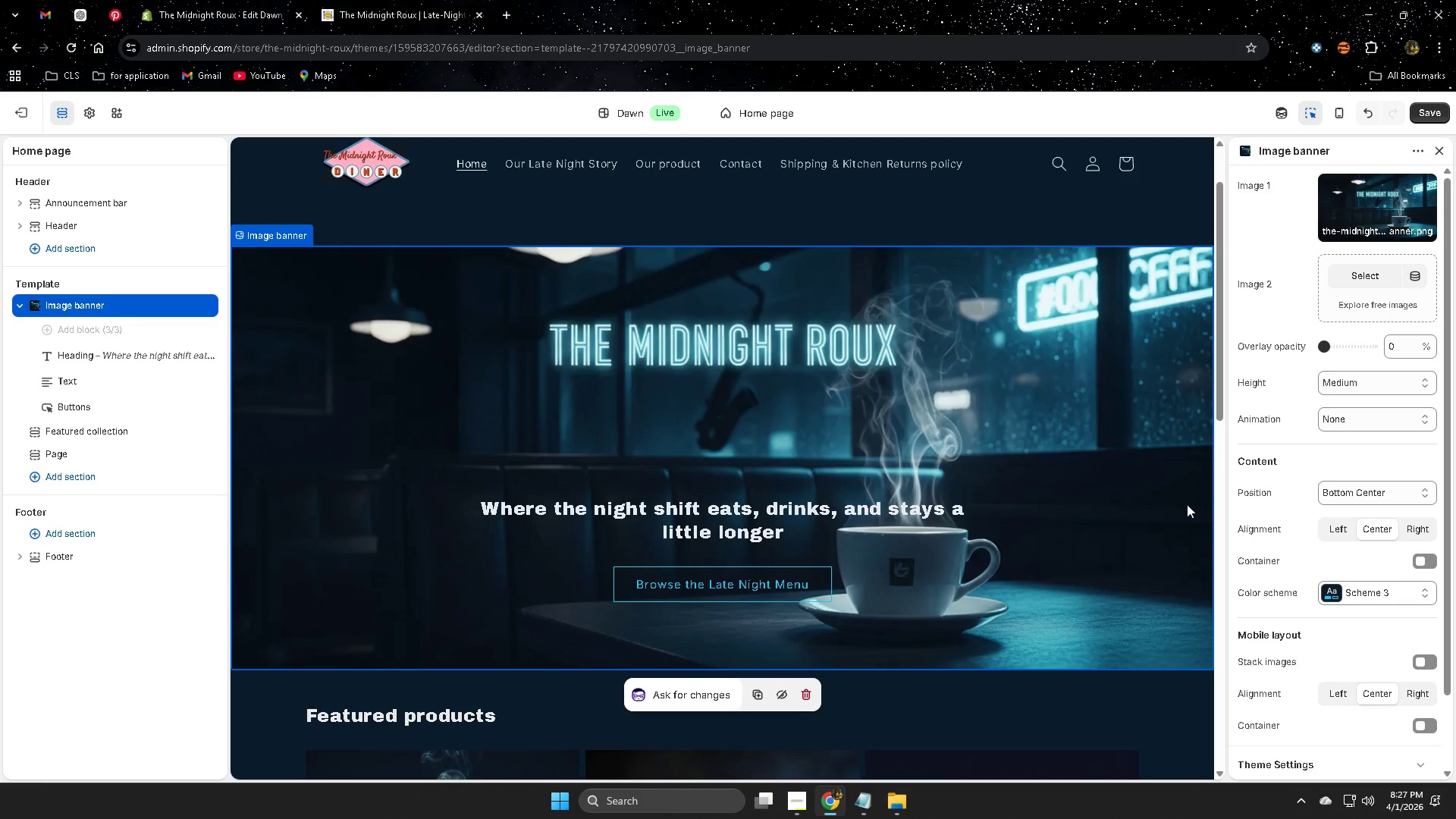 
scroll: coordinate [1157, 480], scroll_direction: down, amount: 3.0
 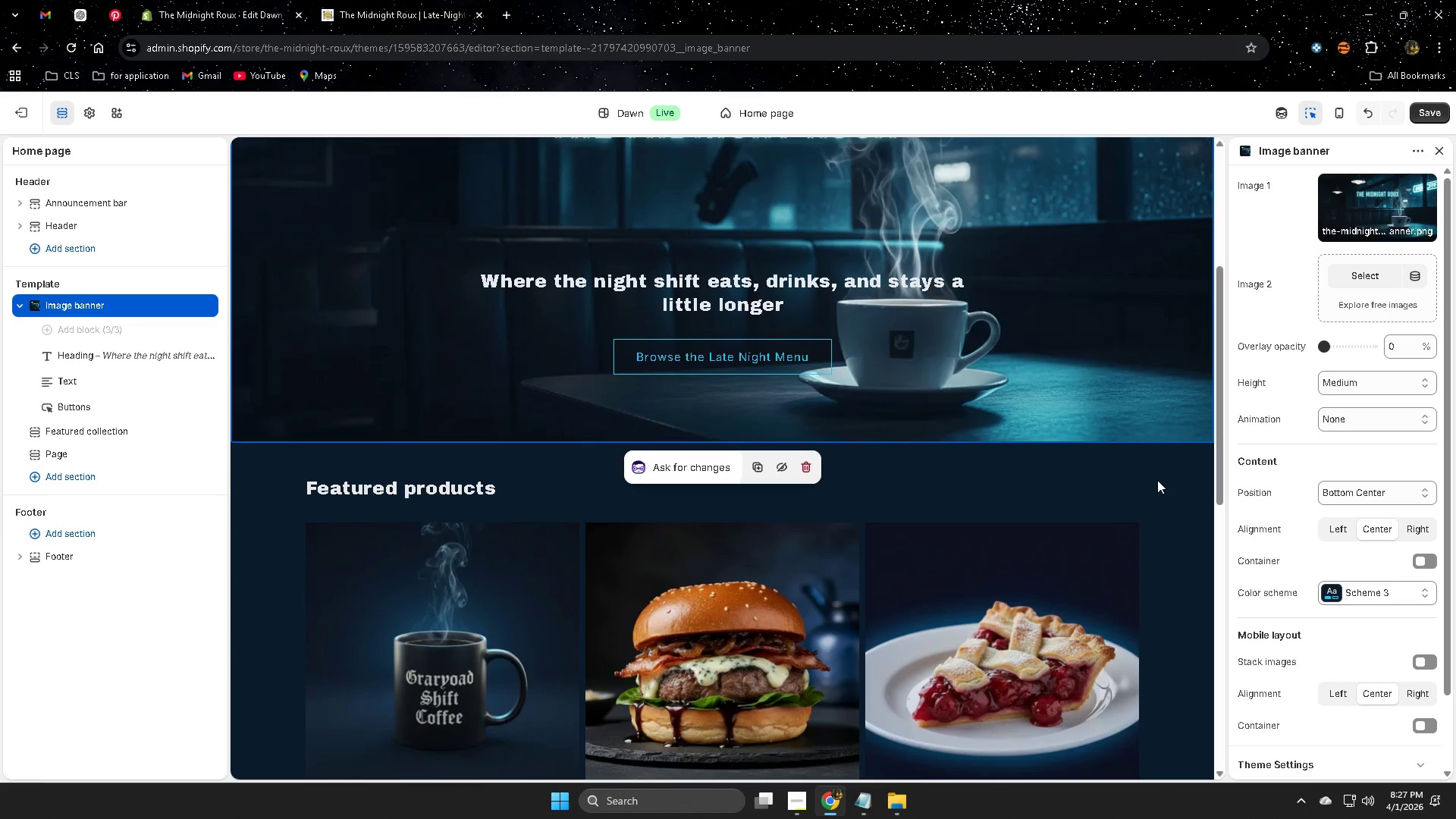 
scroll: coordinate [1157, 480], scroll_direction: up, amount: 1.0
 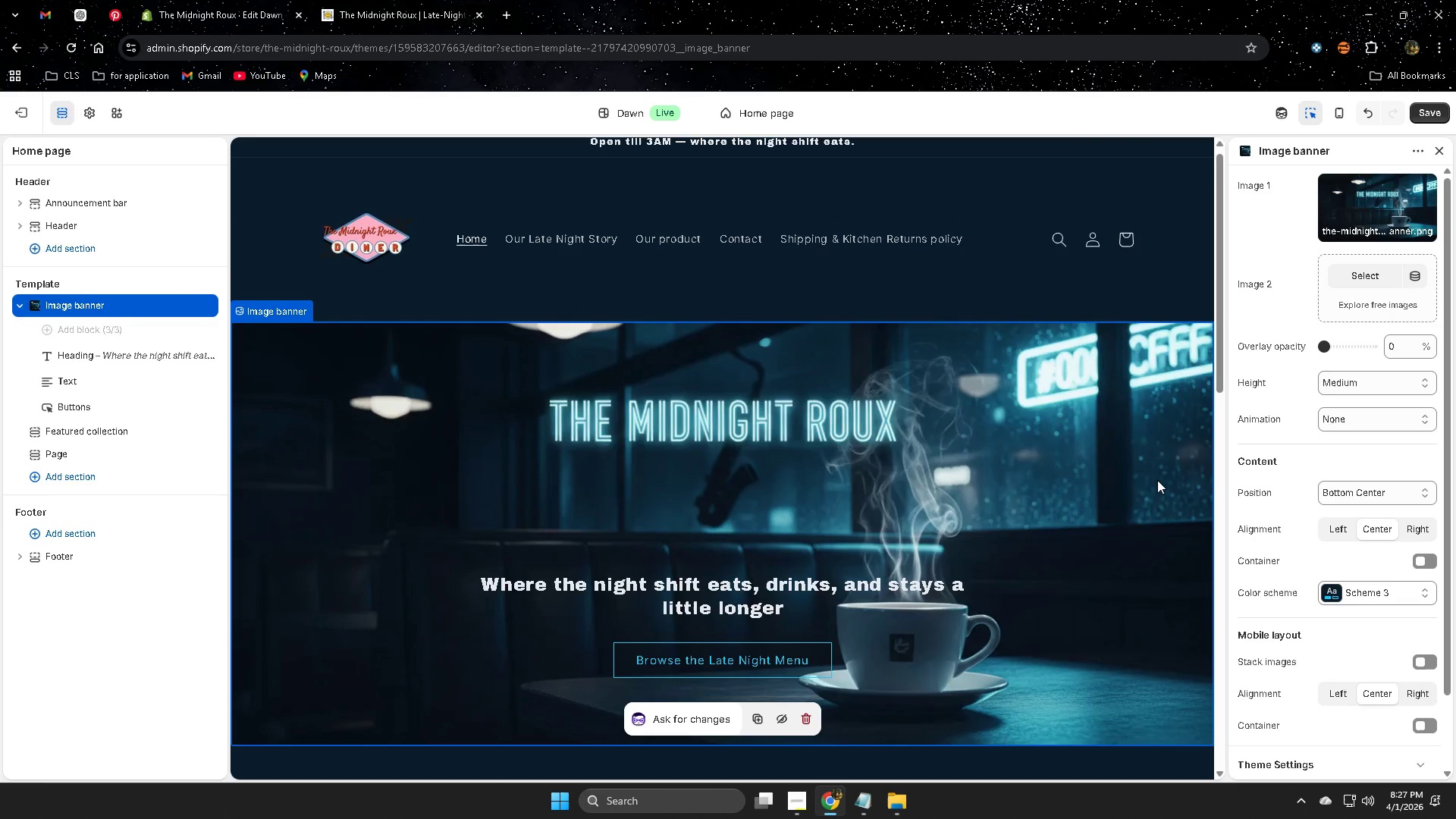 
scroll: coordinate [1165, 485], scroll_direction: down, amount: 3.0
 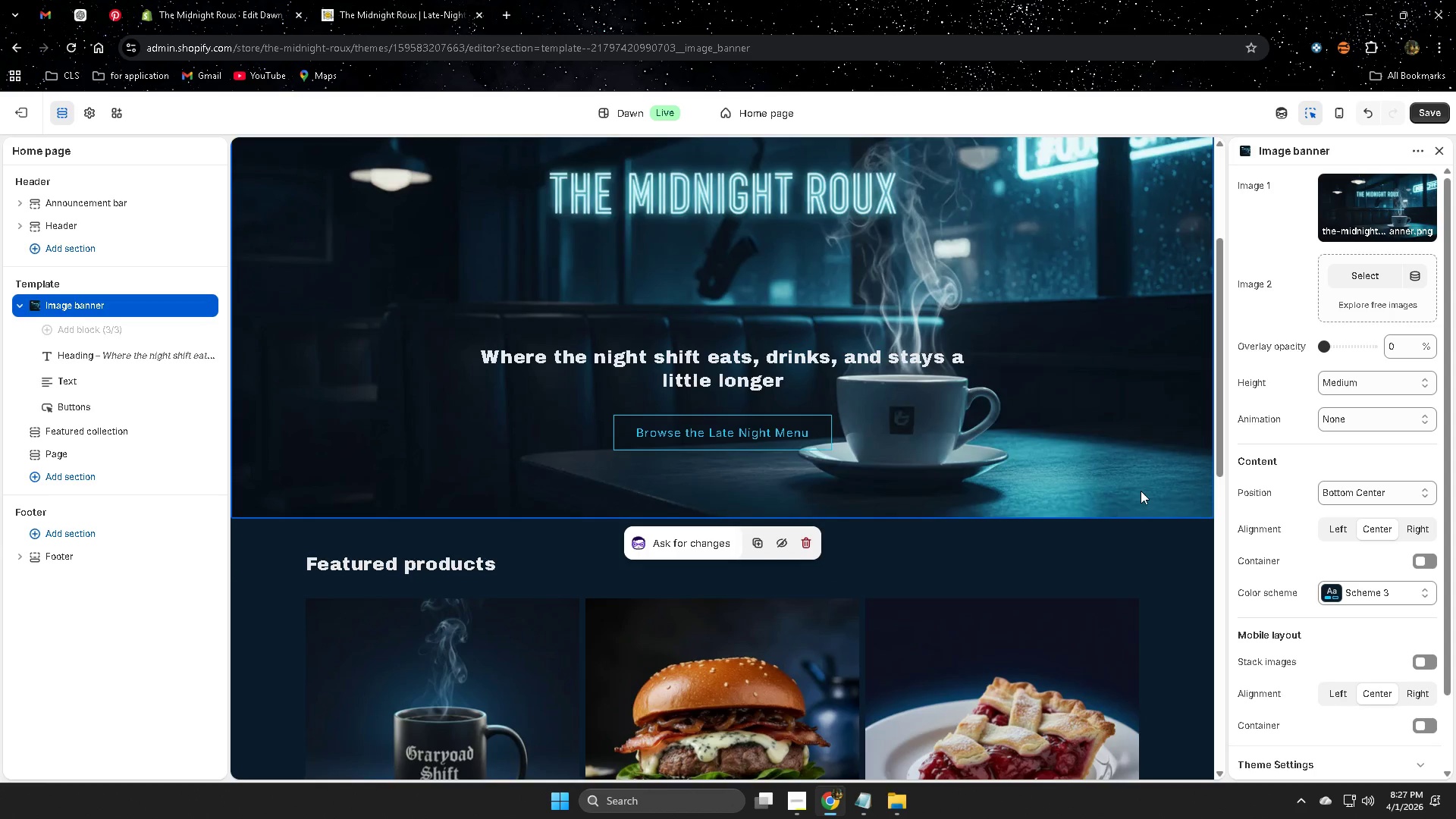 
scroll: coordinate [1141, 491], scroll_direction: up, amount: 1.0
 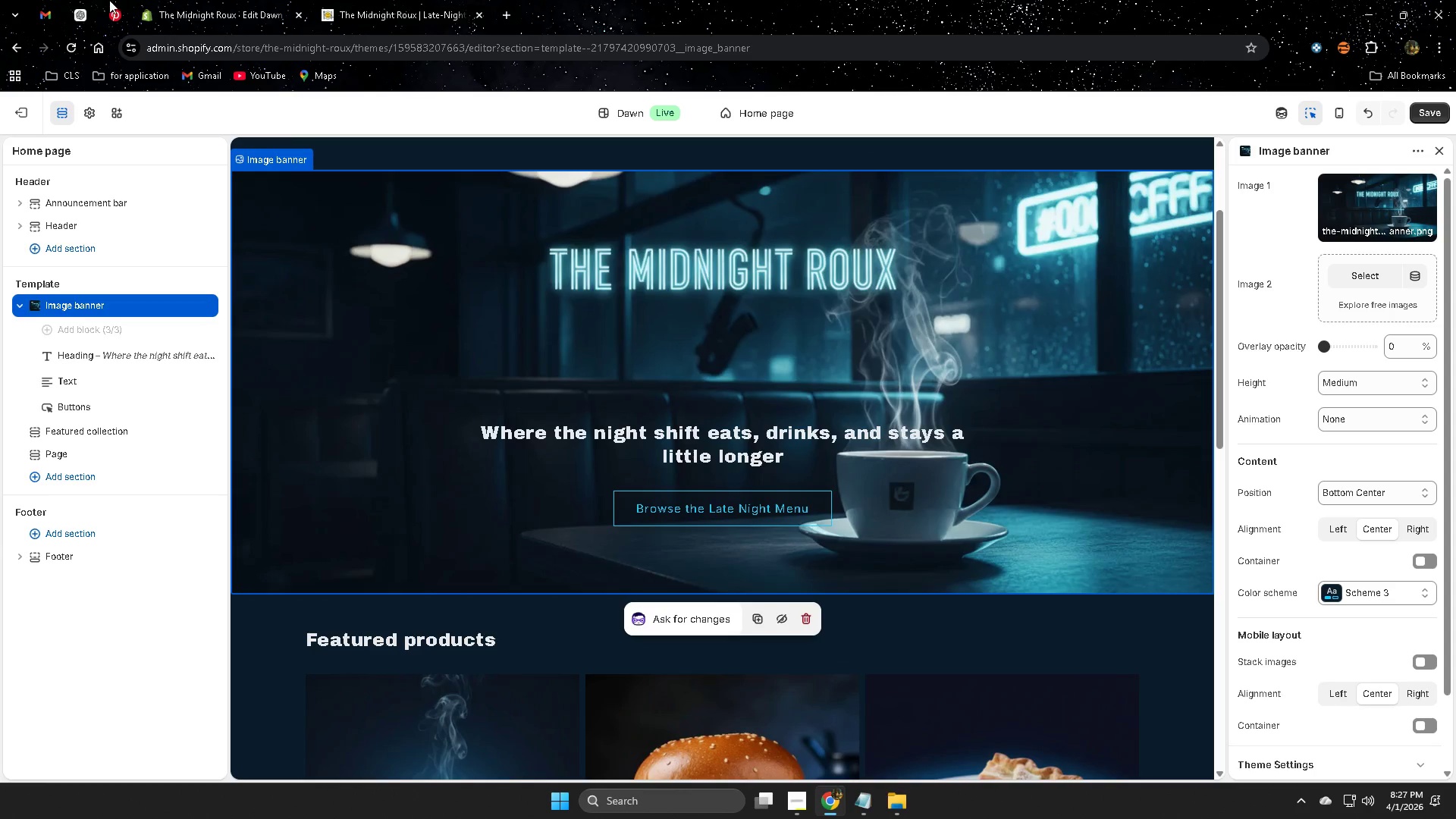 
left_click([207, 14])
 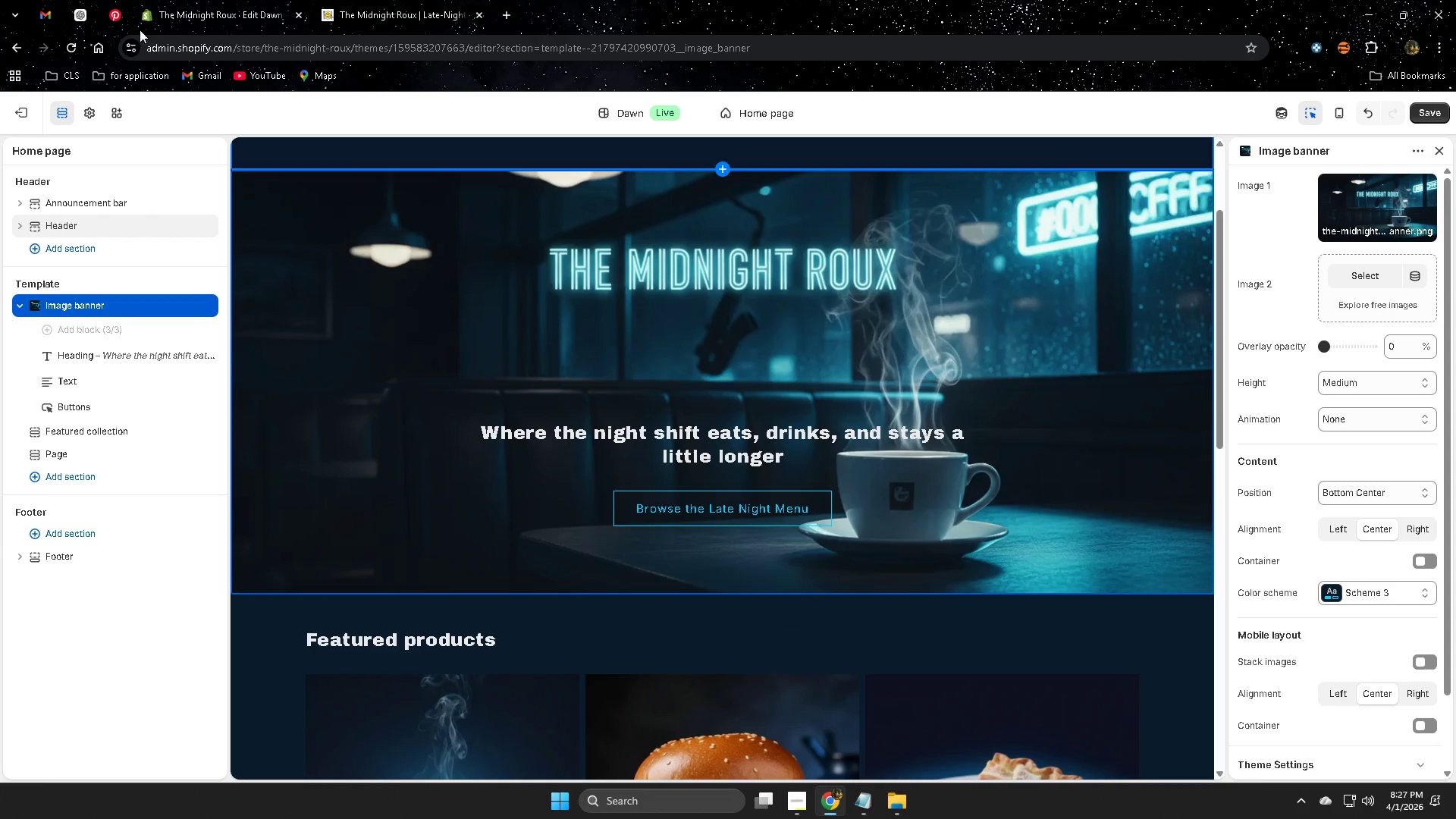 
left_click([80, 5])
 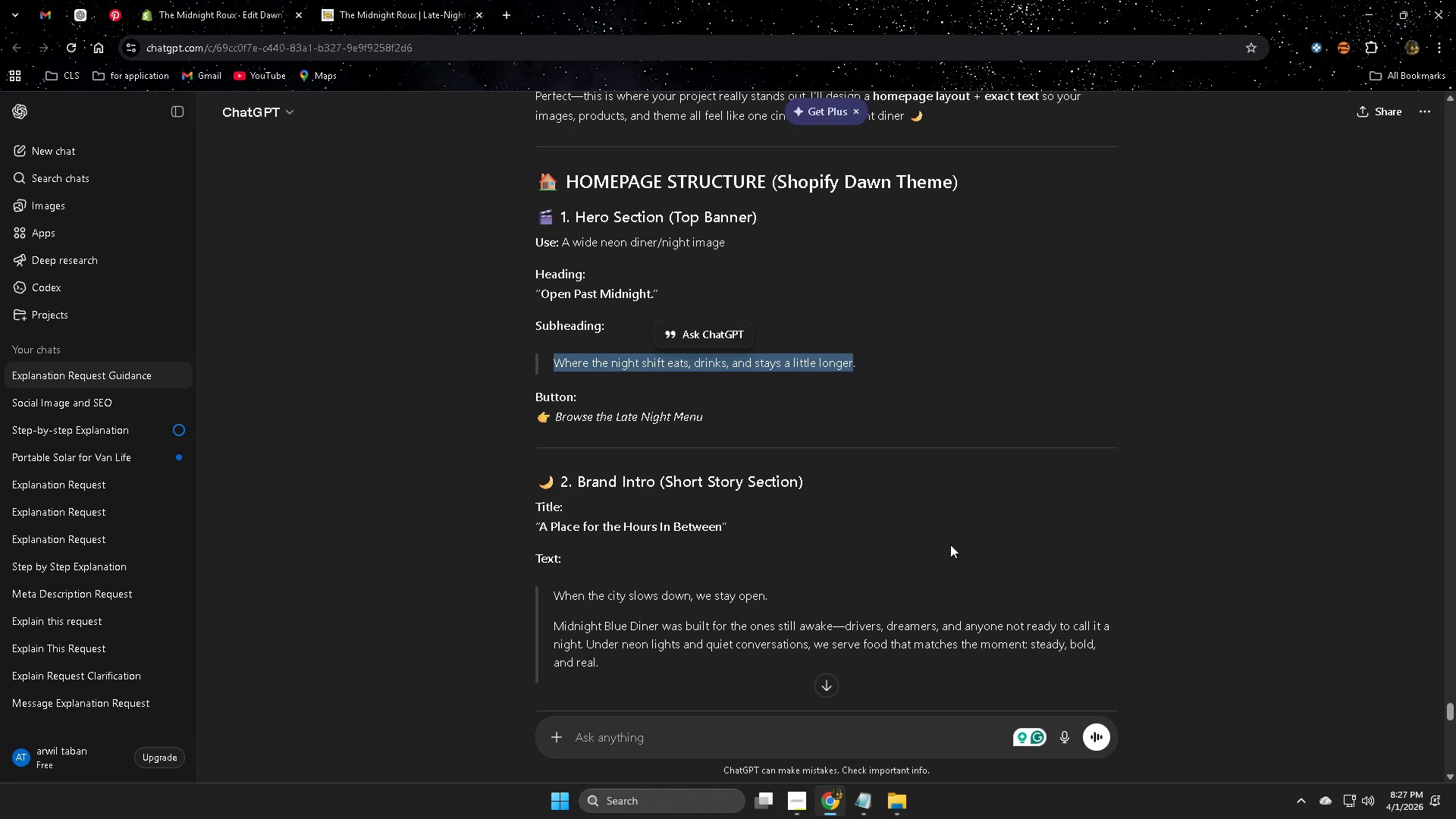 
wait(12.64)
 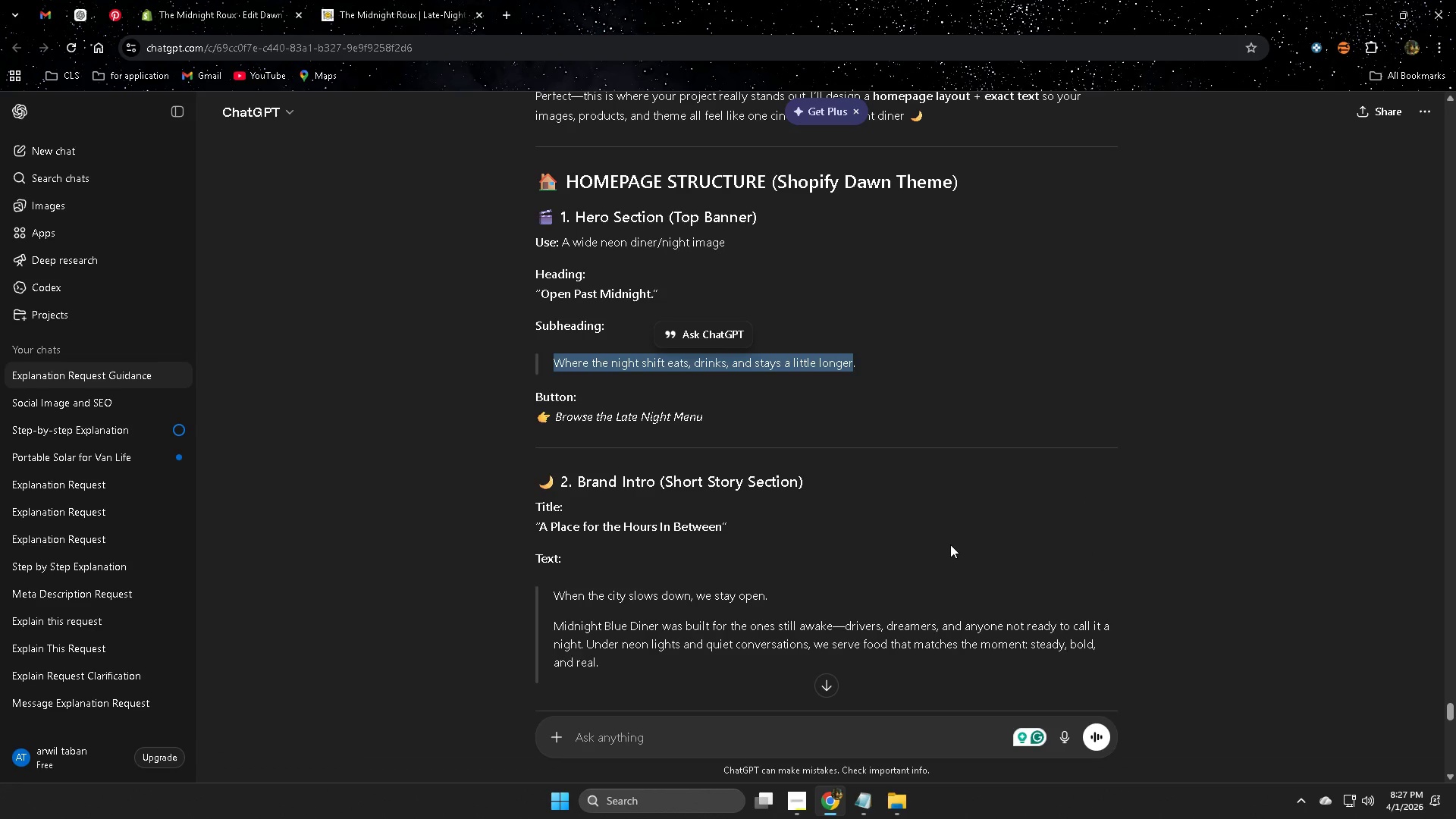 
scroll: coordinate [948, 544], scroll_direction: down, amount: 1.0
 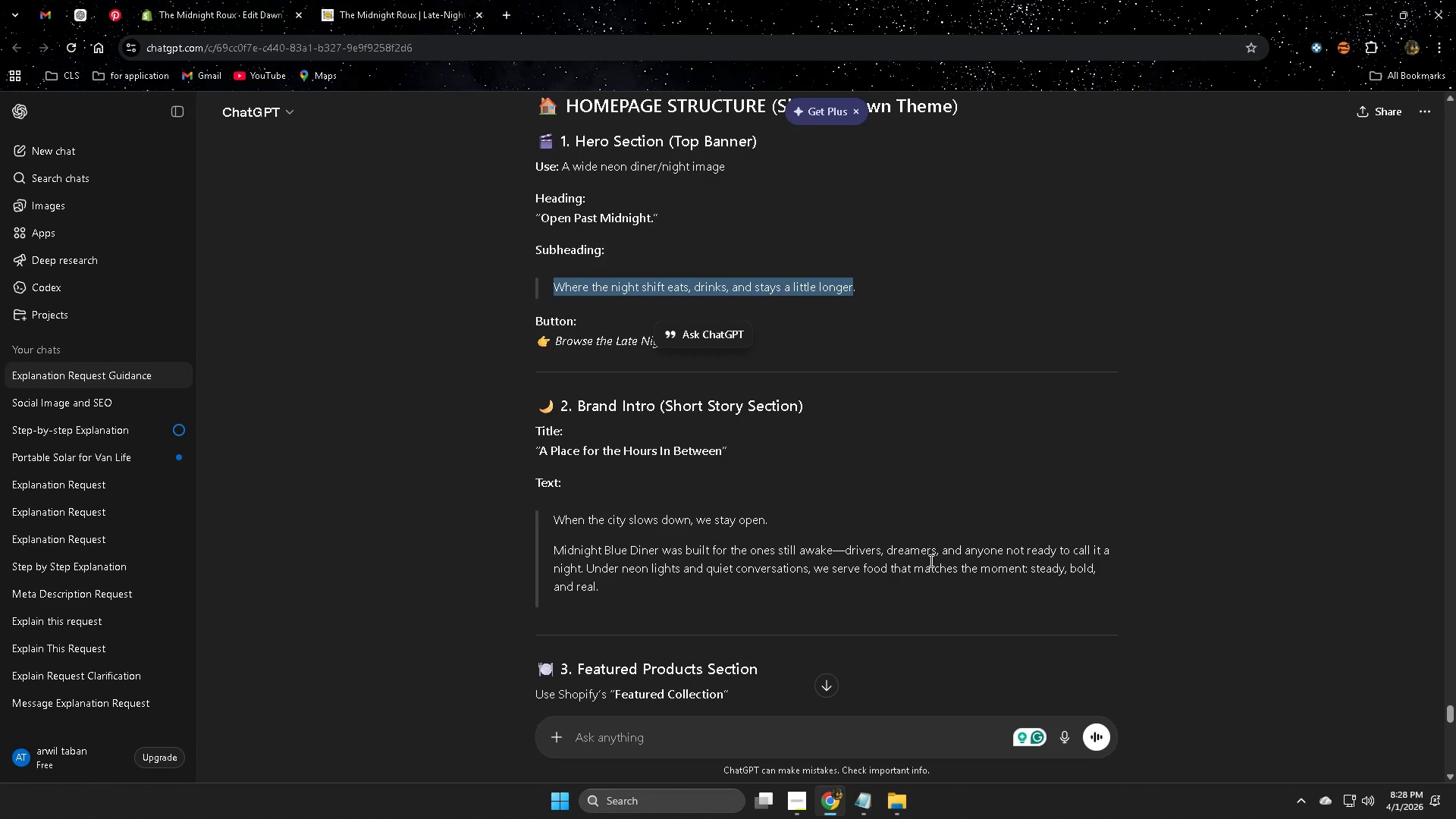 
wait(6.85)
 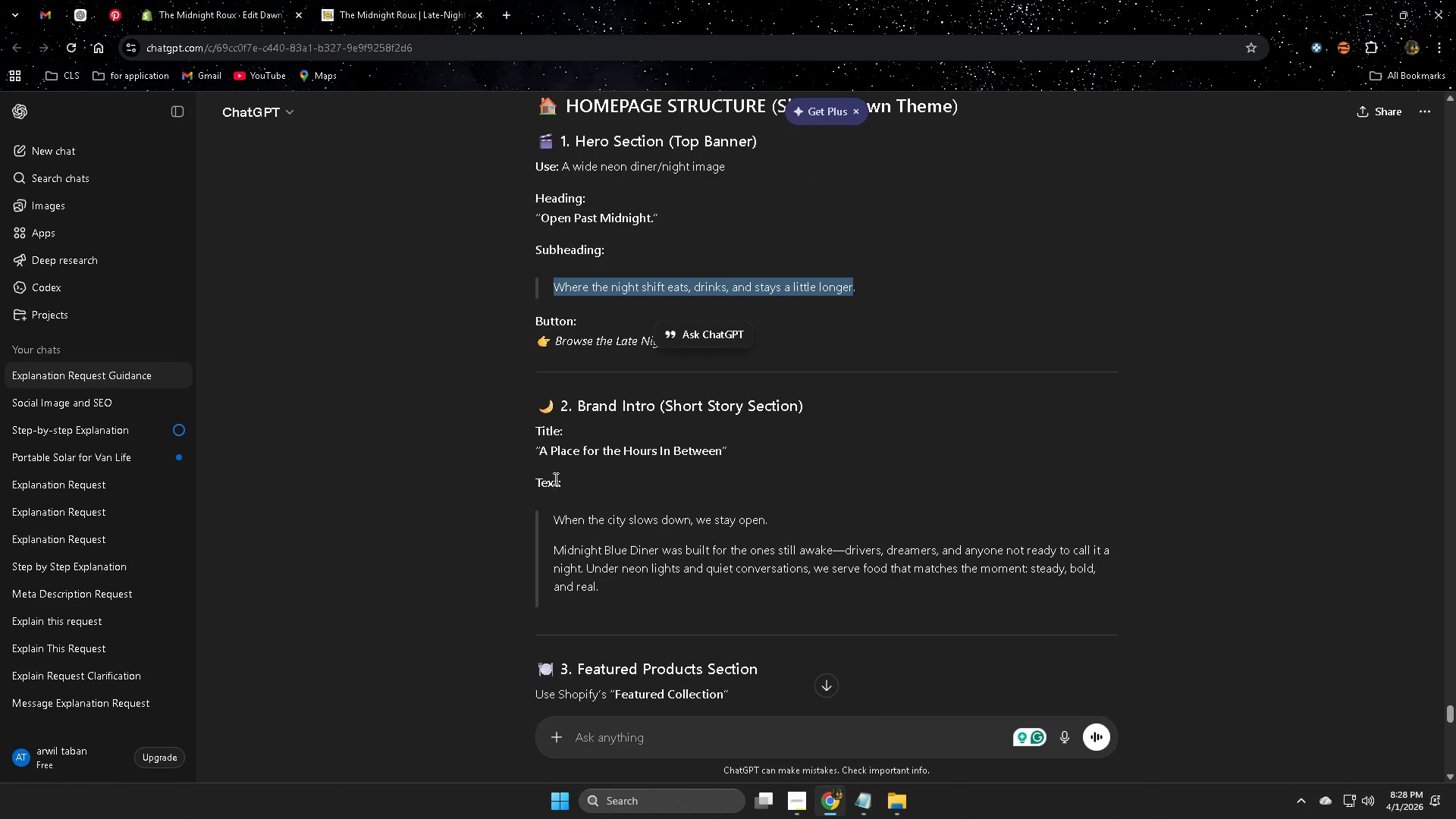 
scroll: coordinate [239, 462], scroll_direction: down, amount: 2.0
 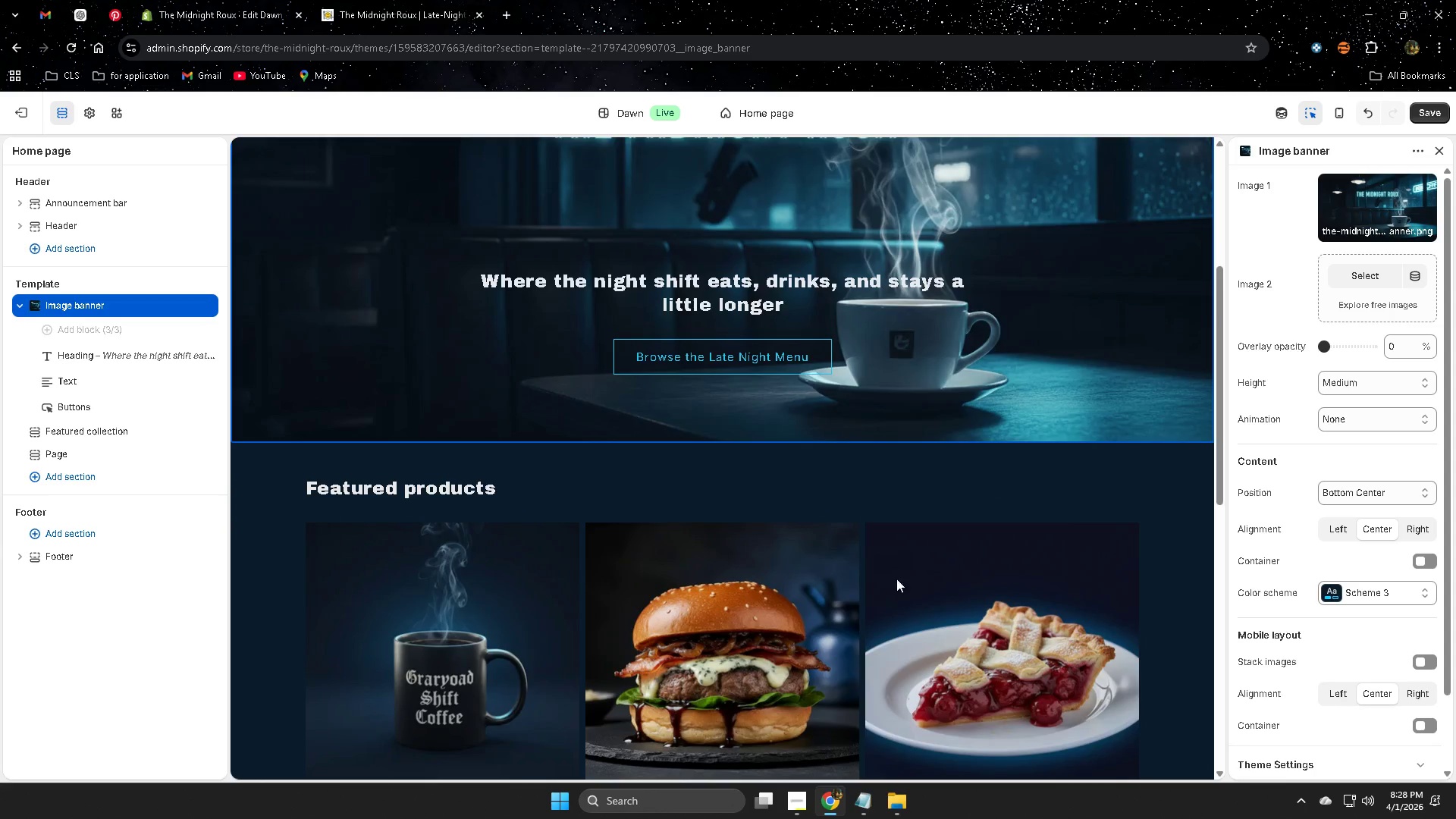 
scroll: coordinate [1012, 595], scroll_direction: up, amount: 2.0
 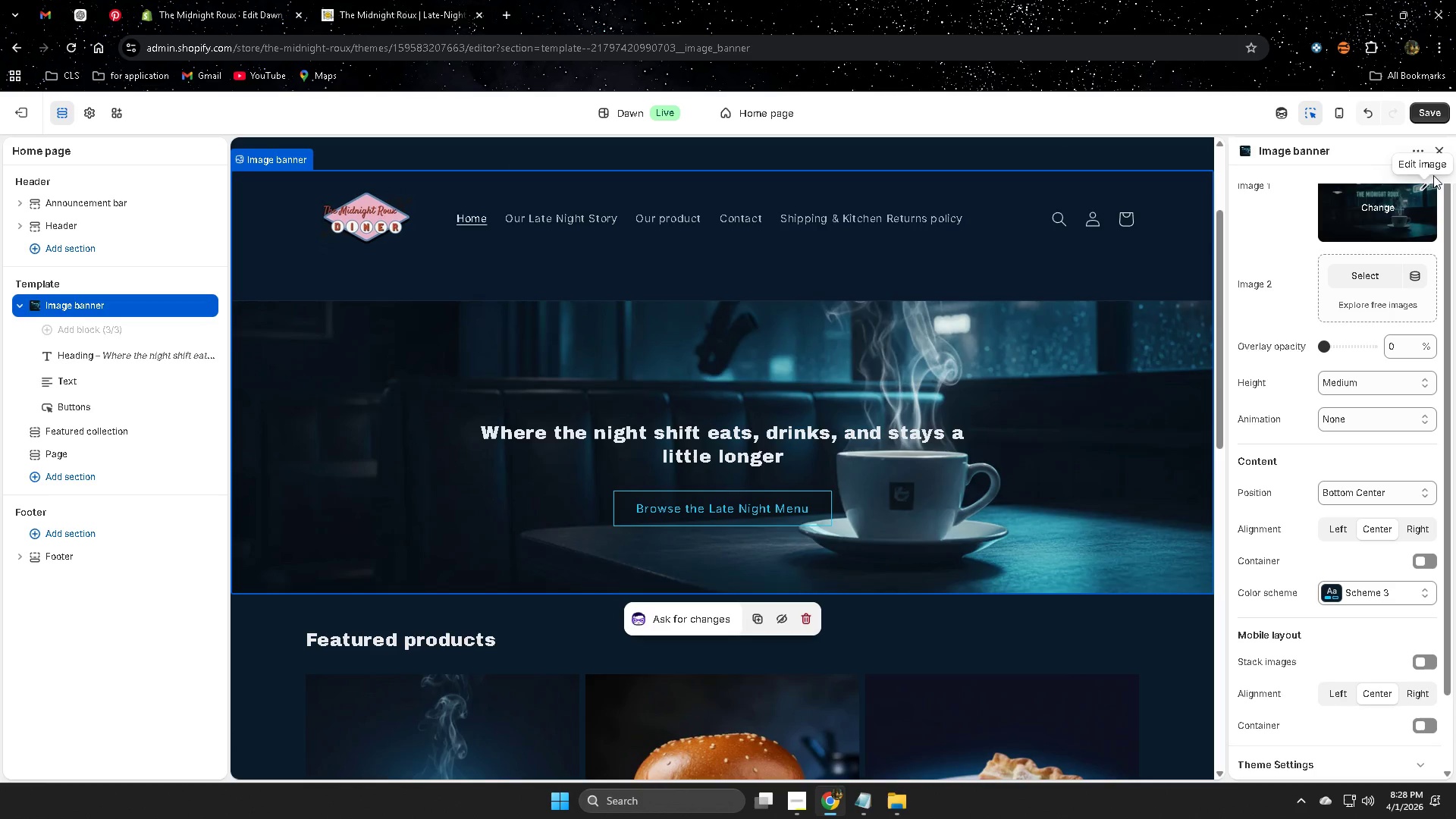 
left_click([1438, 146])
 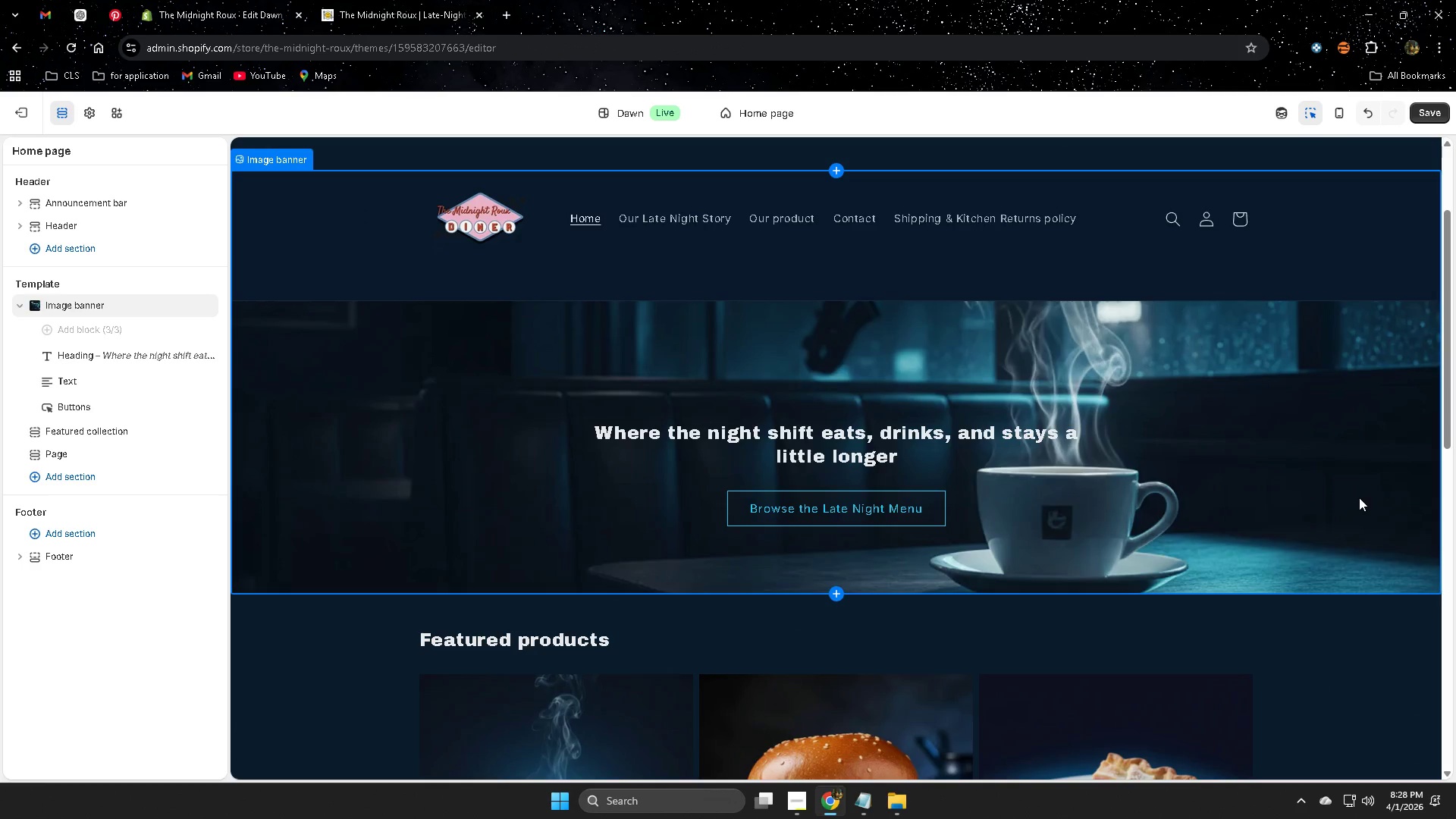 
scroll: coordinate [1359, 497], scroll_direction: down, amount: 1.0
 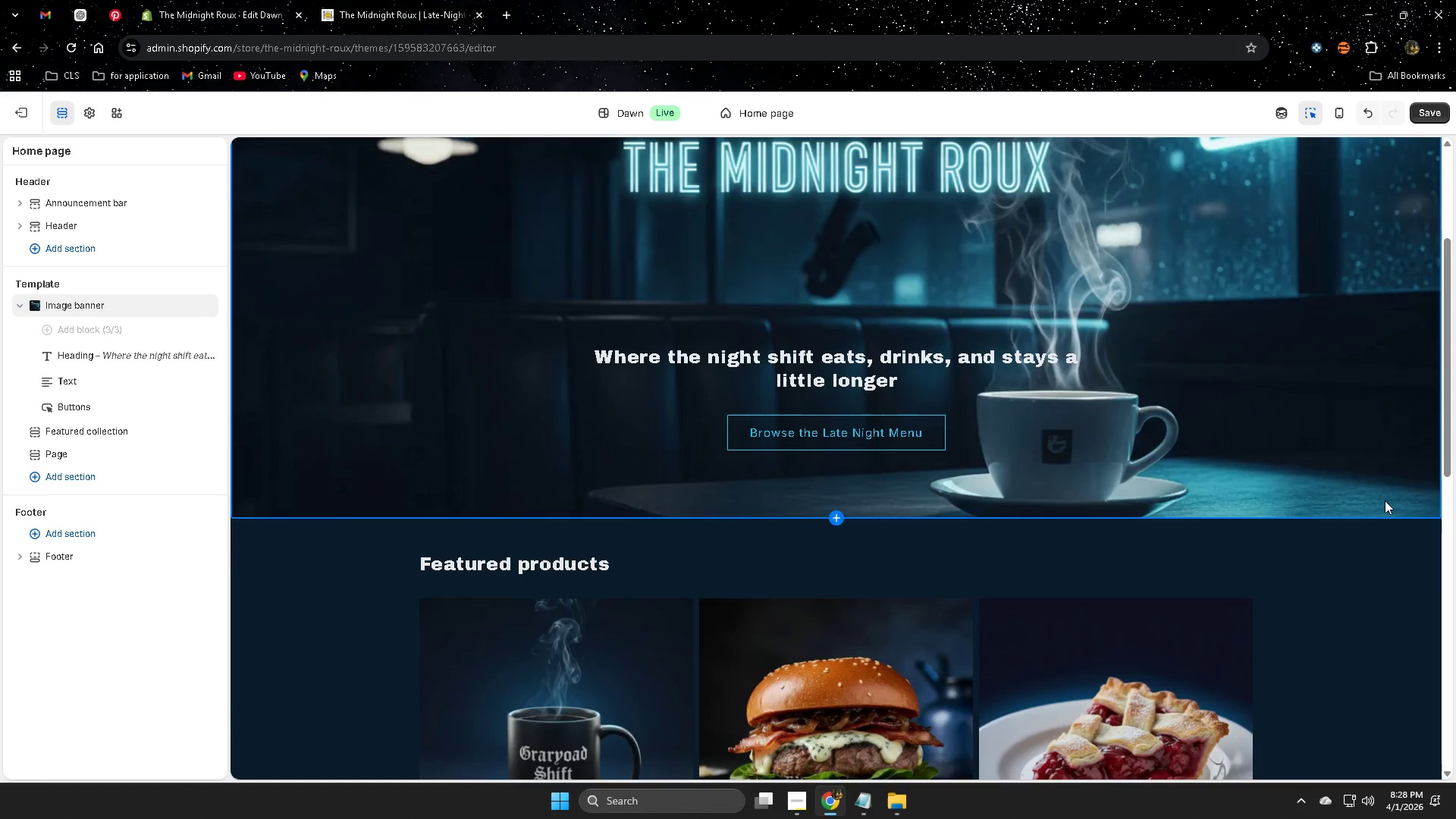 
scroll: coordinate [1386, 500], scroll_direction: up, amount: 1.0
 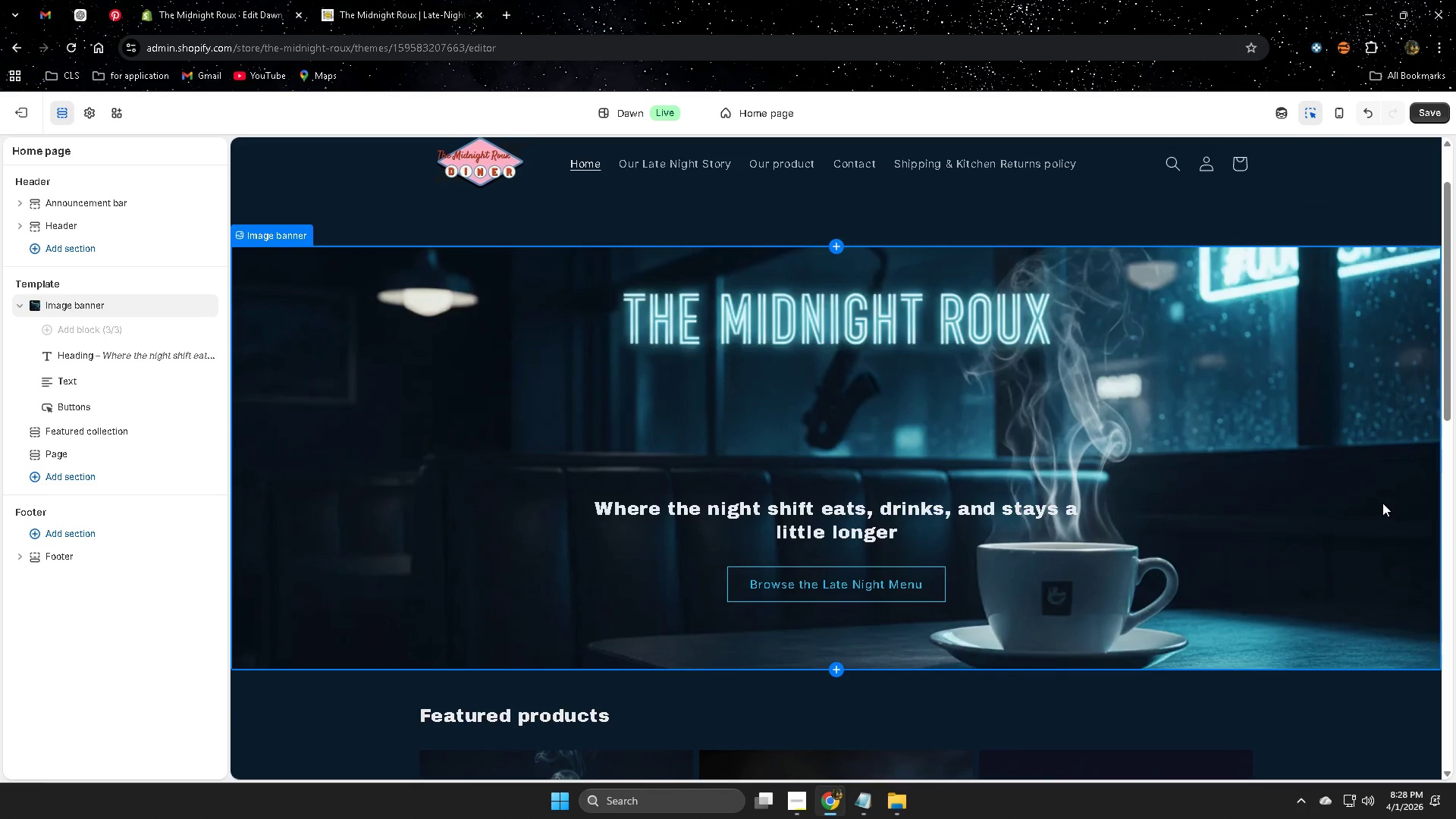 
scroll: coordinate [1389, 504], scroll_direction: down, amount: 2.0
 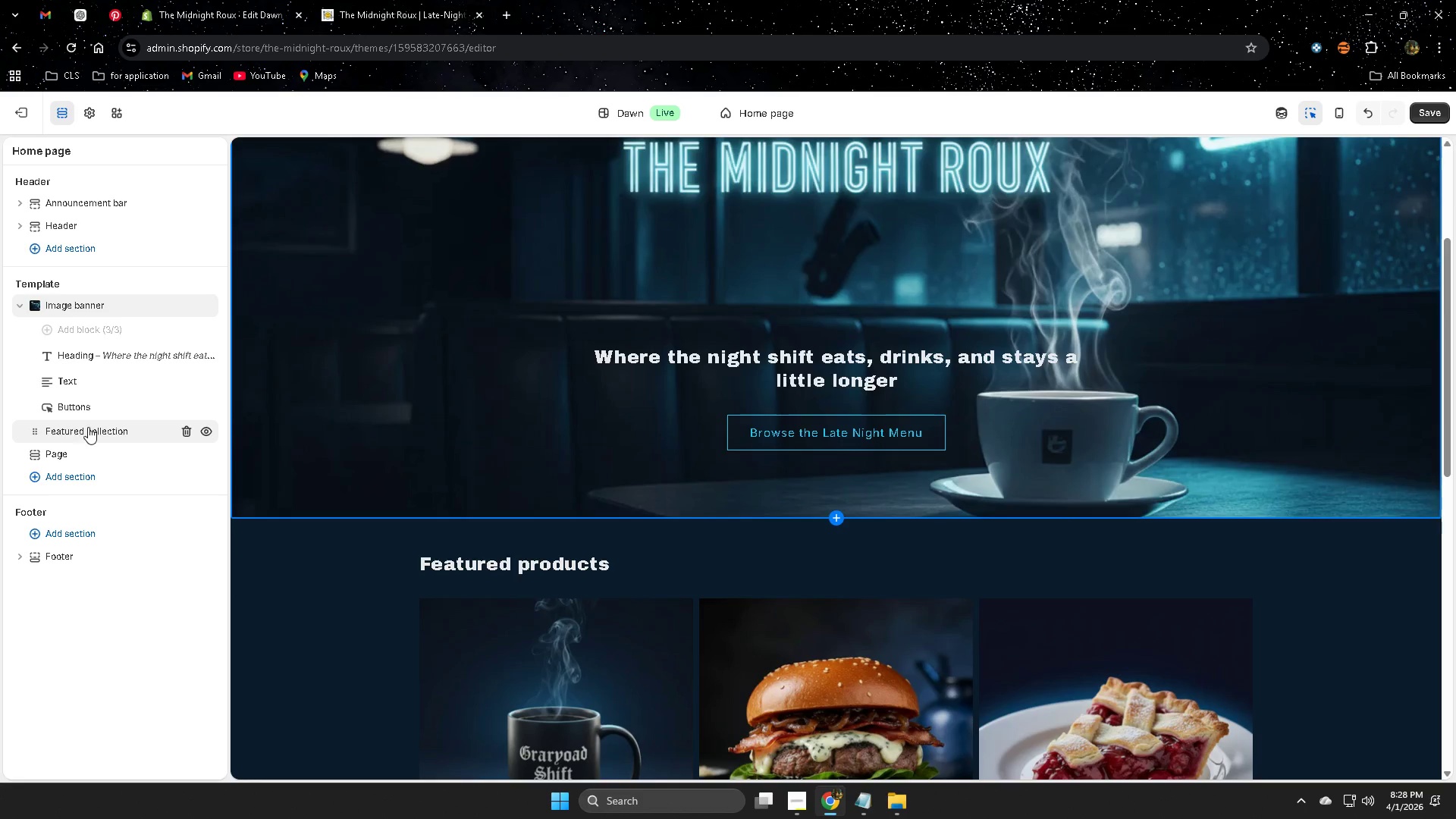 
wait(9.02)
 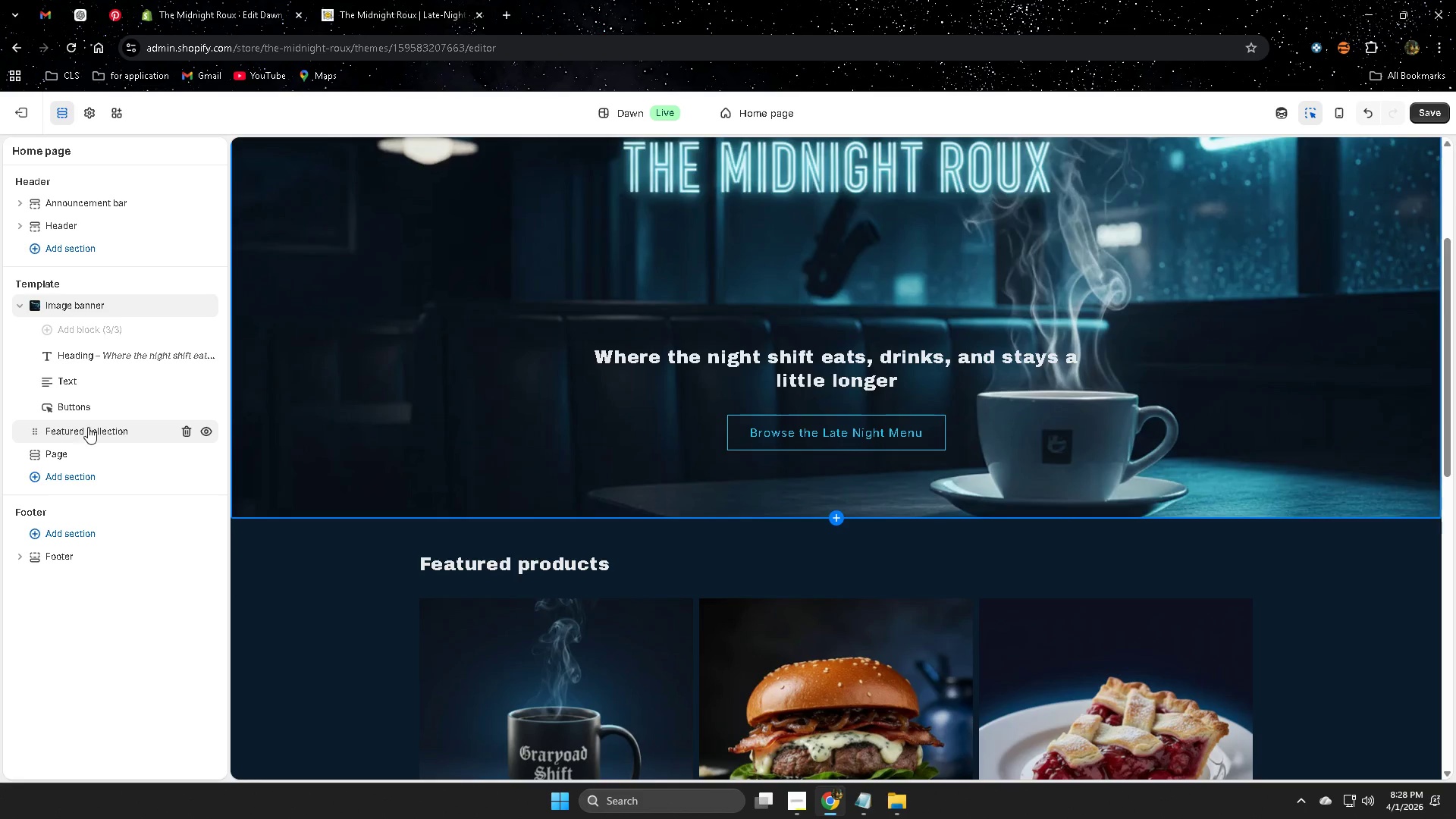 
left_click([843, 515])
 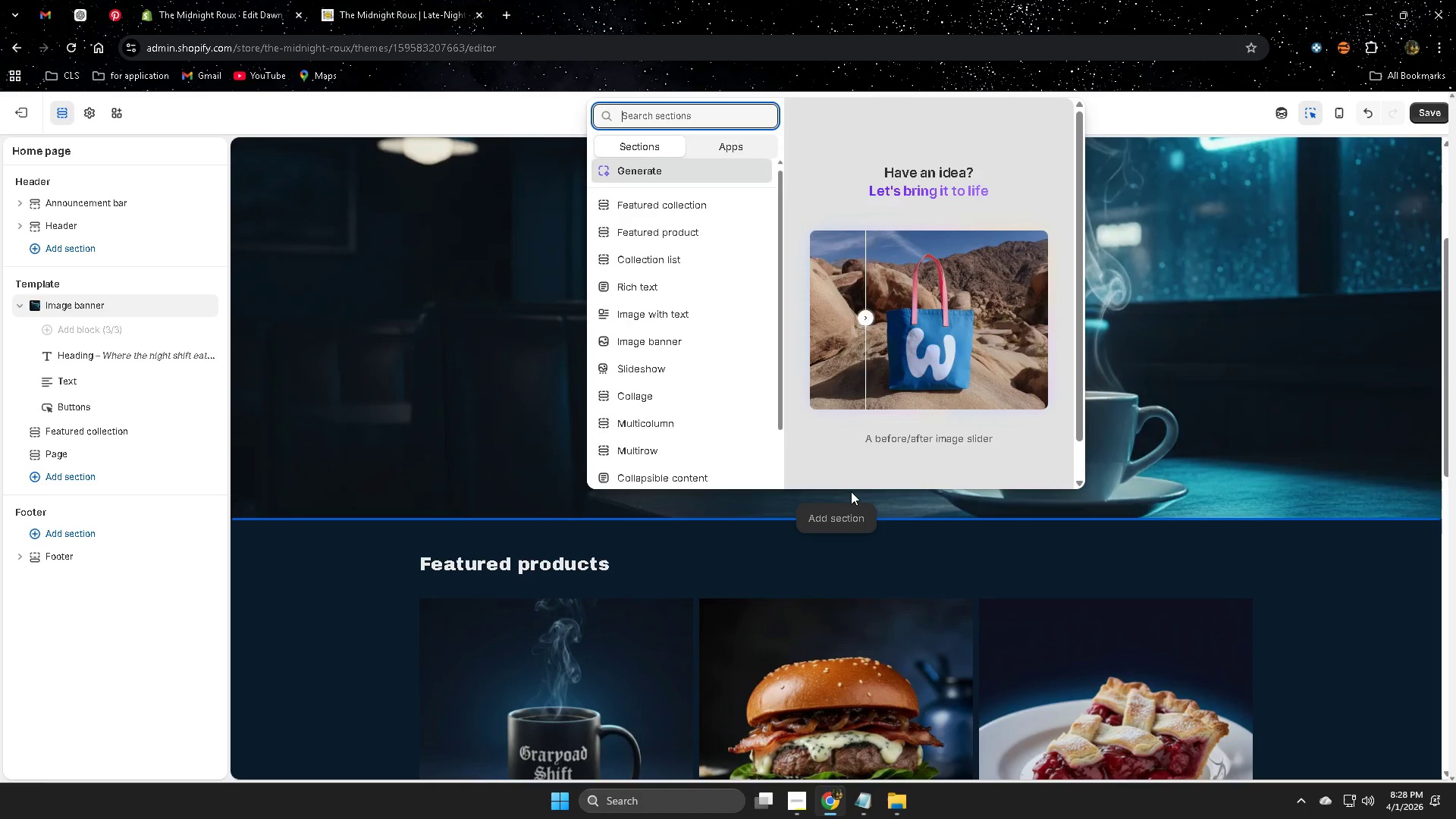 
wait(10.53)
 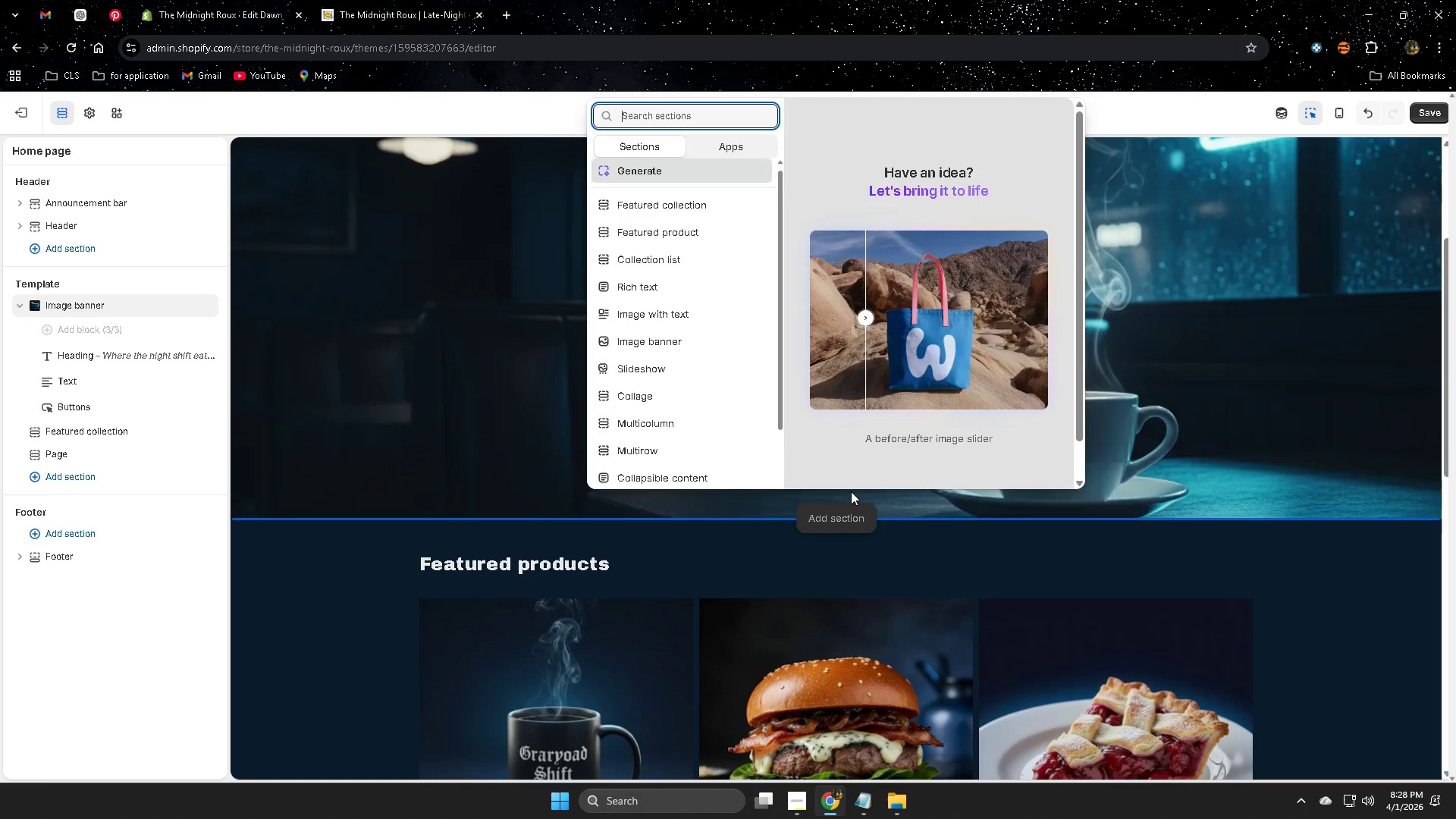 
left_click([720, 285])
 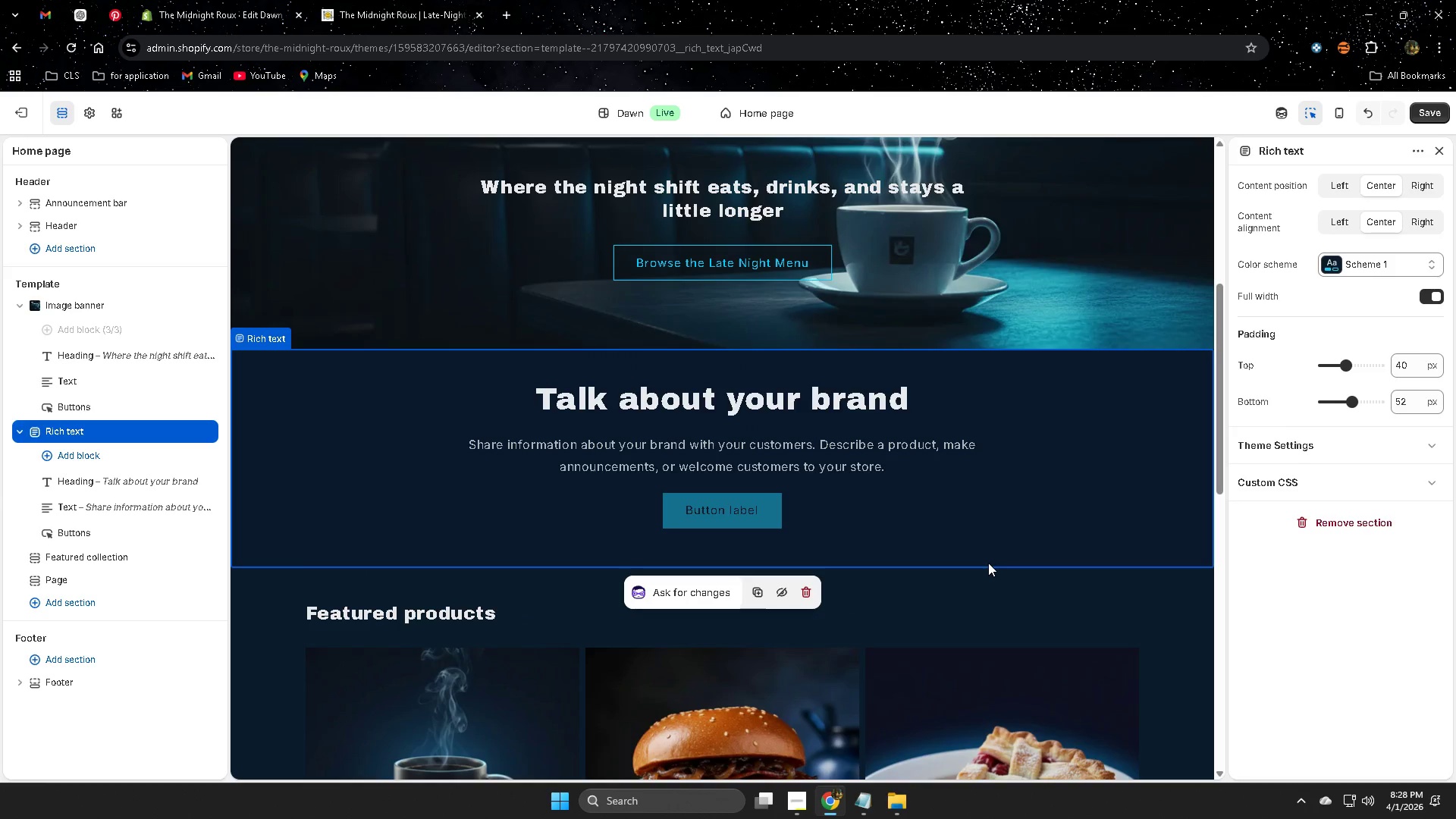 
scroll: coordinate [990, 552], scroll_direction: up, amount: 1.0
 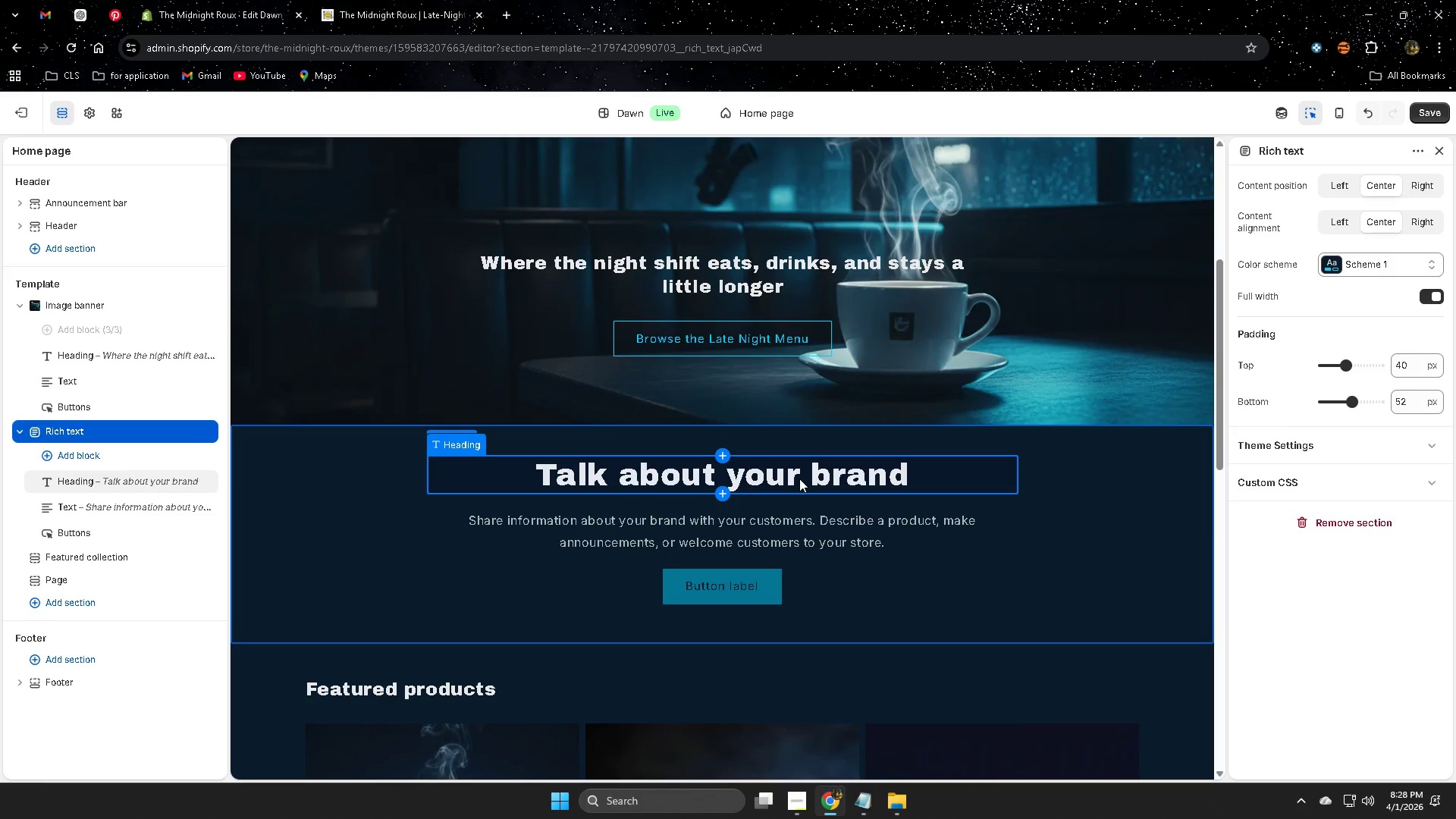 
wait(5.54)
 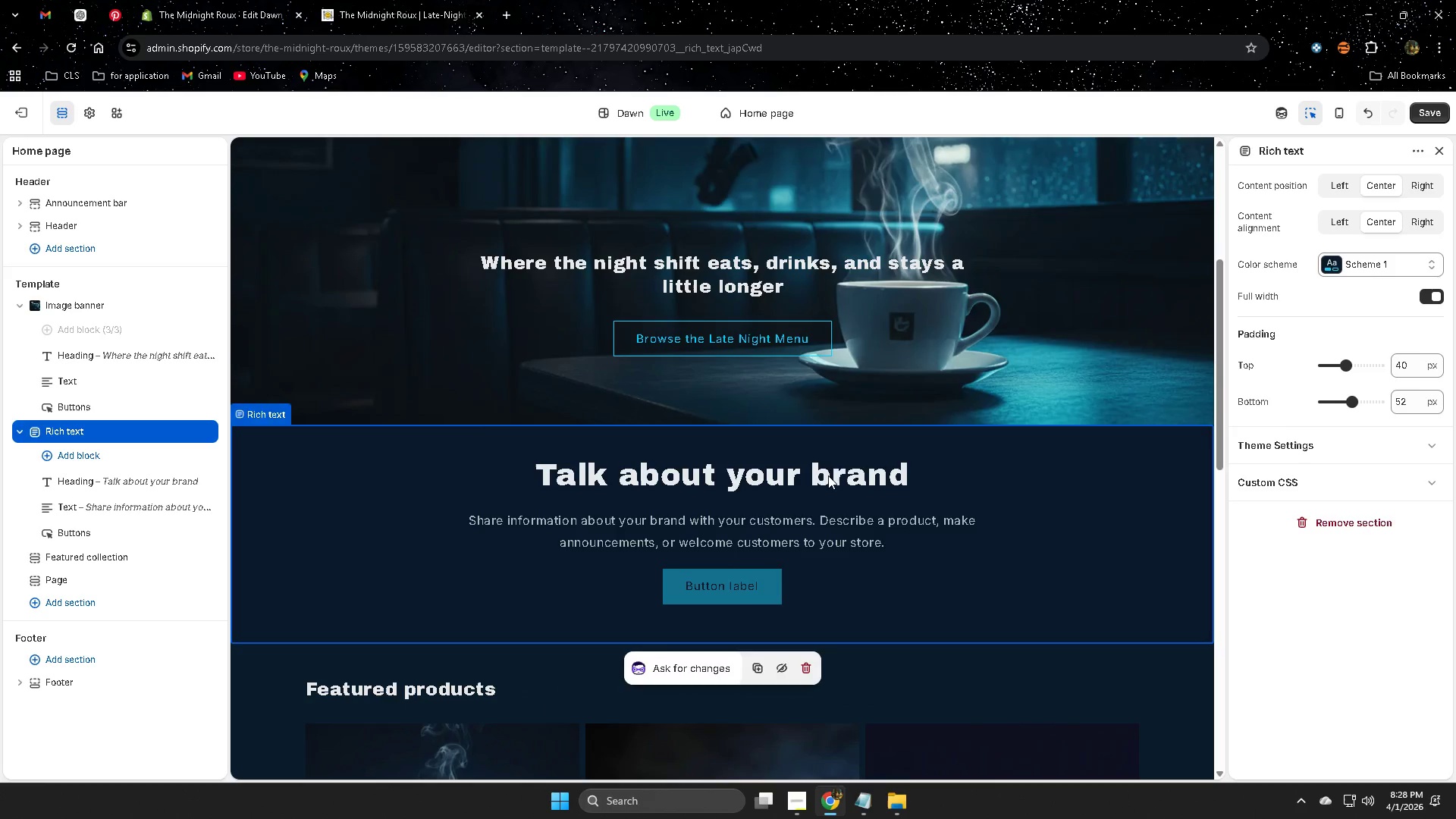 
left_click([799, 479])
 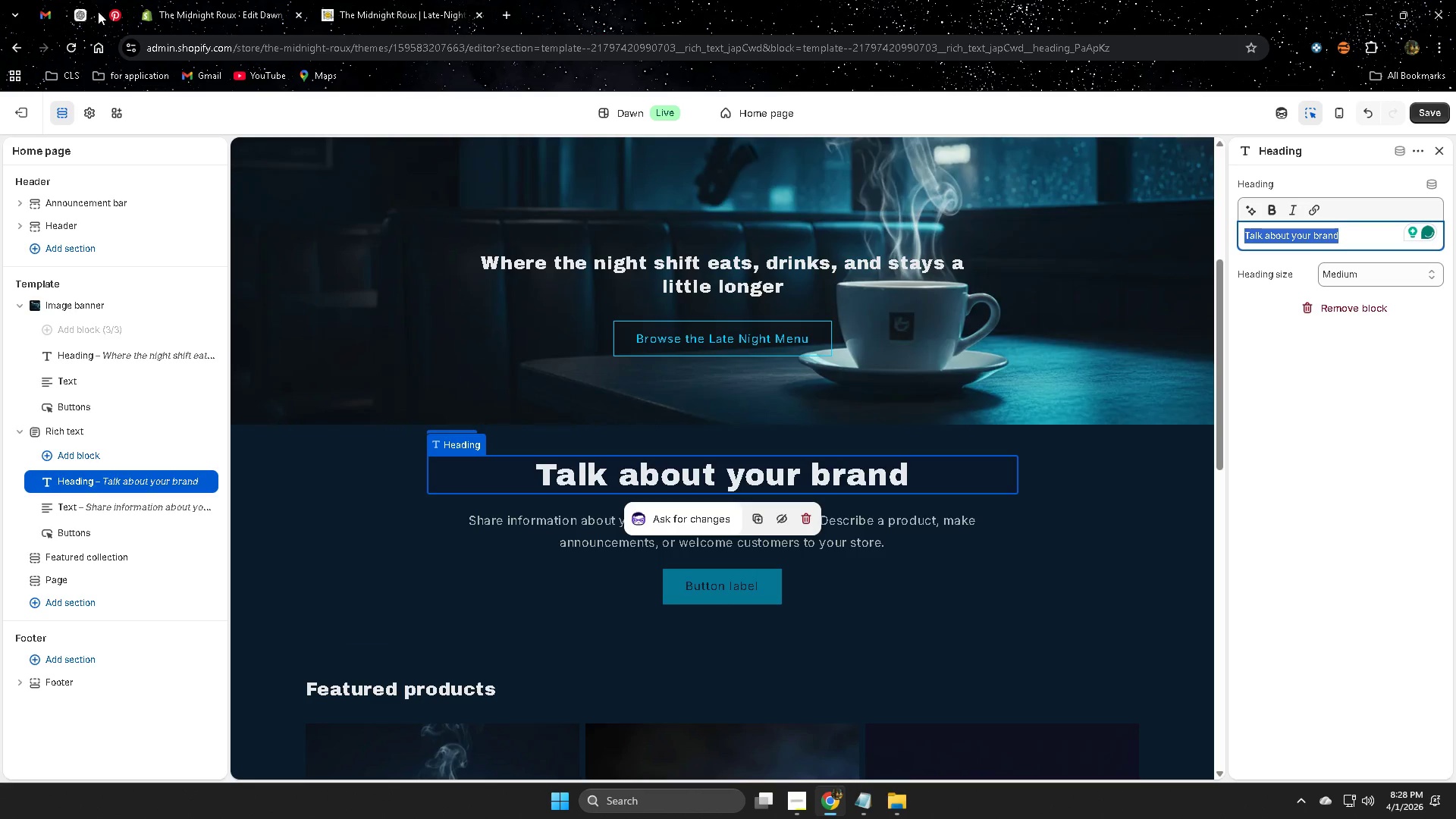 
mouse_move([77, 4])
 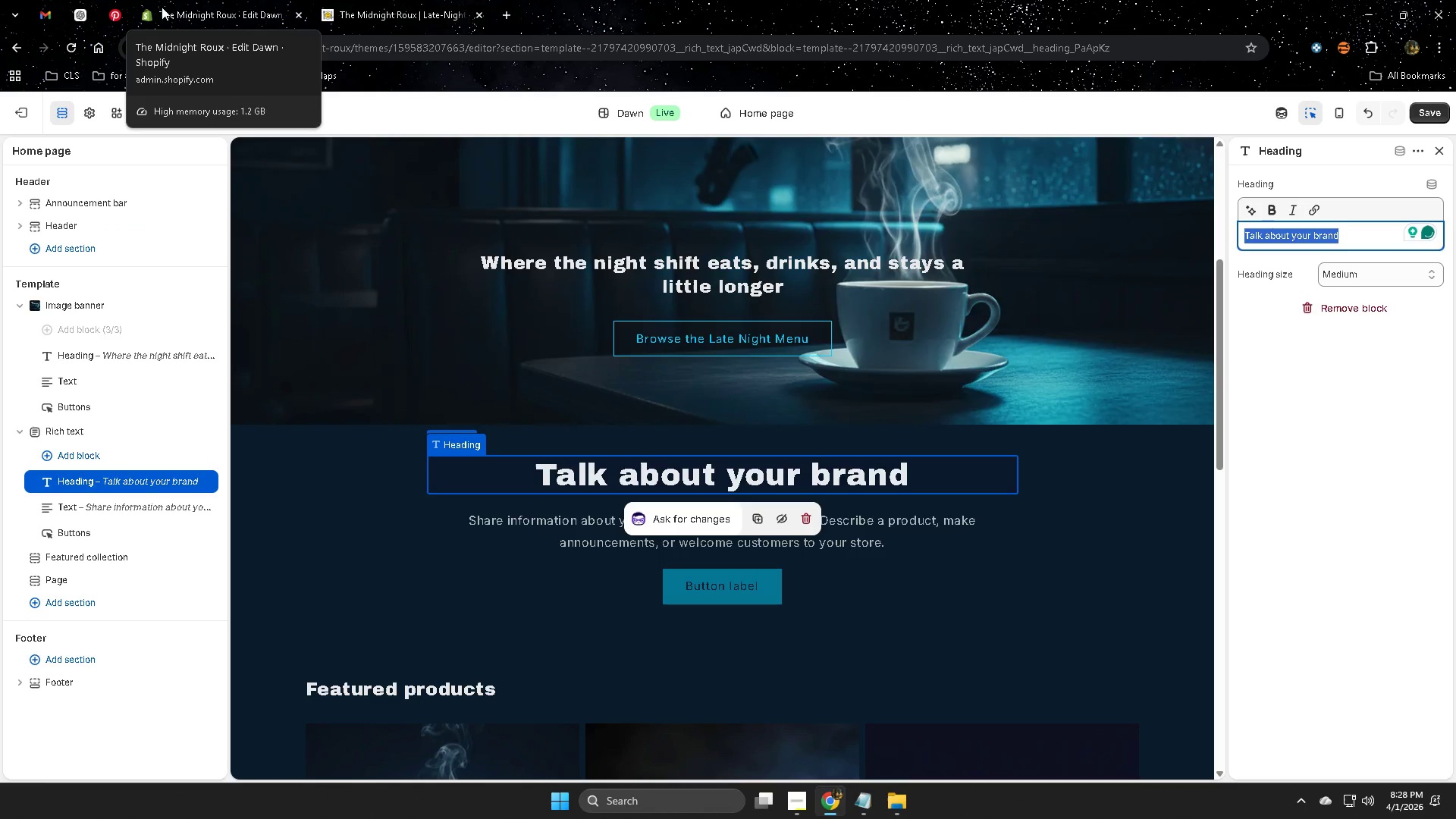 
left_click([178, 8])
 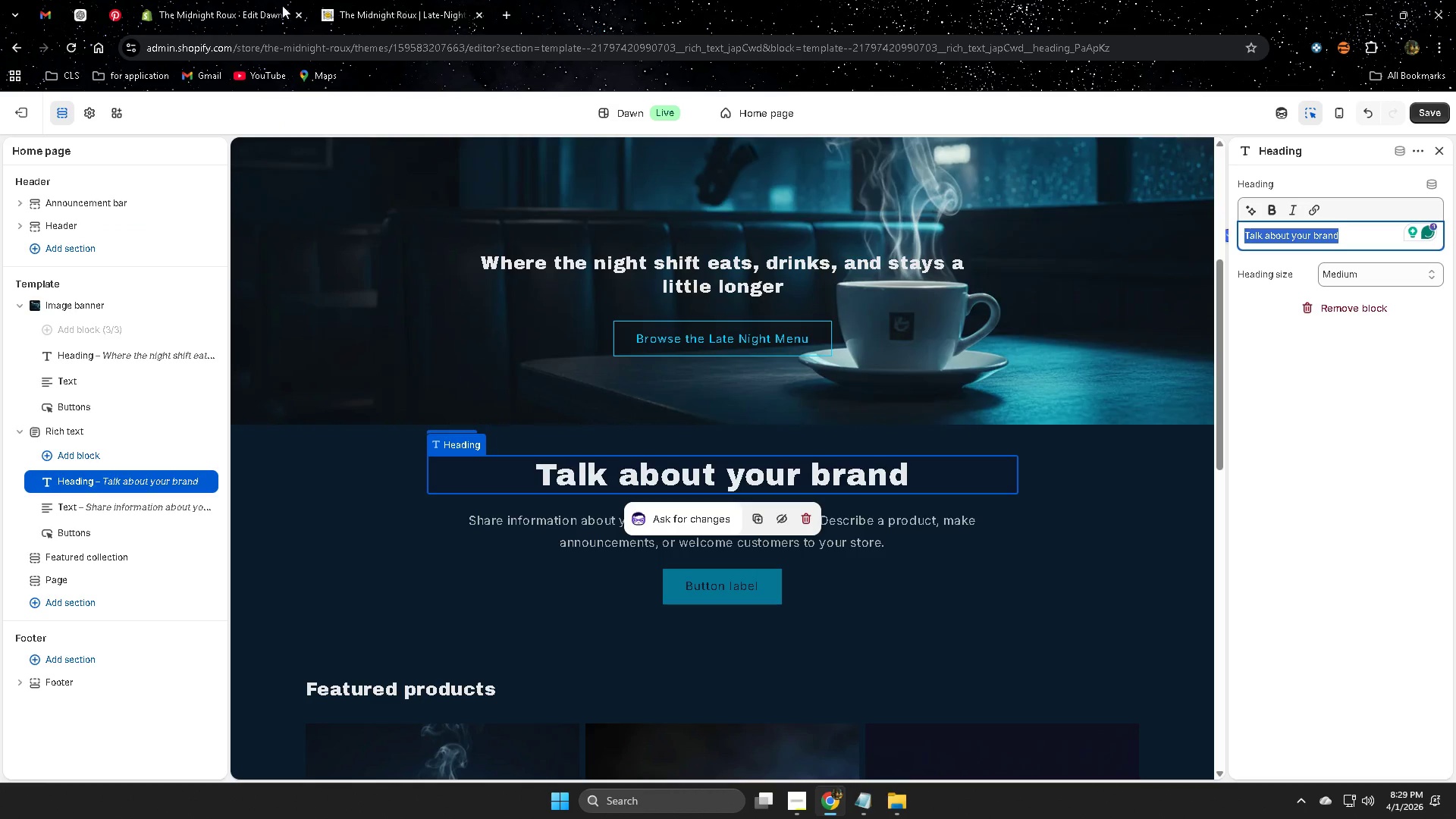 
left_click([386, 0])
 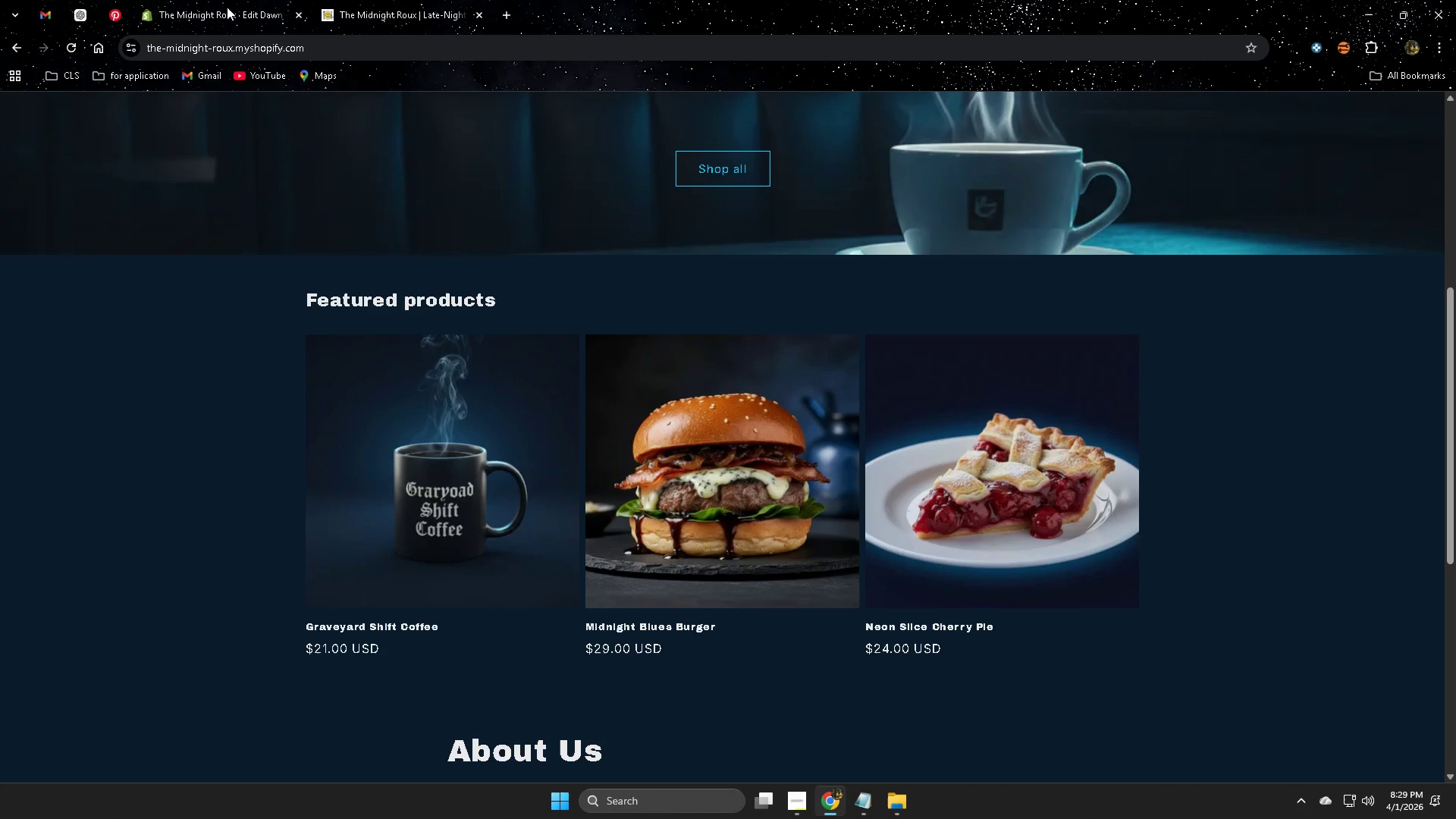 
left_click([222, 11])
 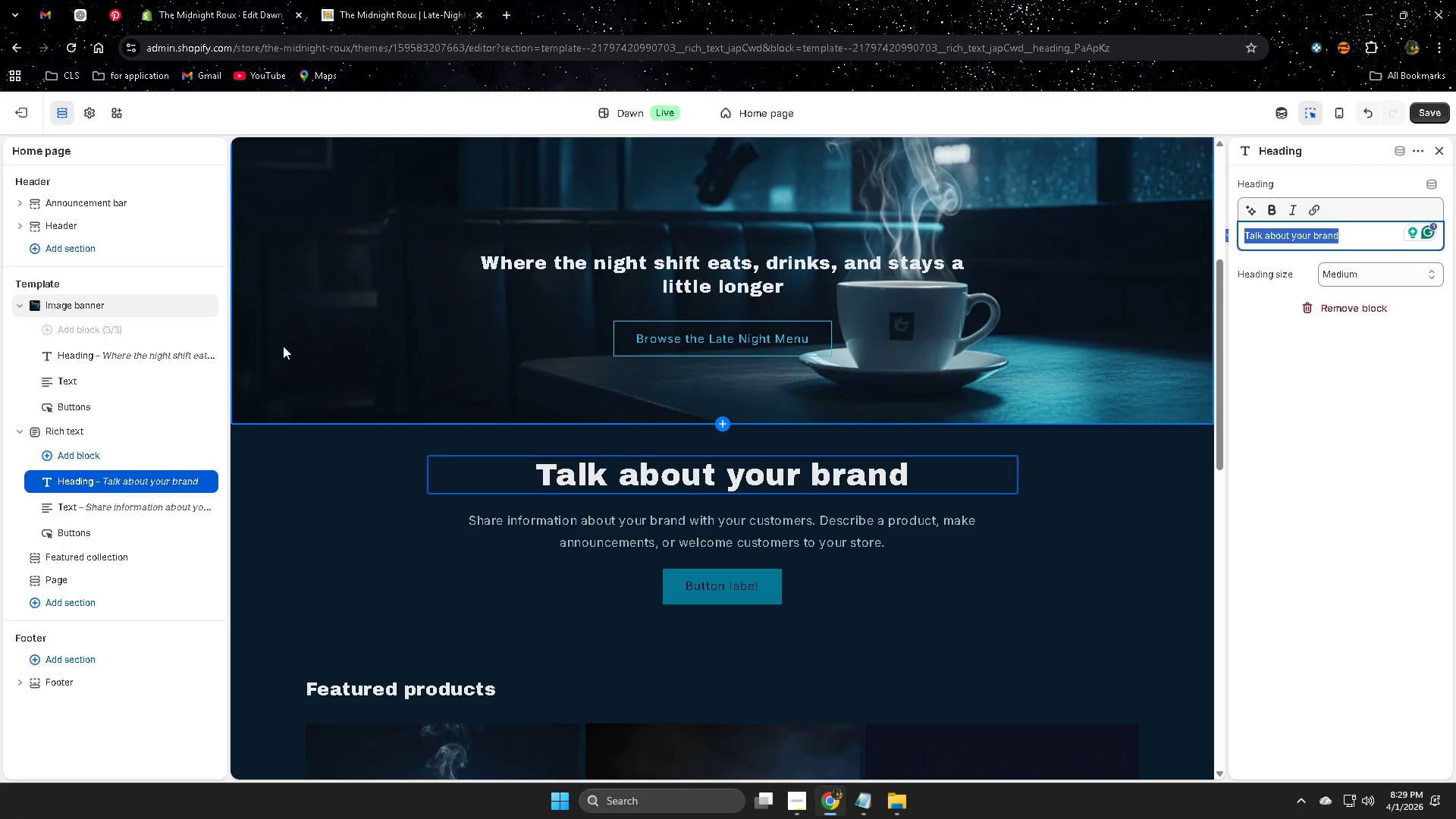 
left_click([85, 23])
 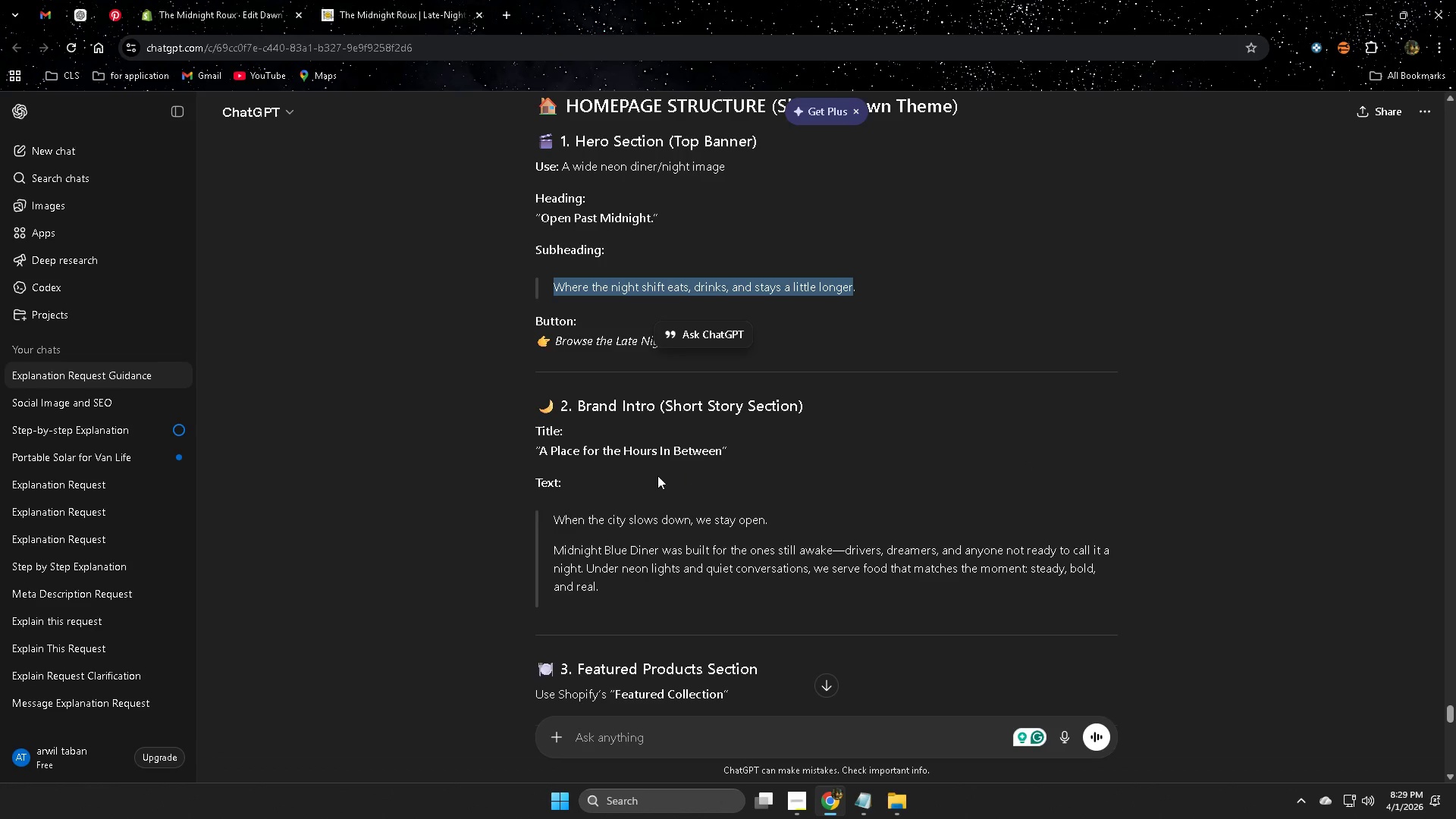 
left_click([541, 456])
 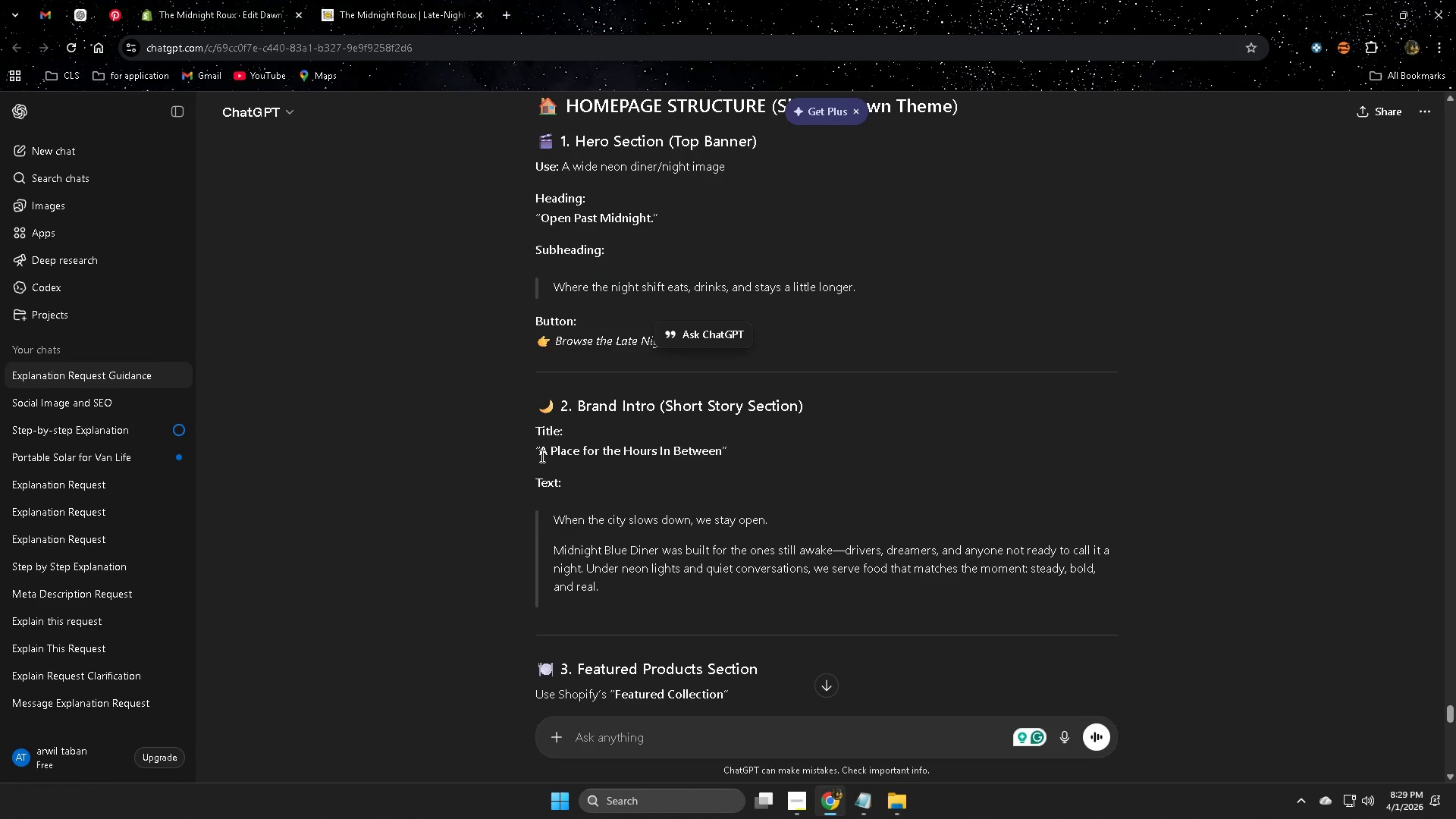 
left_click_drag(start_coordinate=[541, 456], to_coordinate=[689, 444])
 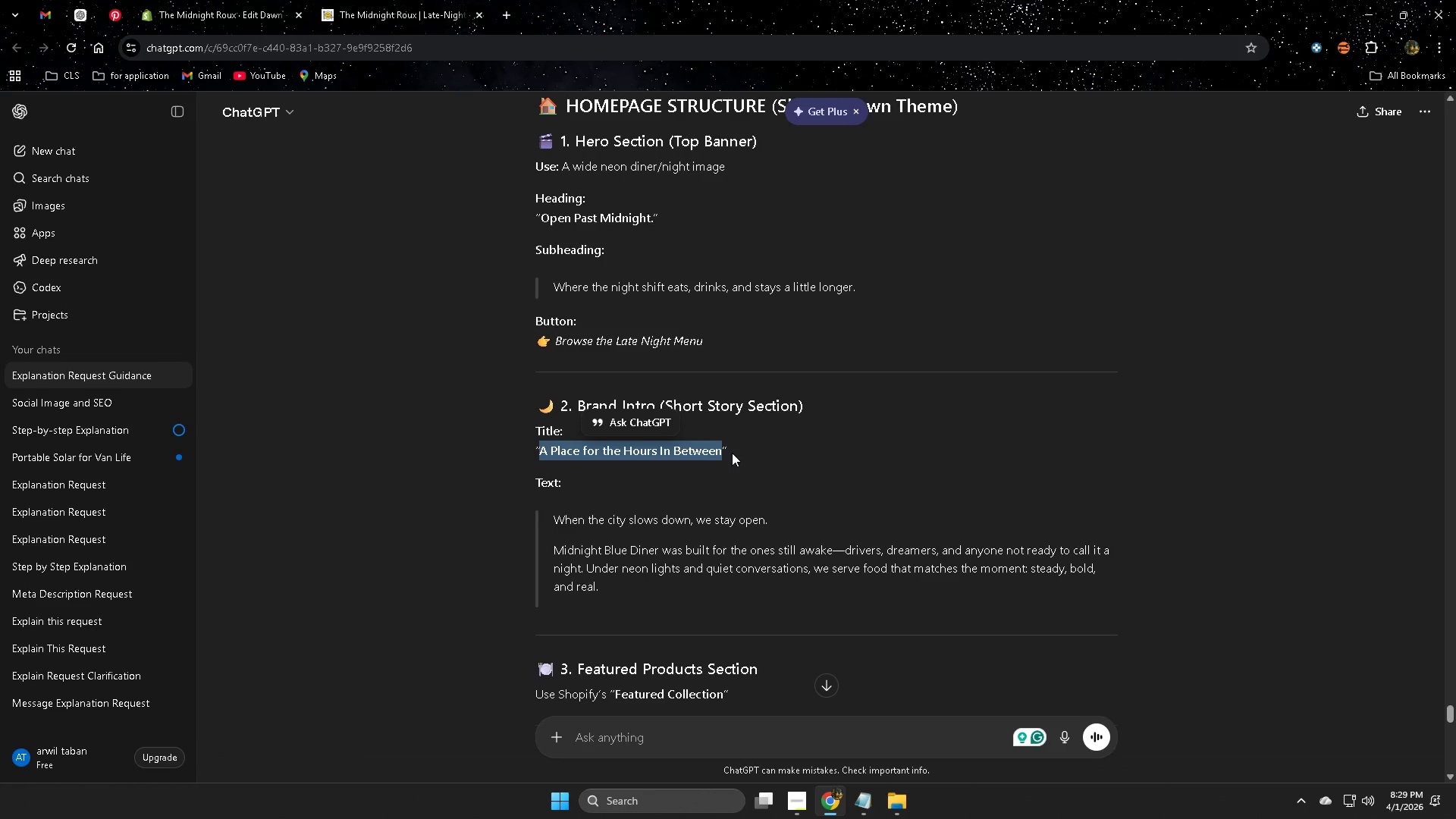 
key(Control+C)
 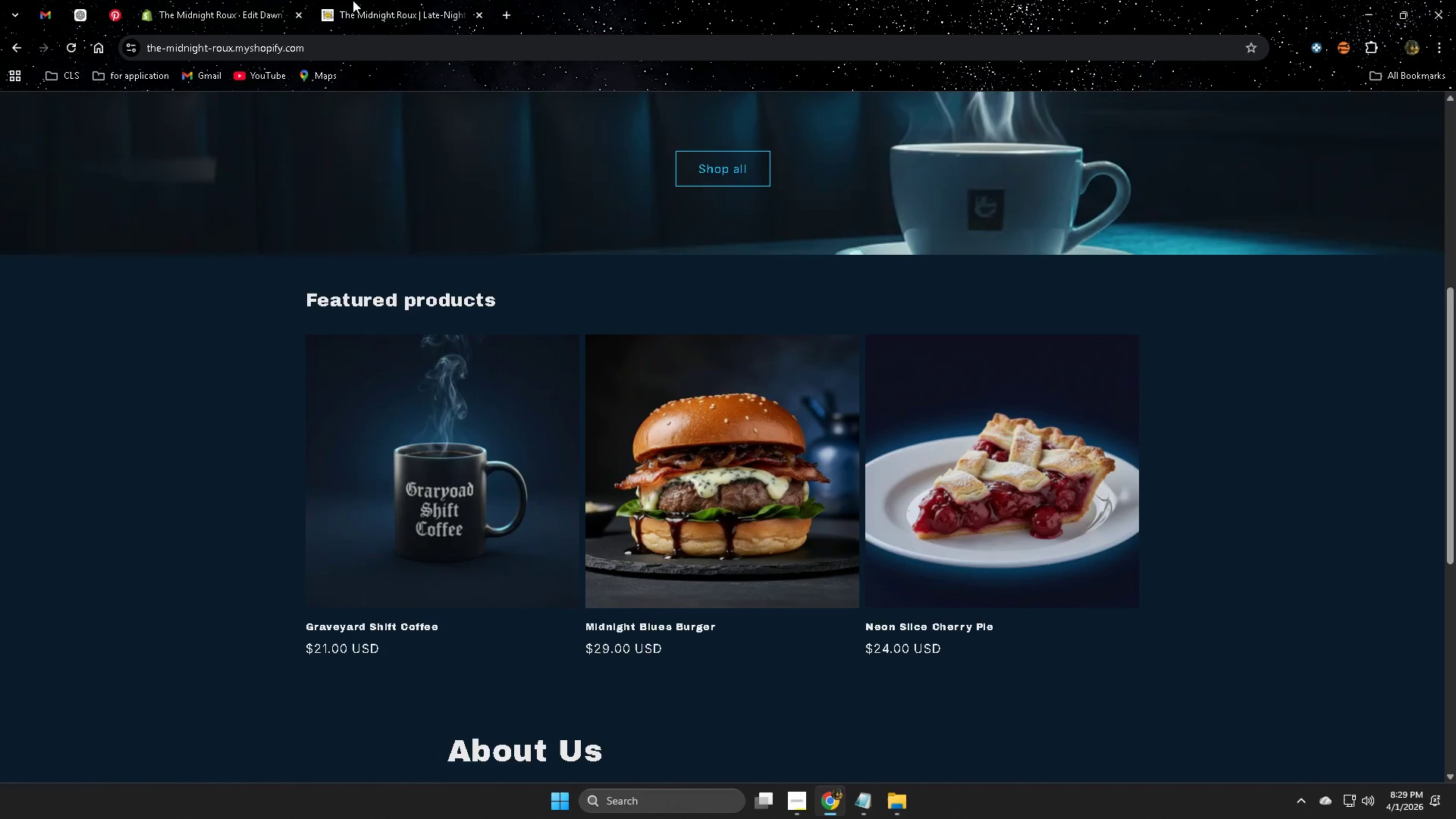 
left_click([217, 9])
 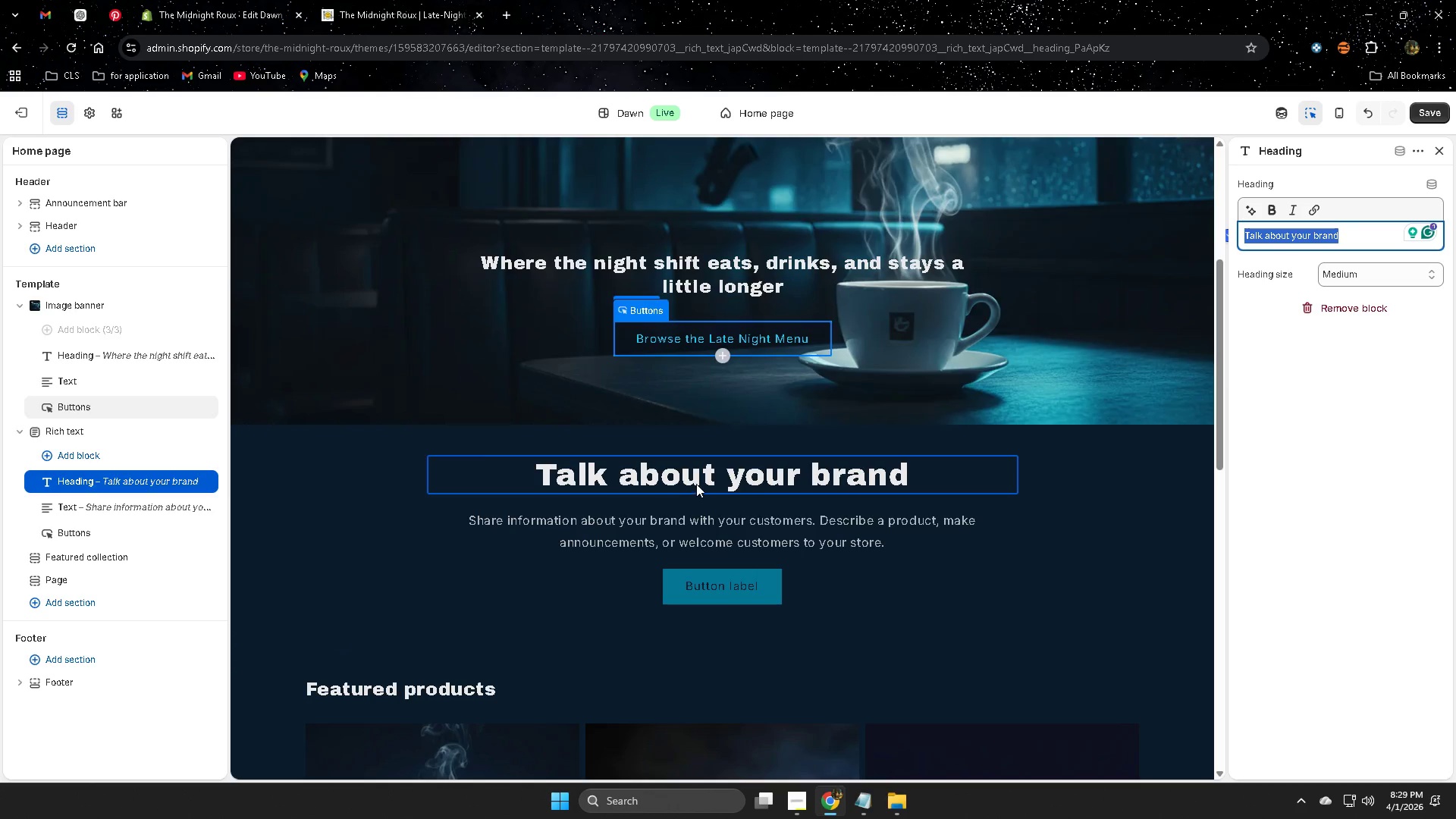 
double_click([711, 482])
 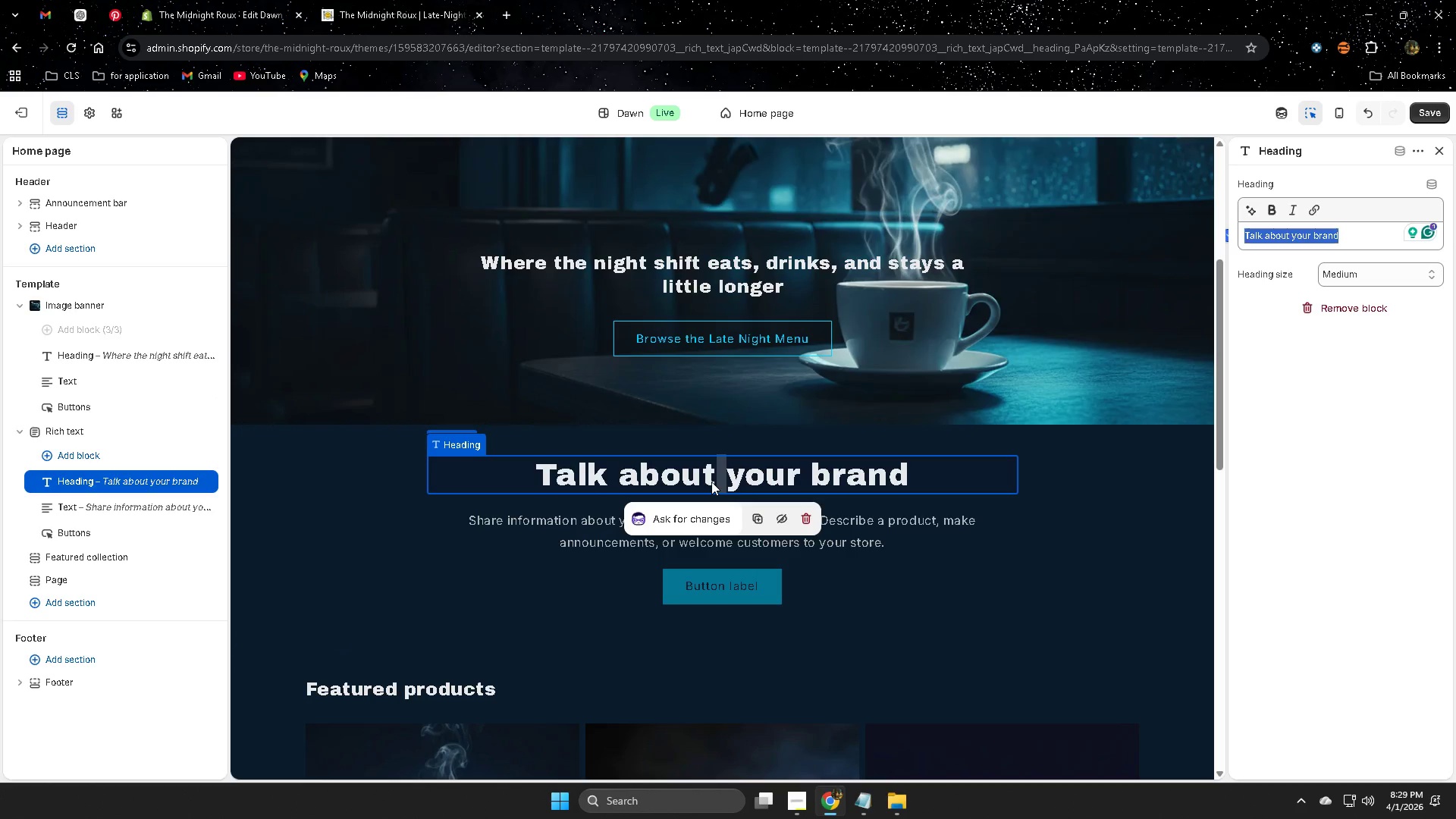 
triple_click([711, 482])
 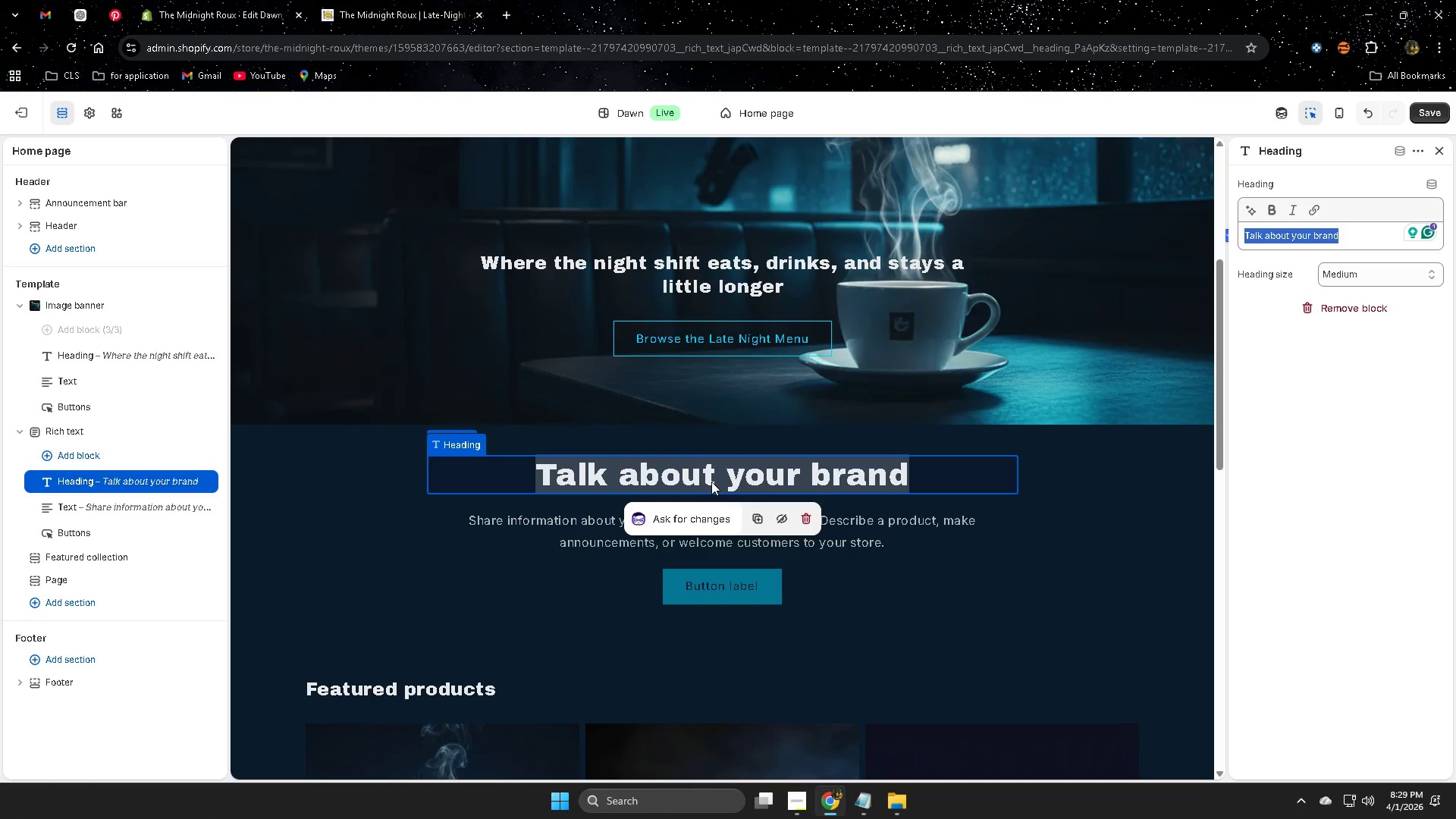 
hold_key(key=ControlLeft, duration=0.67)
 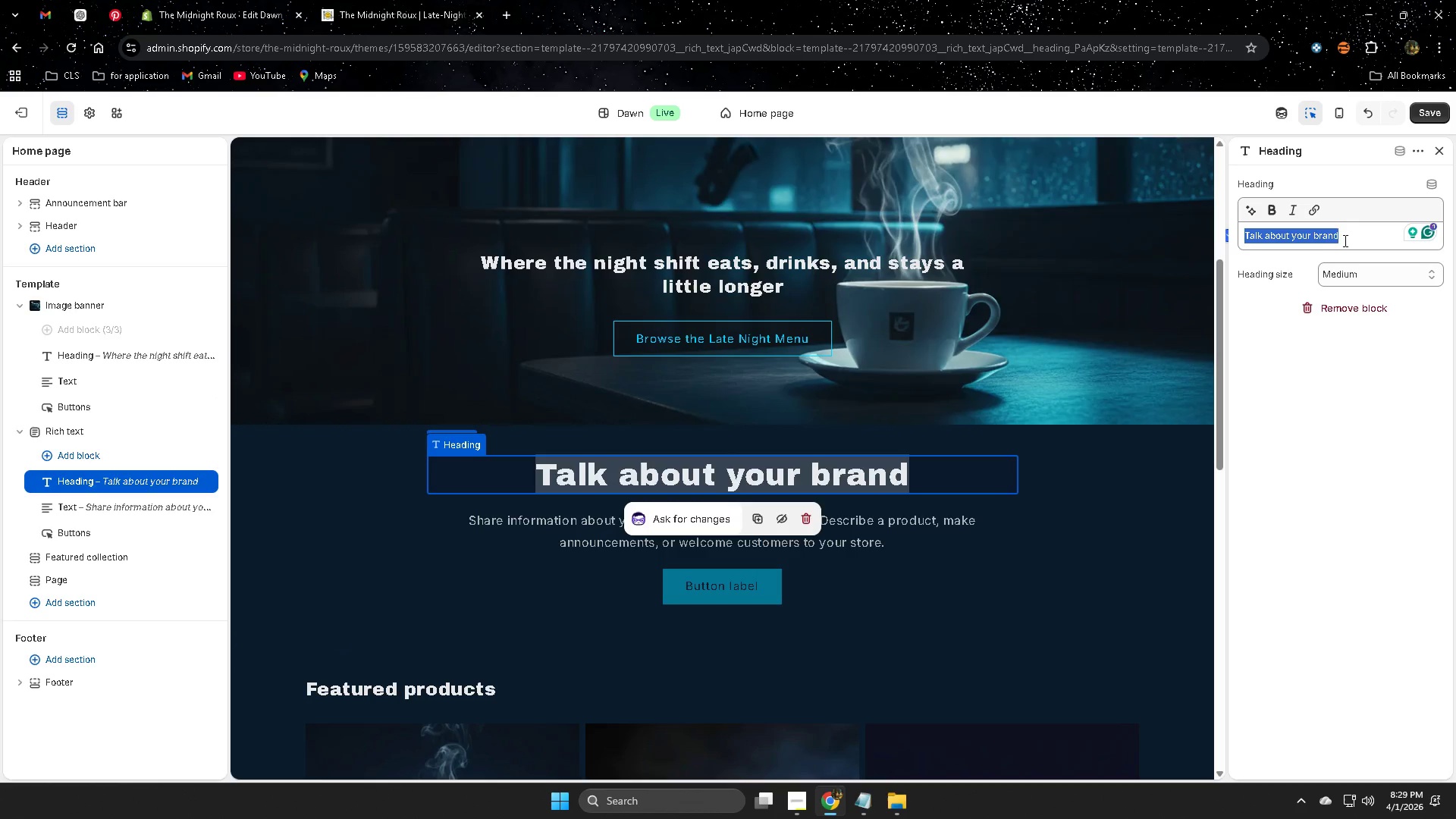 
double_click([1351, 233])
 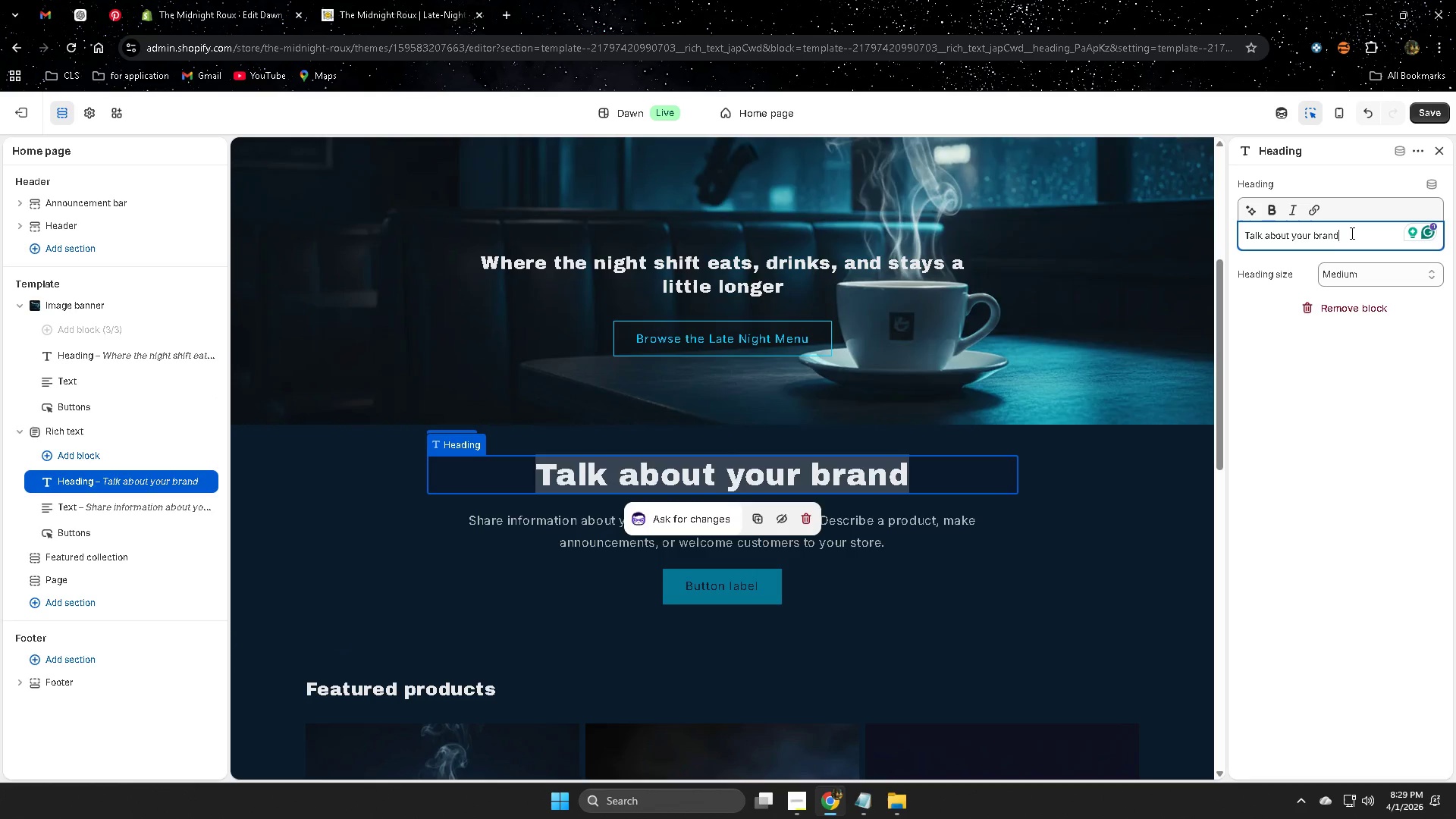 
triple_click([1351, 233])
 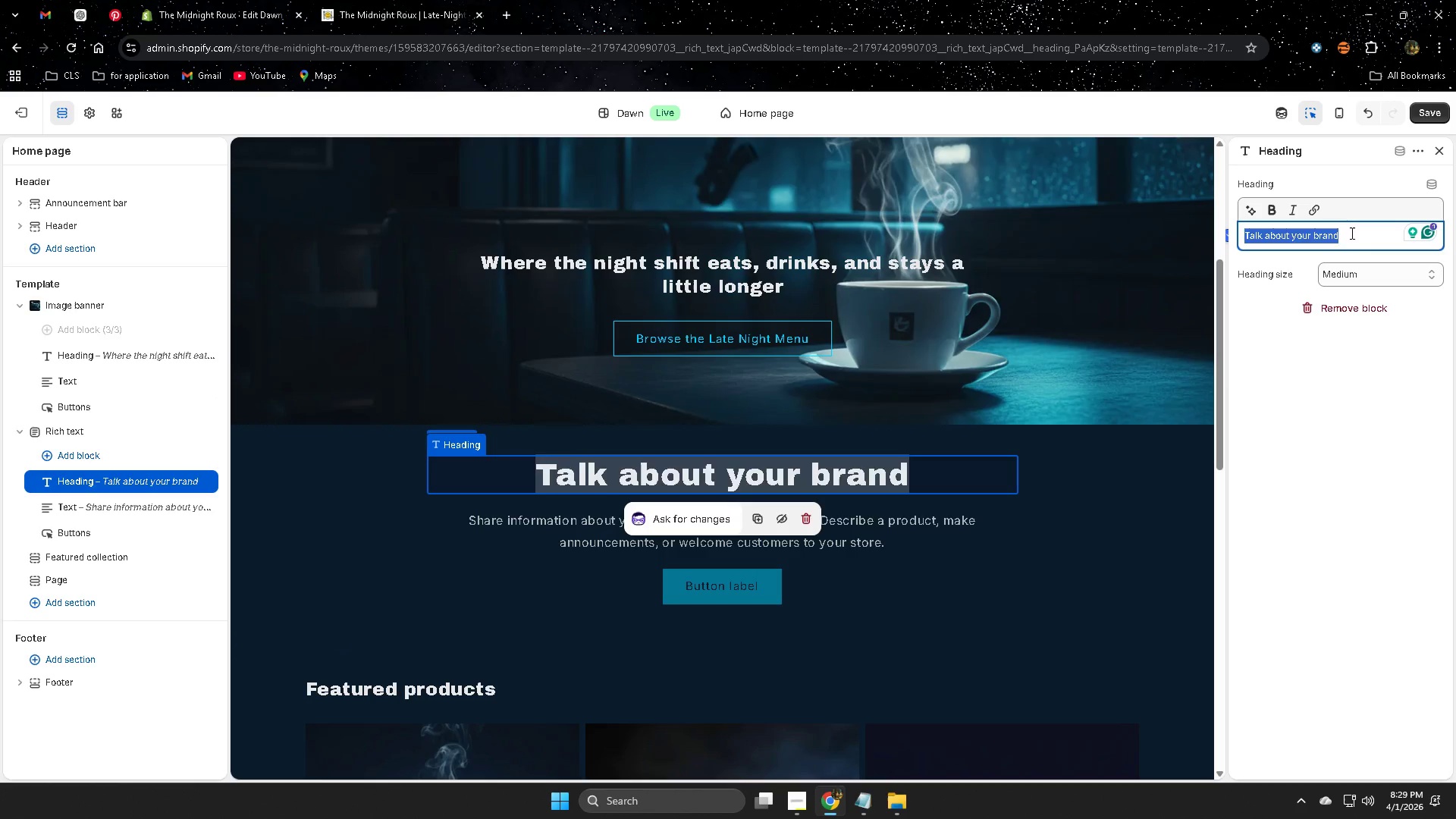 
key(Control+V)
 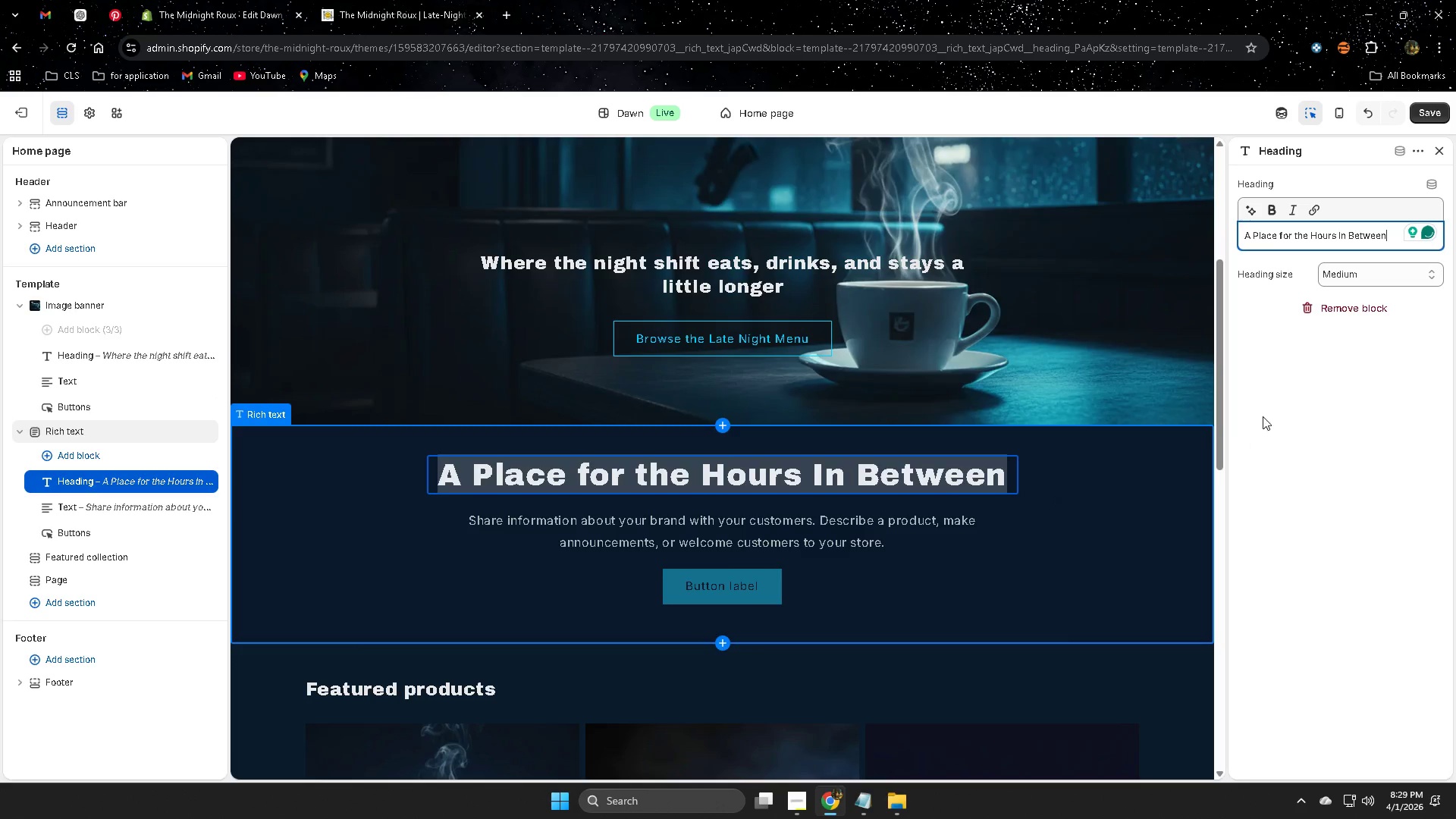 
left_click([1359, 269])
 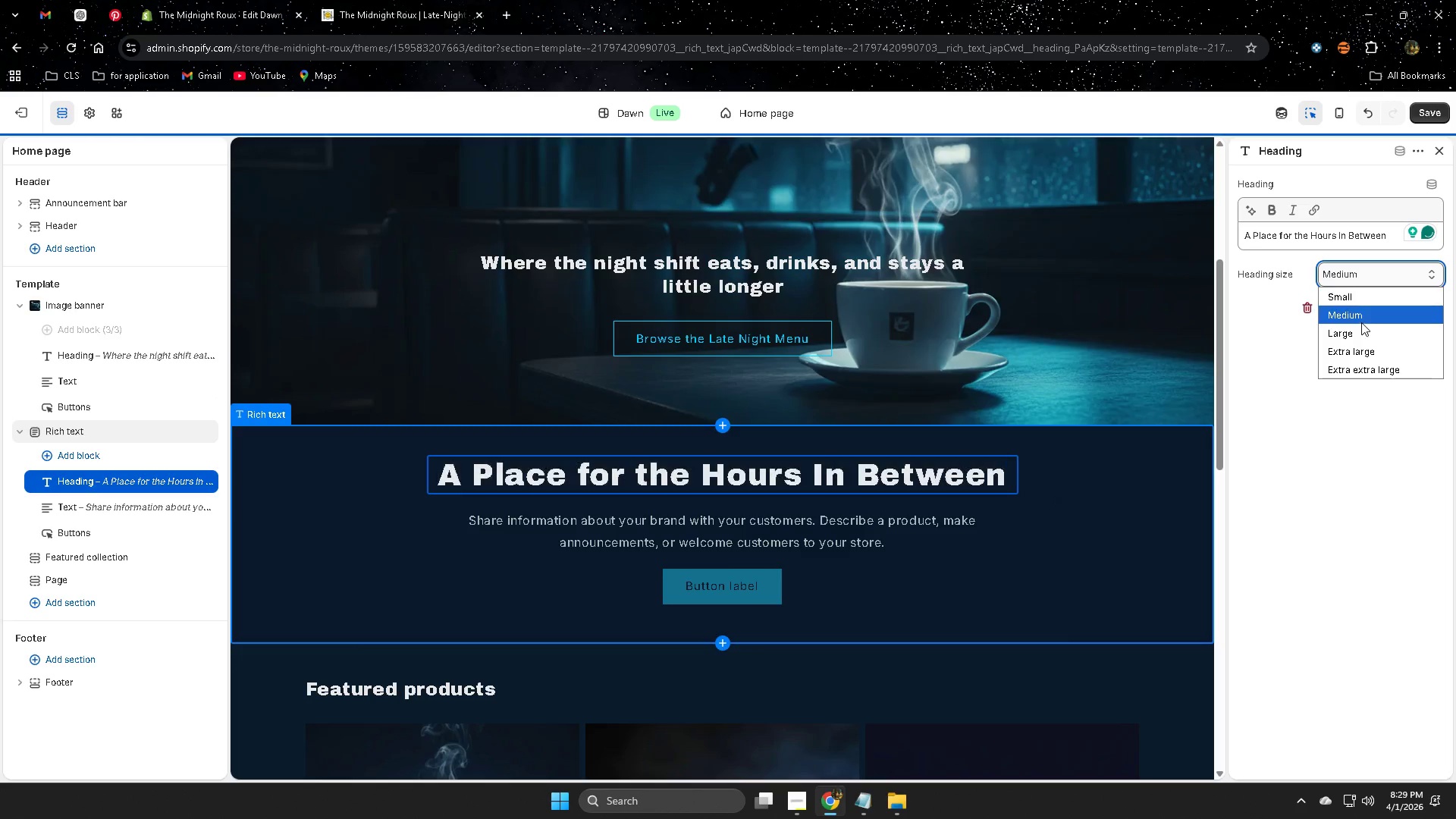 
left_click([1356, 293])
 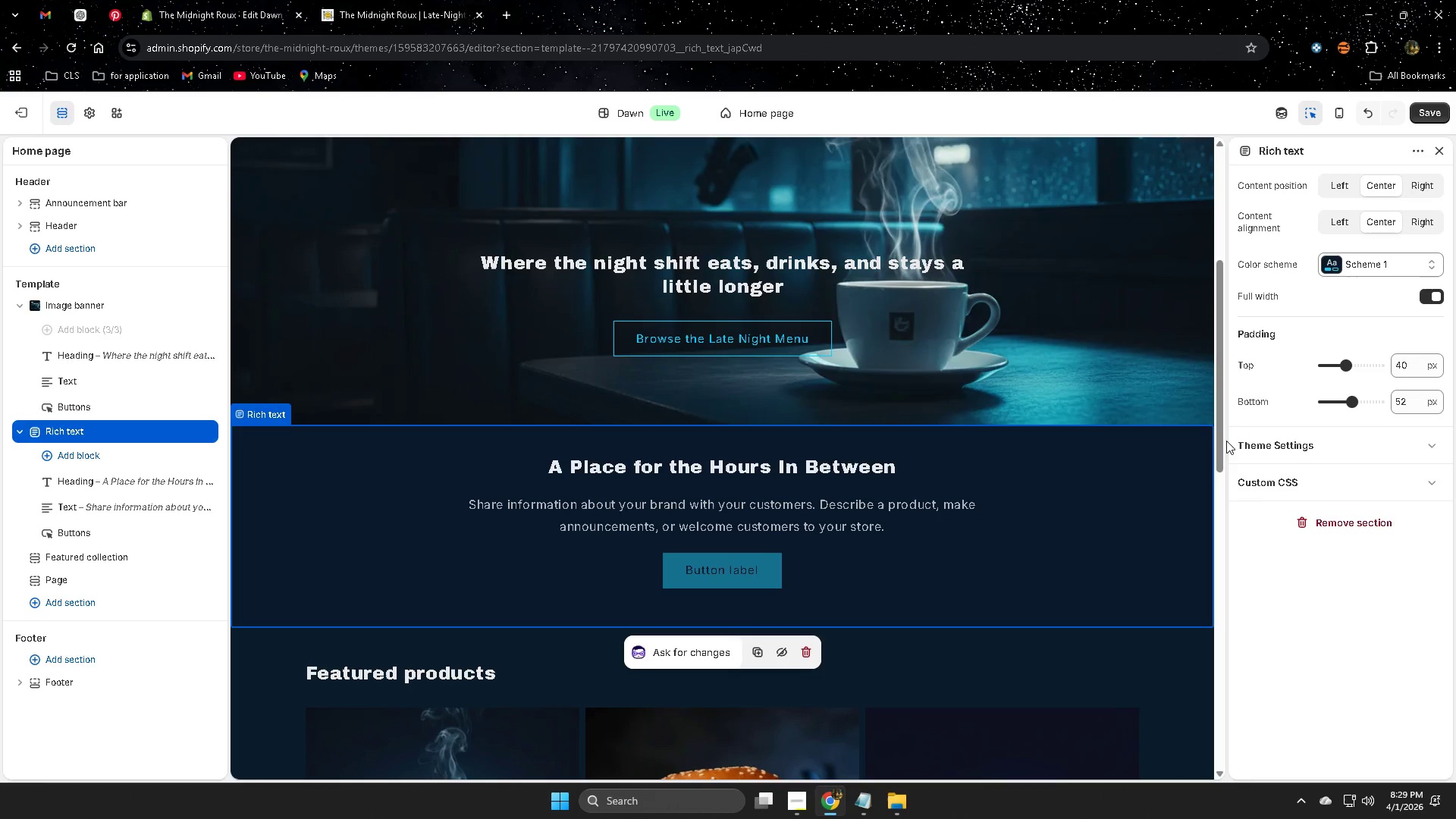 
left_click([866, 512])
 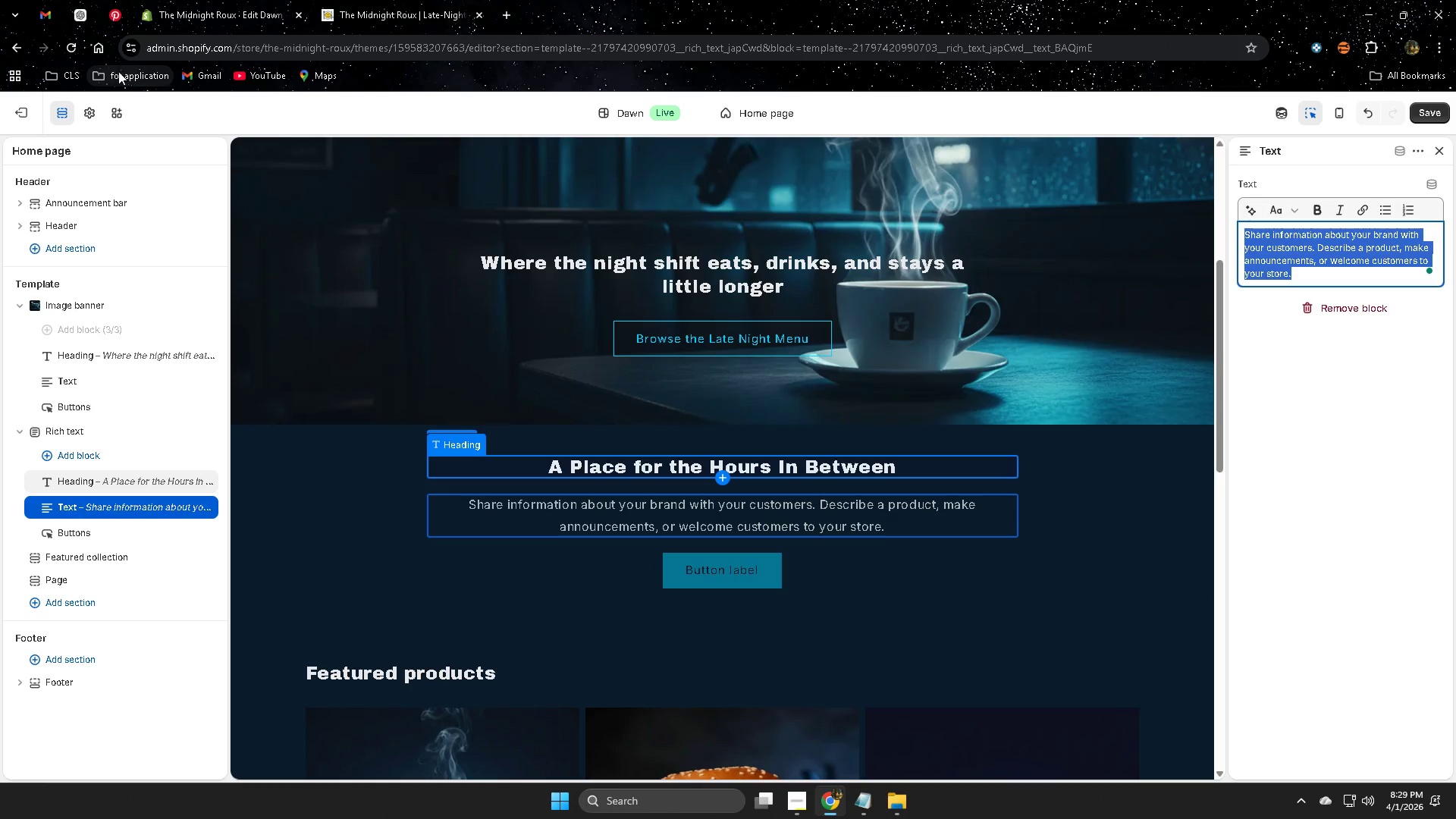 
left_click([77, 11])
 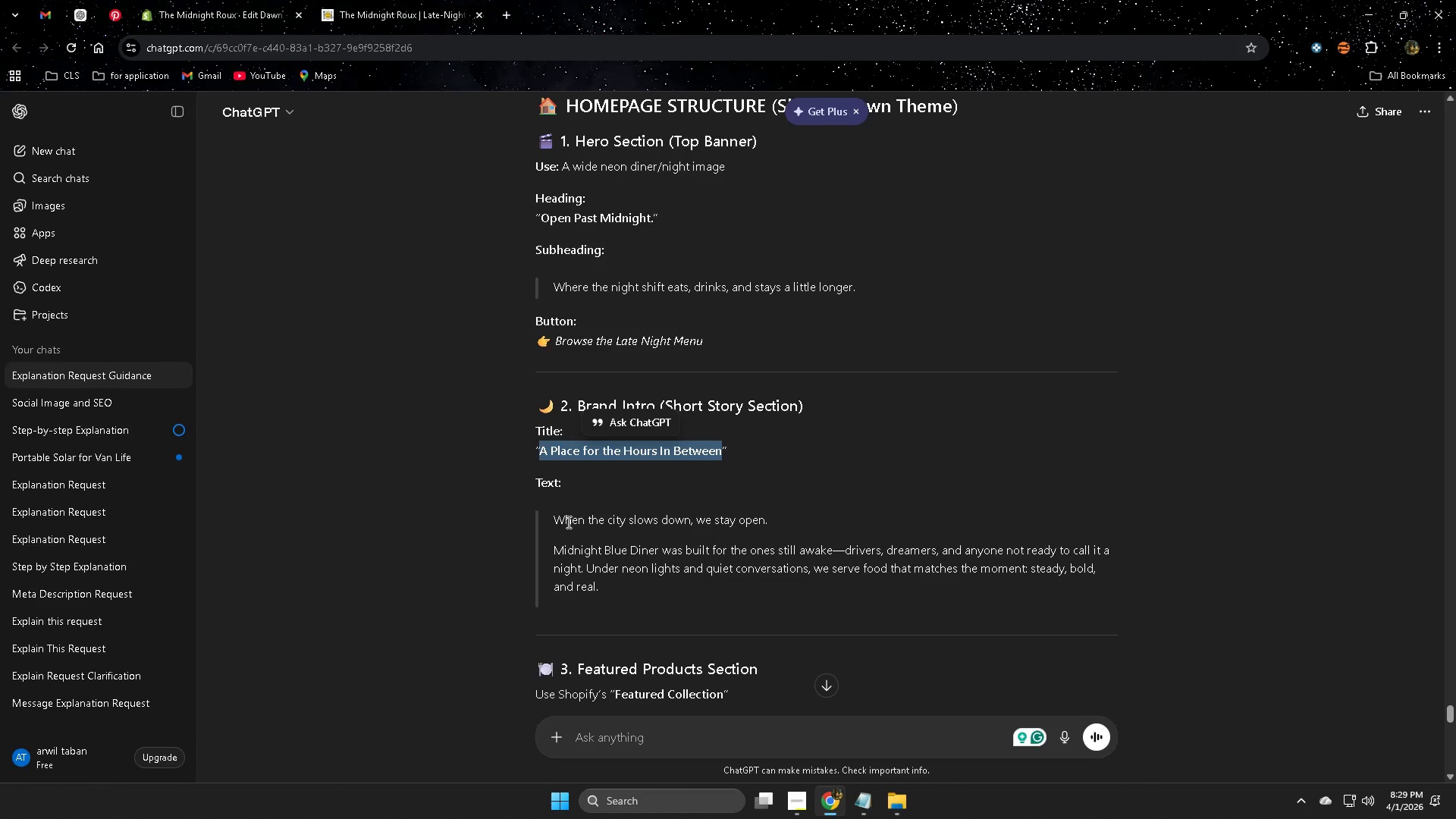 
left_click([563, 520])
 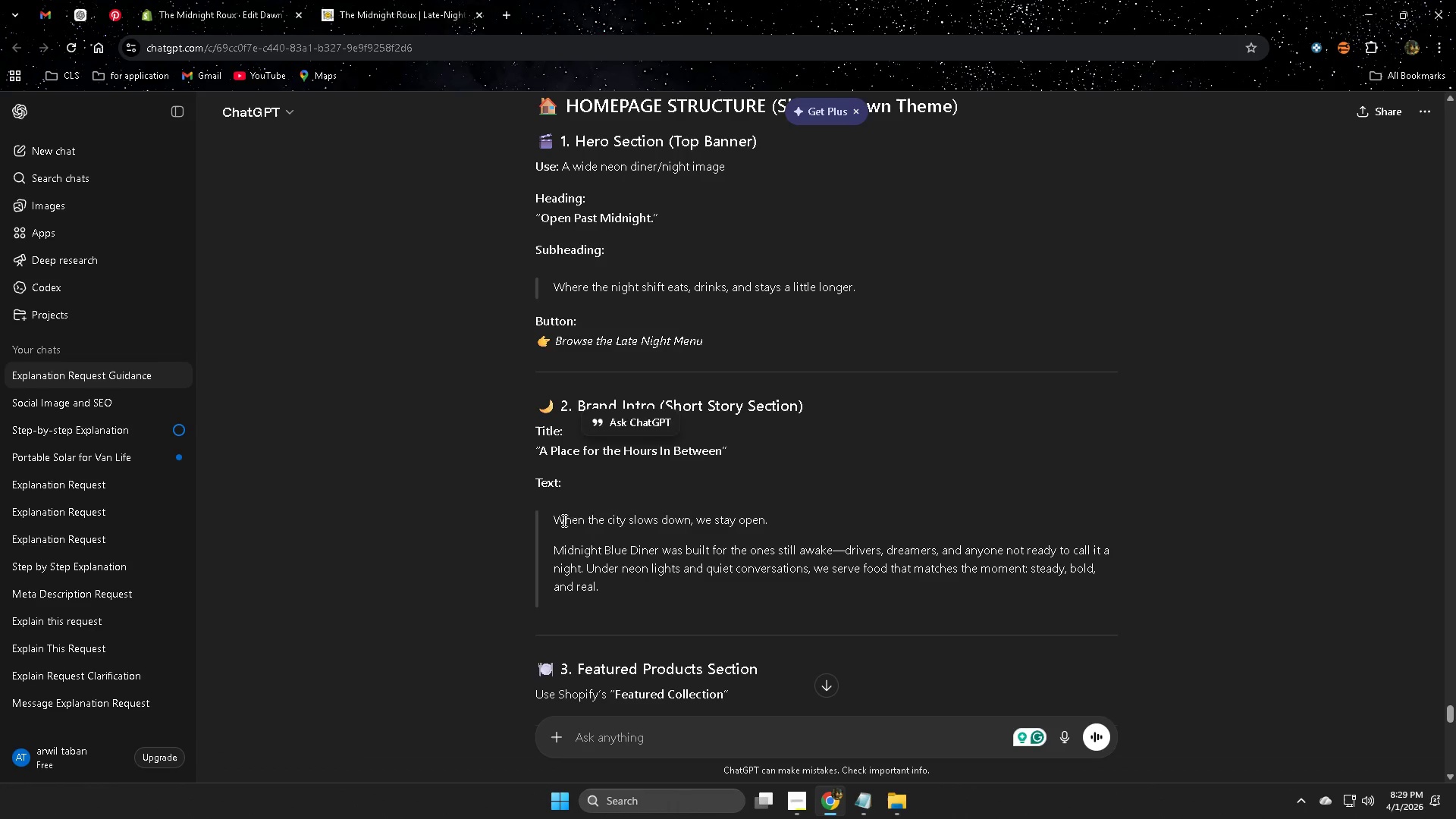 
left_click_drag(start_coordinate=[563, 520], to_coordinate=[645, 582])
 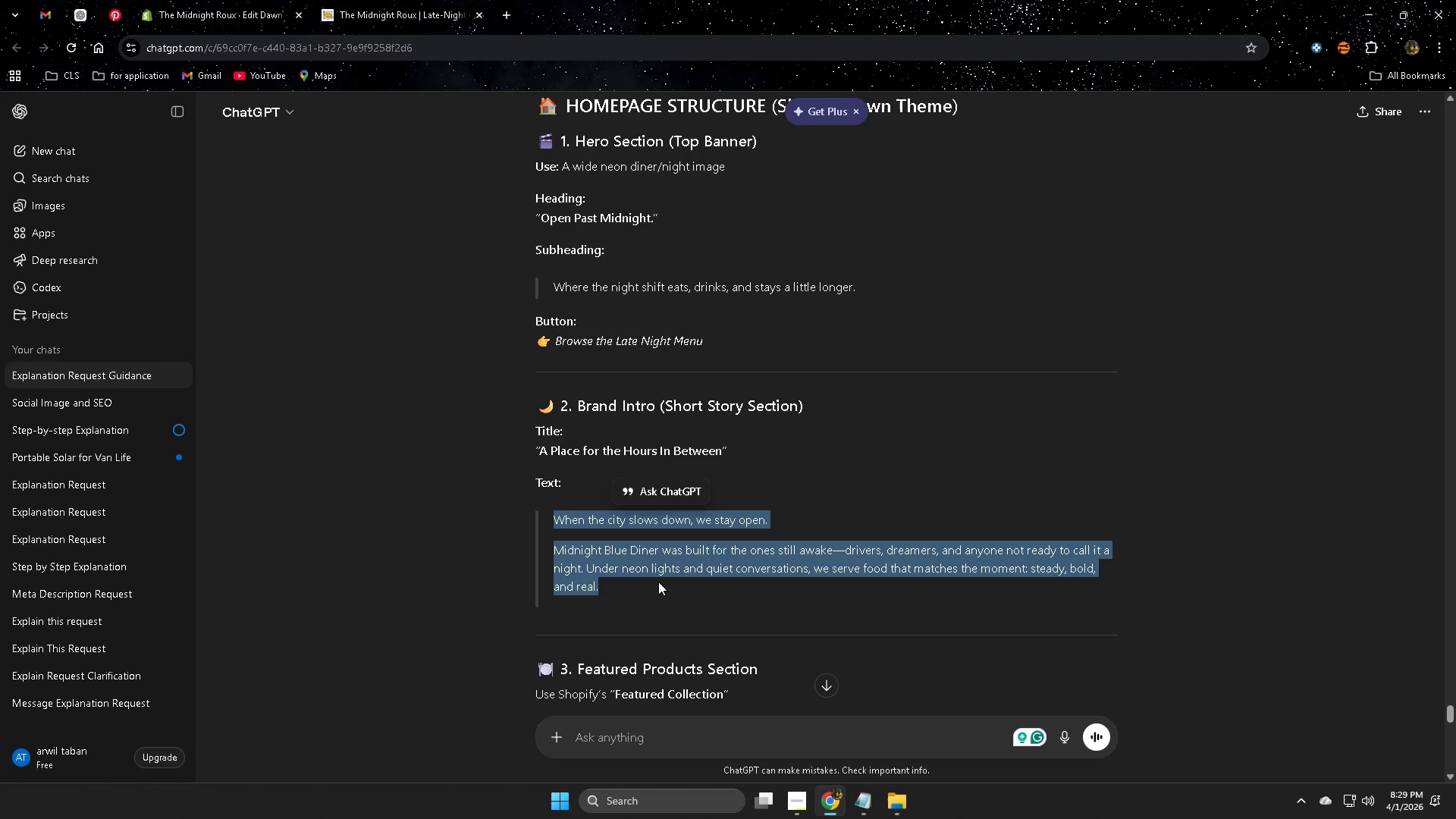 
key(Control+C)
 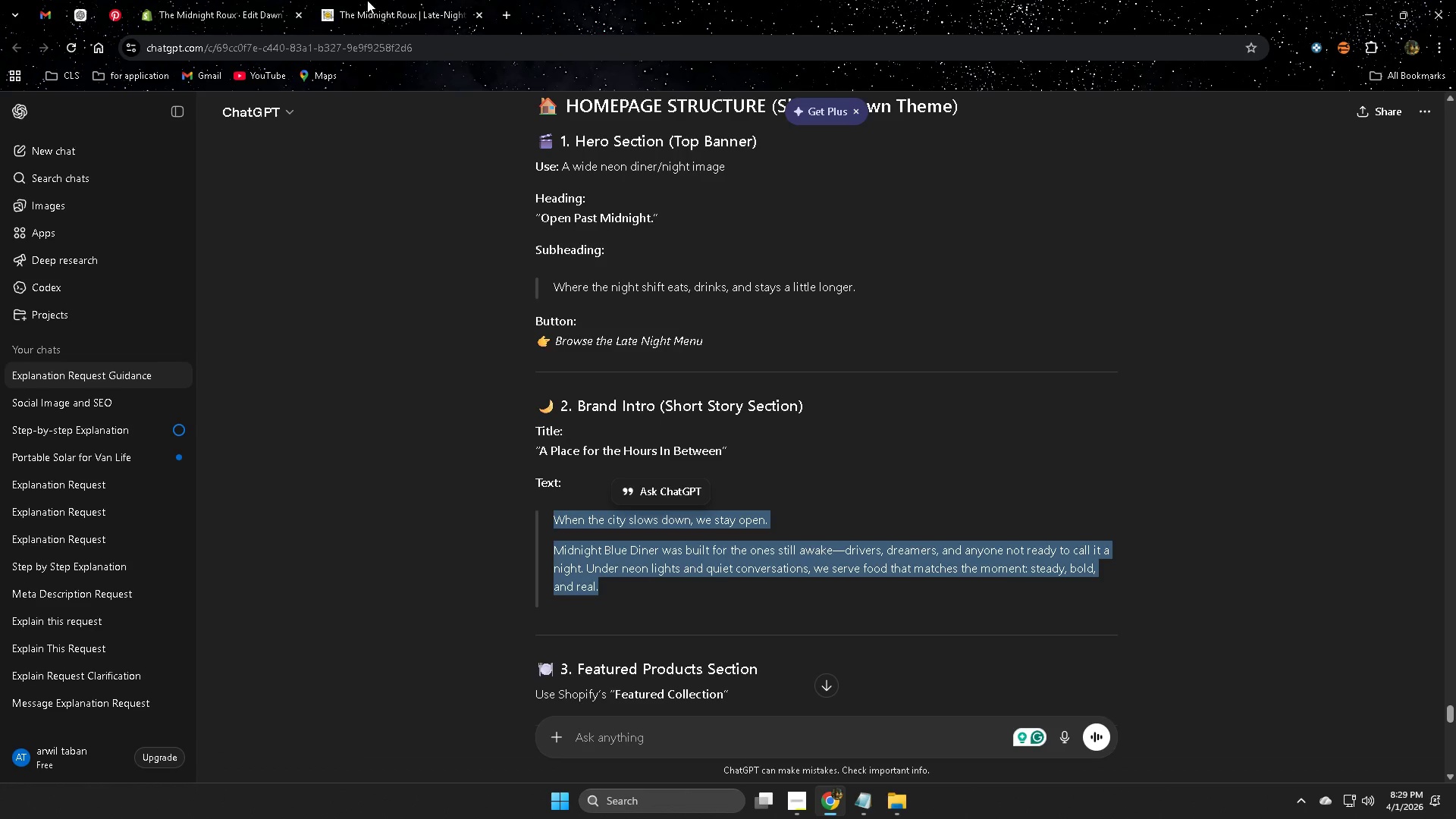 
left_click([368, 0])
 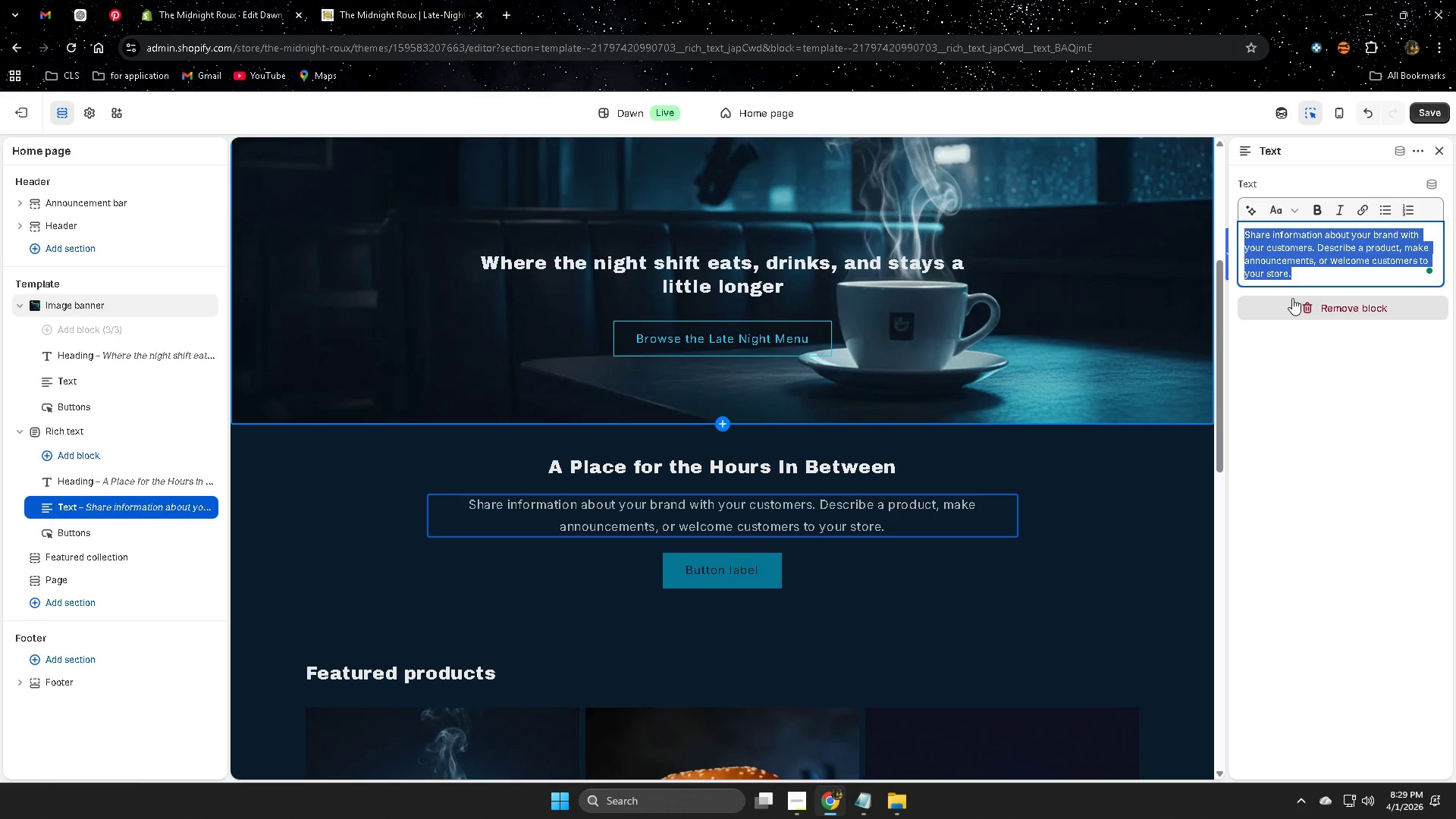 
key(Backspace)
 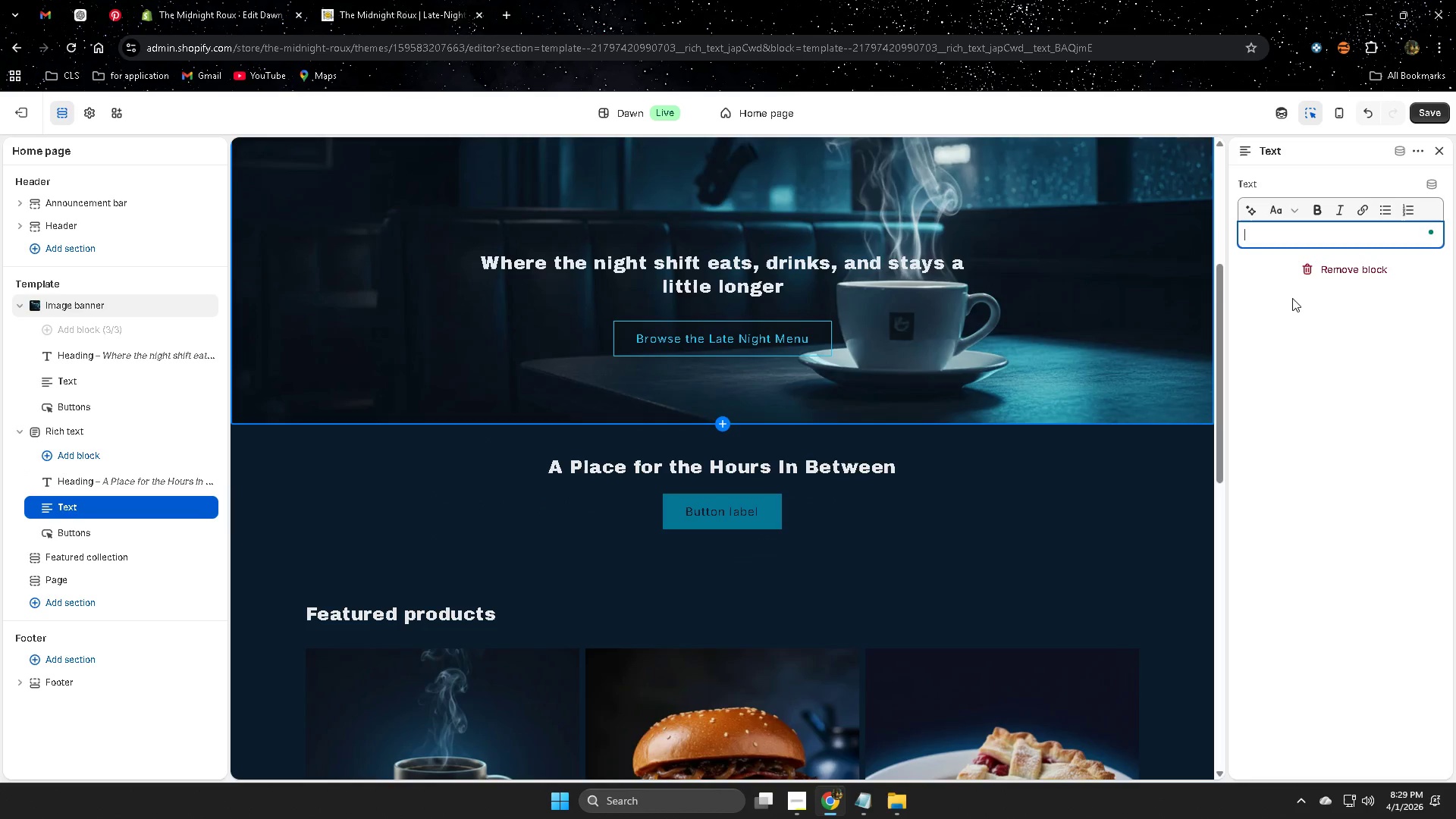 
key(Control+V)
 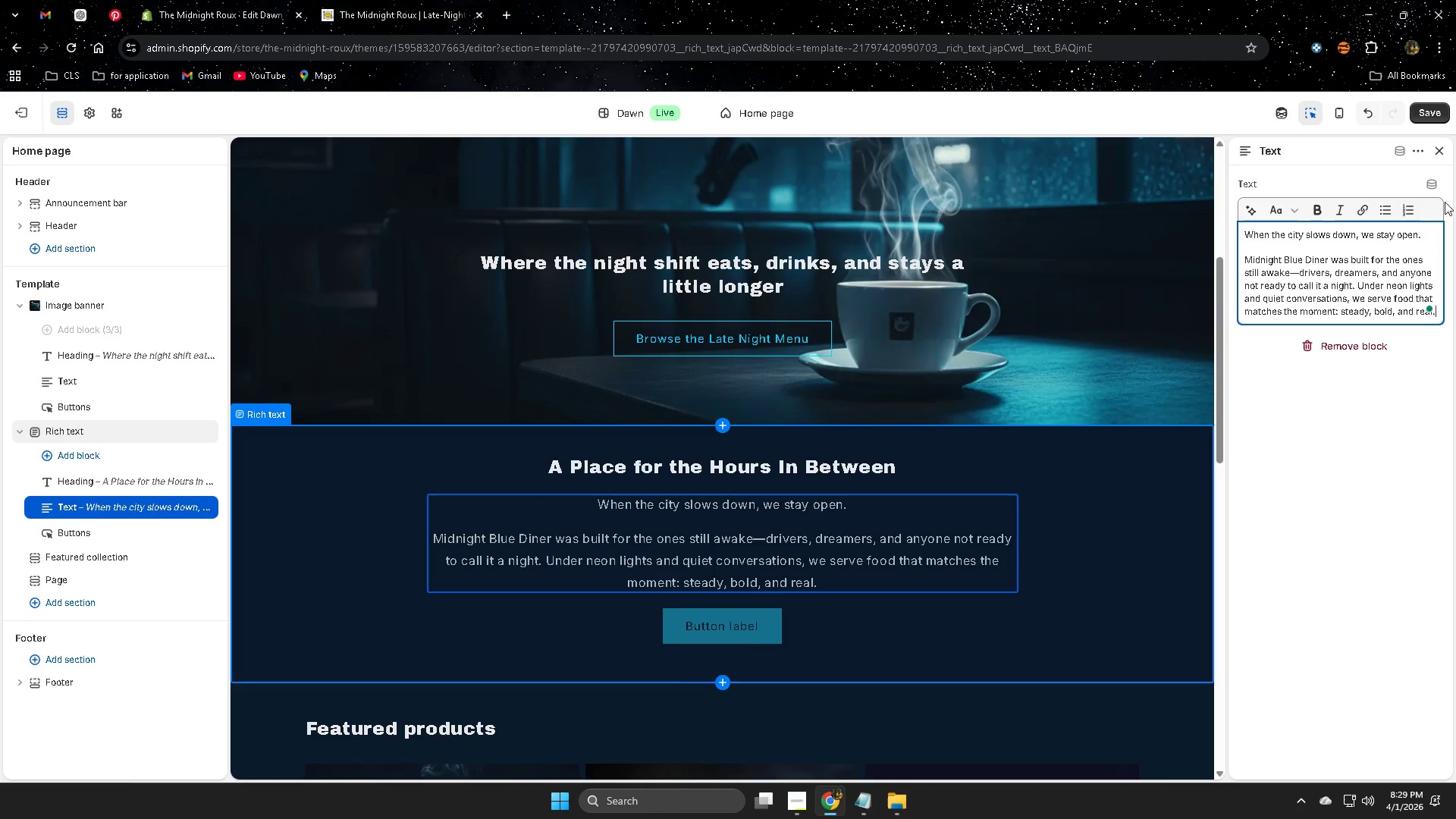 
wait(8.5)
 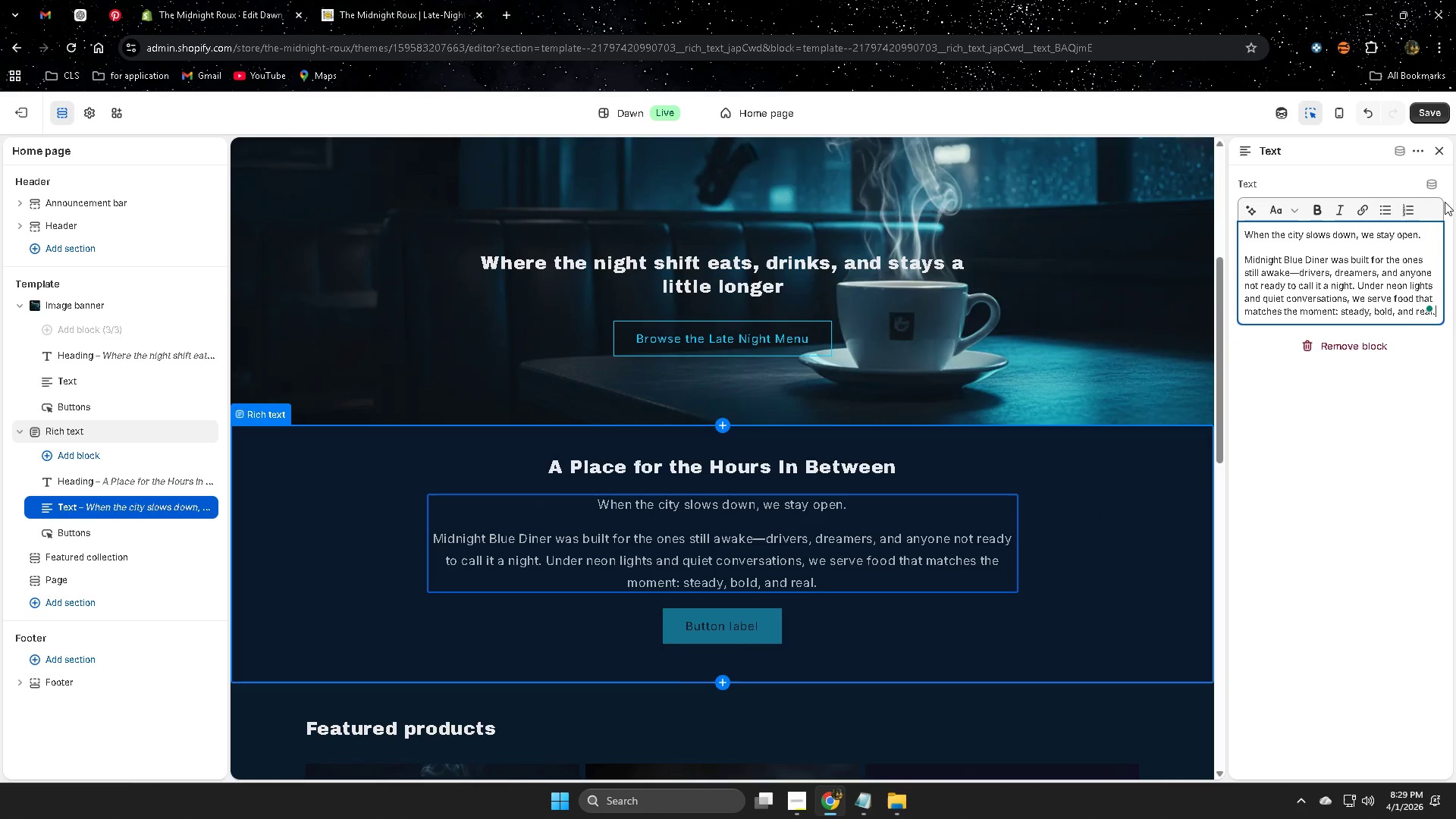 
left_click([1297, 209])
 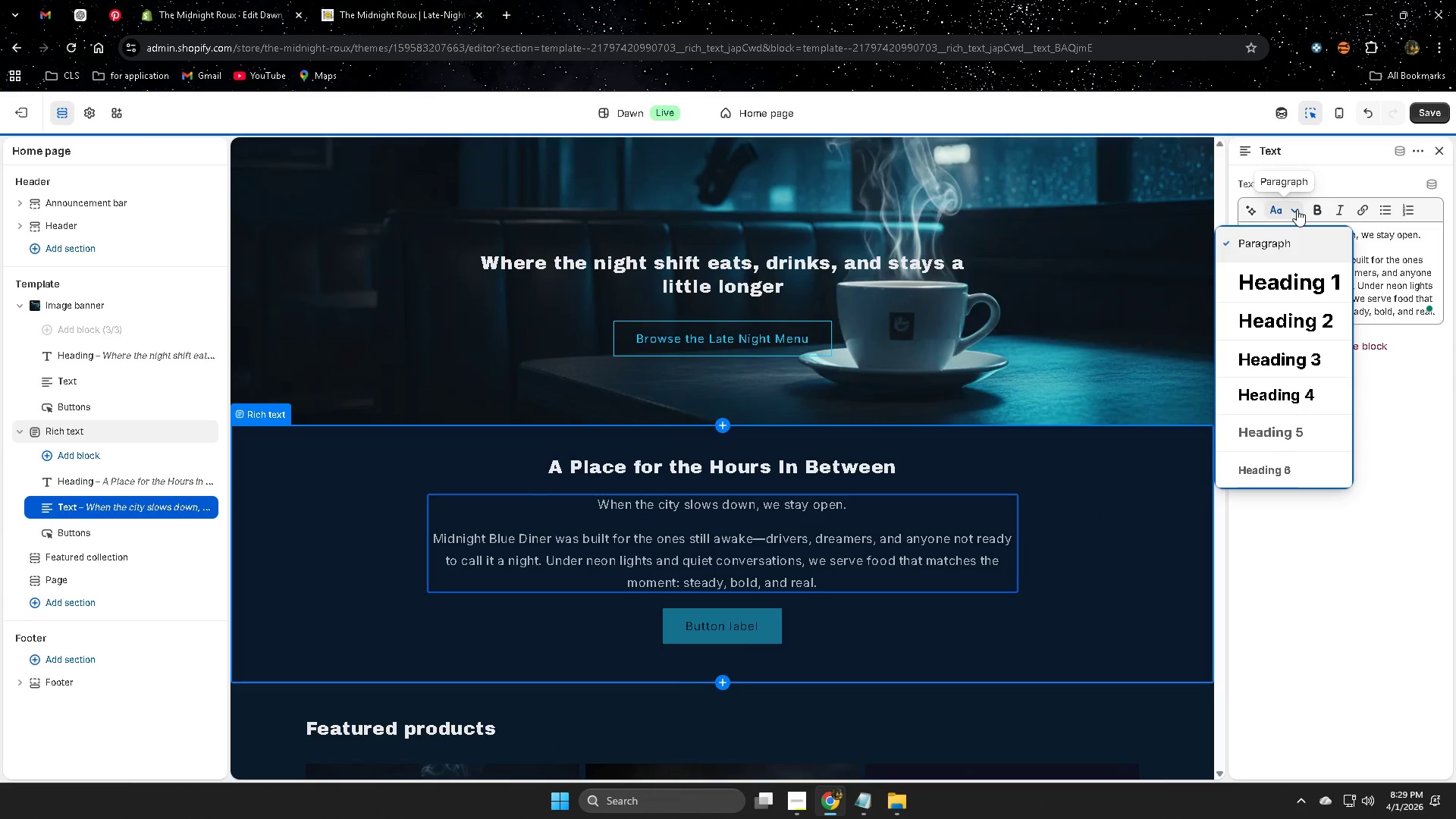 
left_click([1297, 209])
 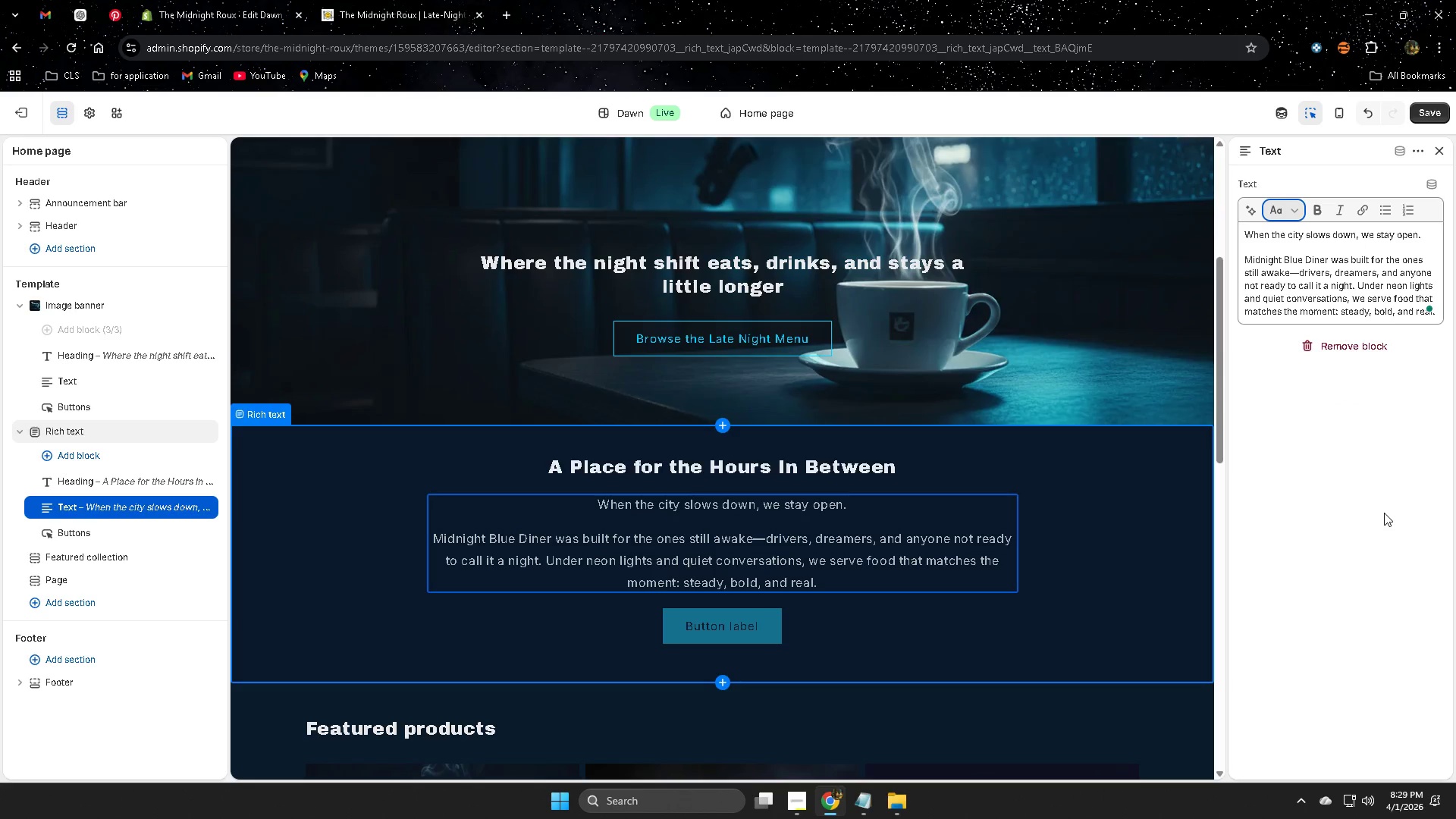 
left_click([1384, 513])
 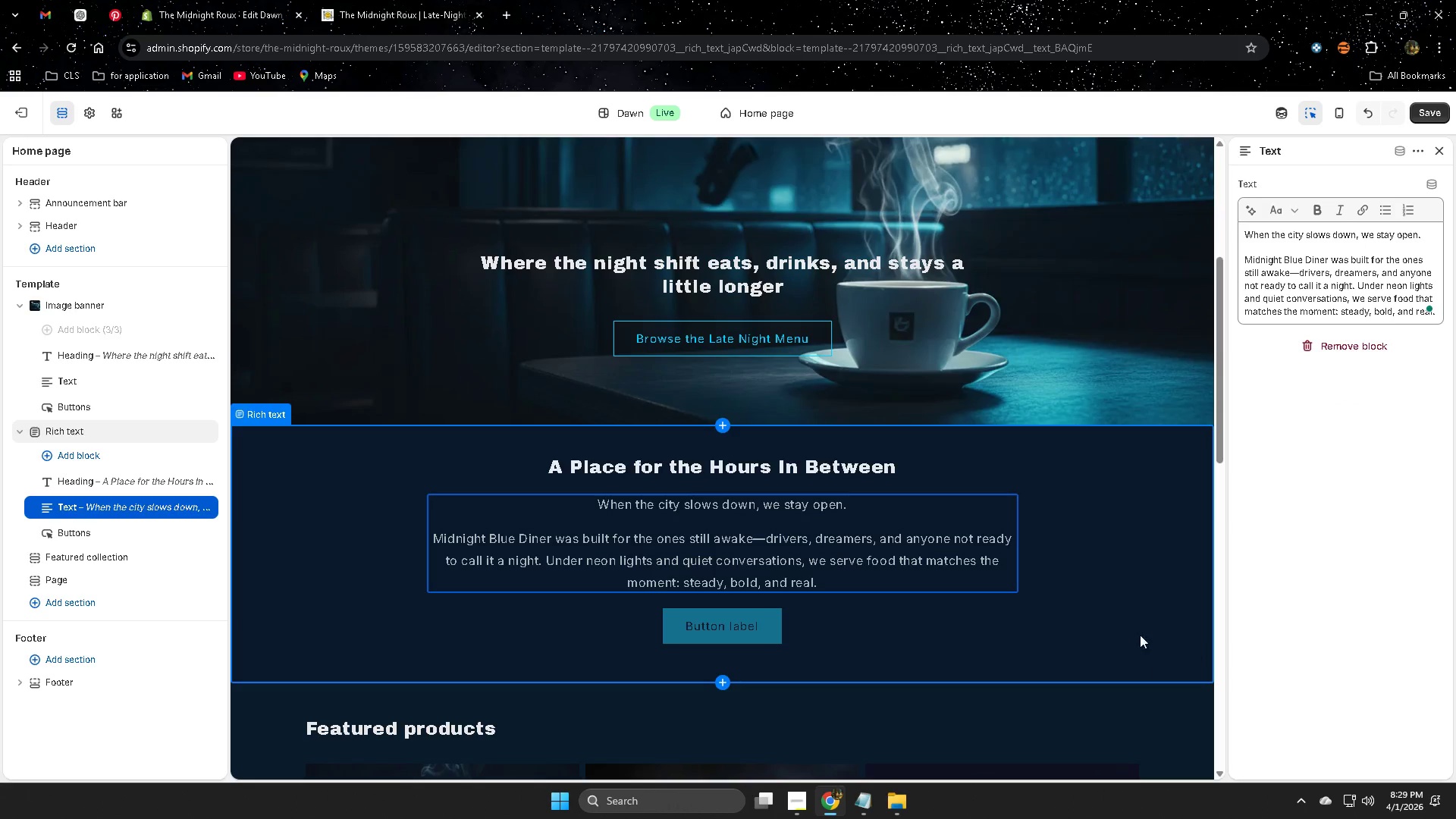 
scroll: coordinate [1127, 620], scroll_direction: down, amount: 1.0
 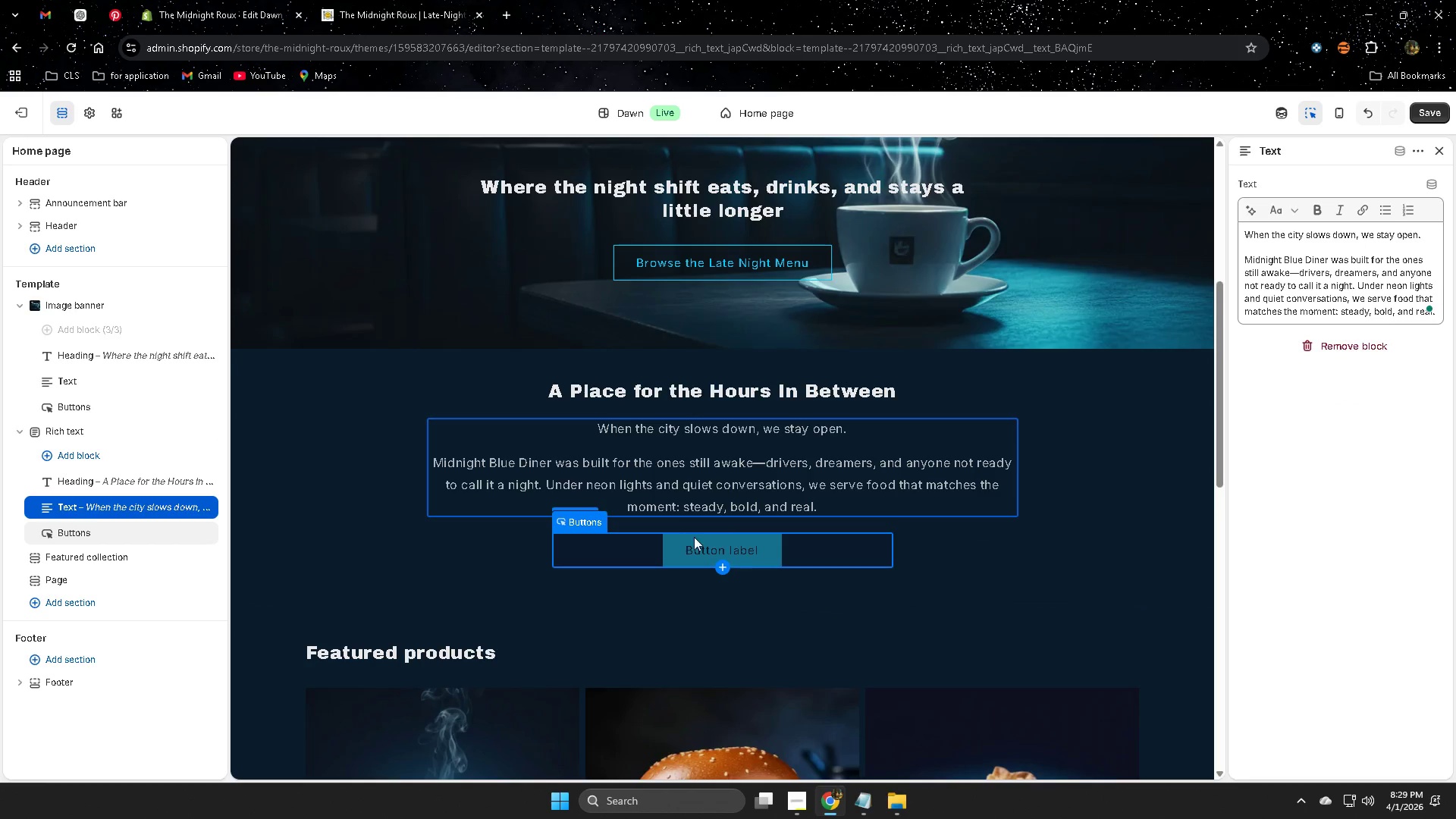 
left_click([828, 558])
 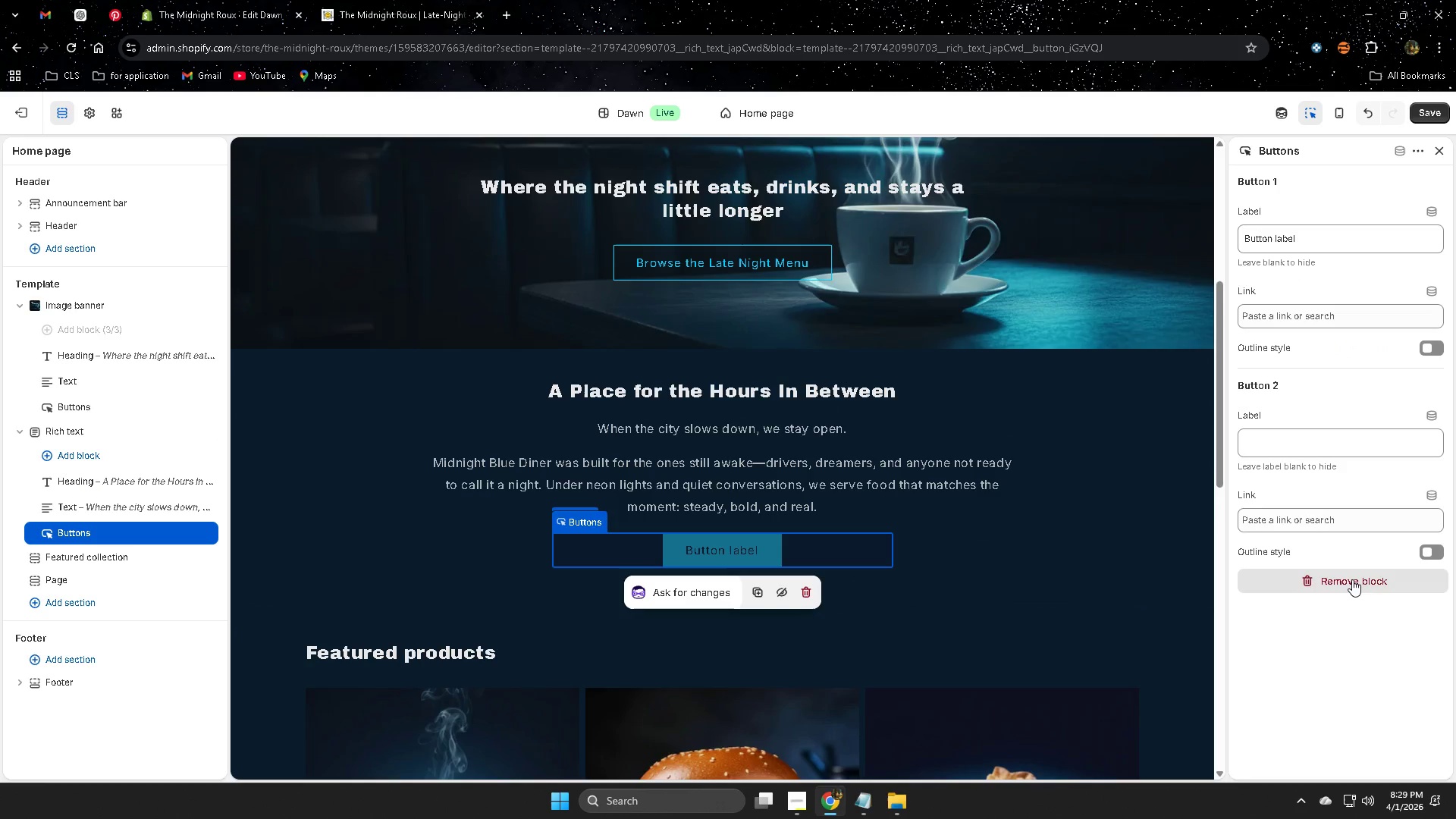 
left_click([1352, 579])
 